 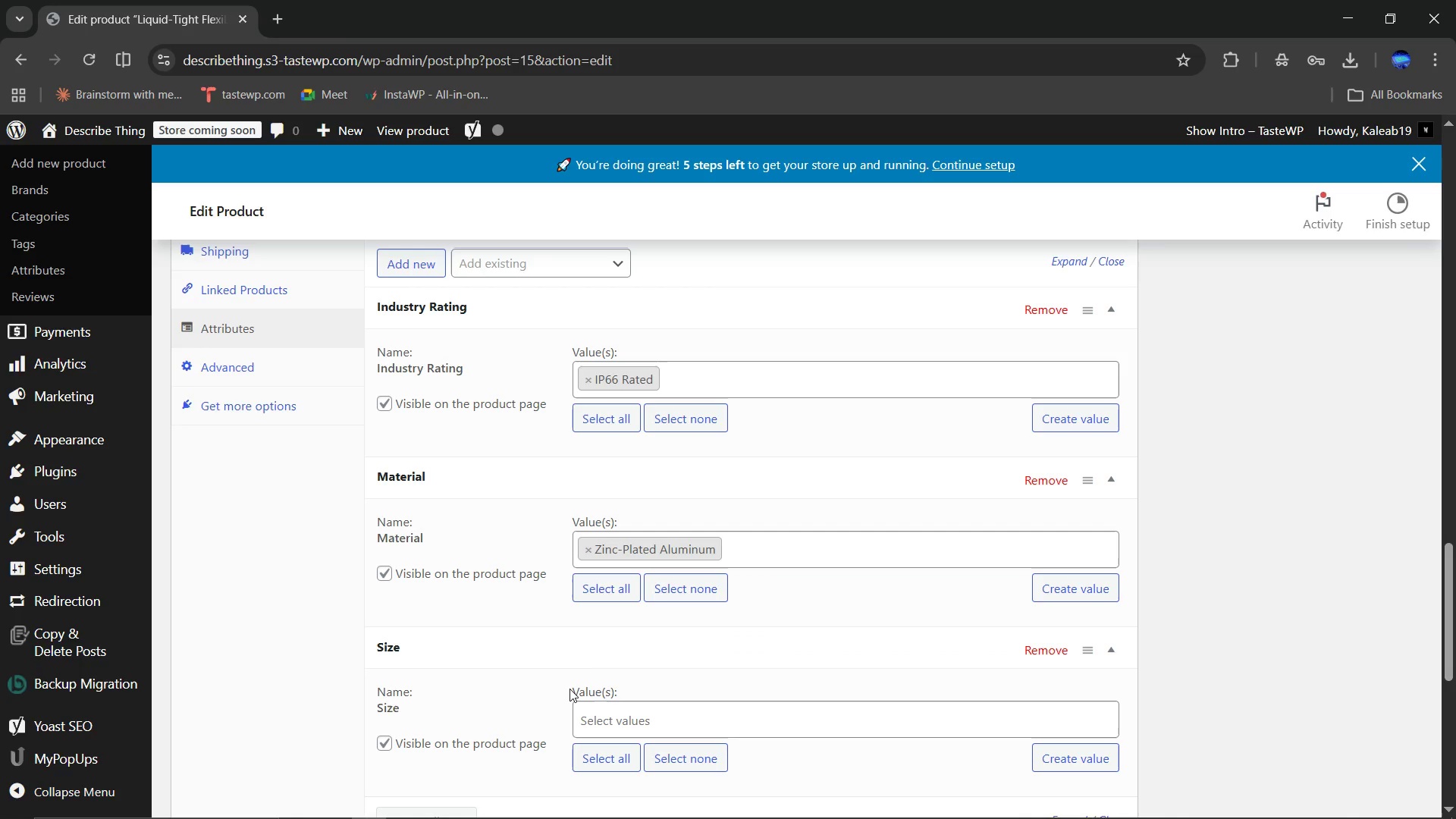 
left_click([605, 727])
 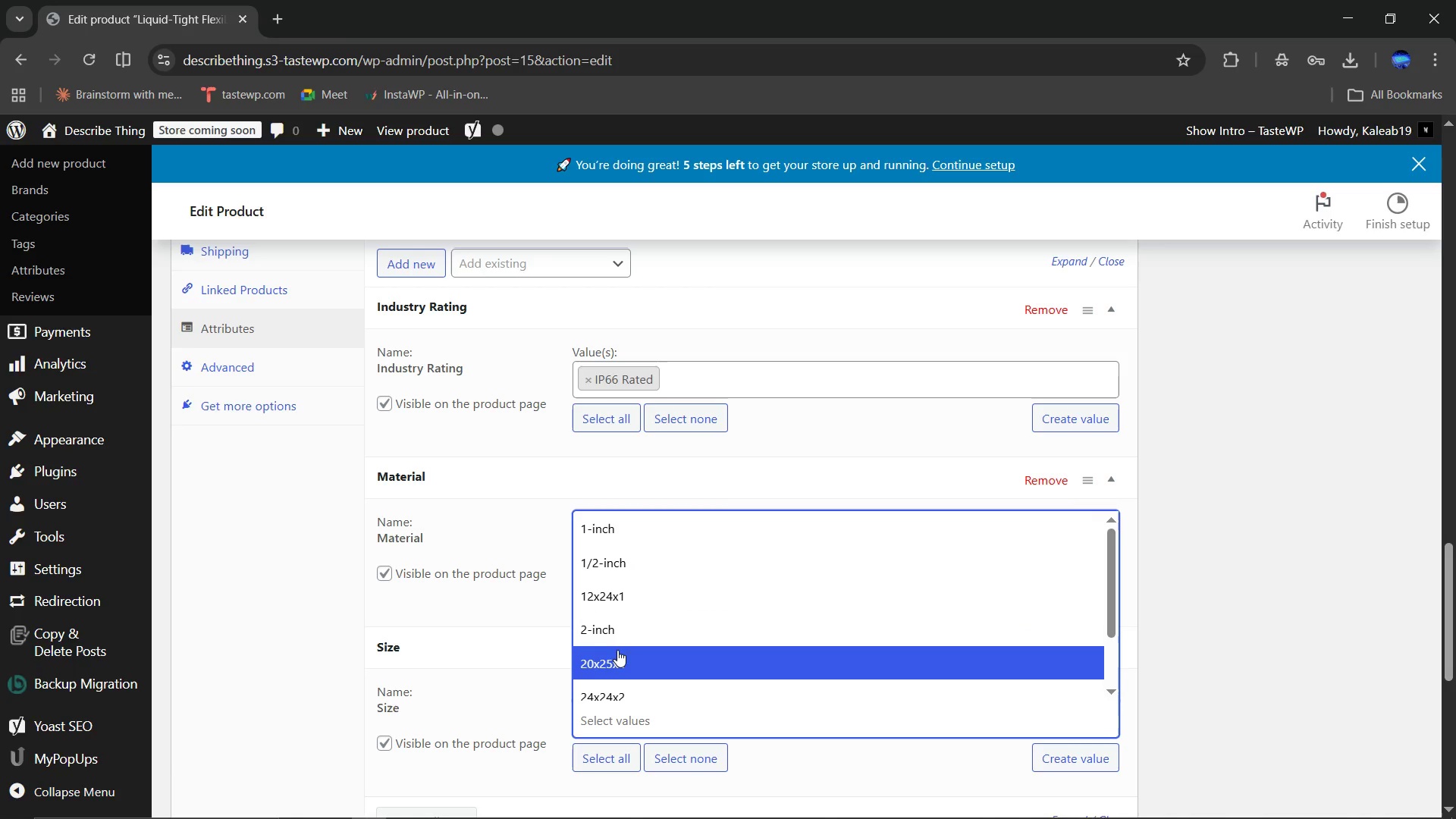 
scroll: coordinate [617, 607], scroll_direction: down, amount: 1.0
 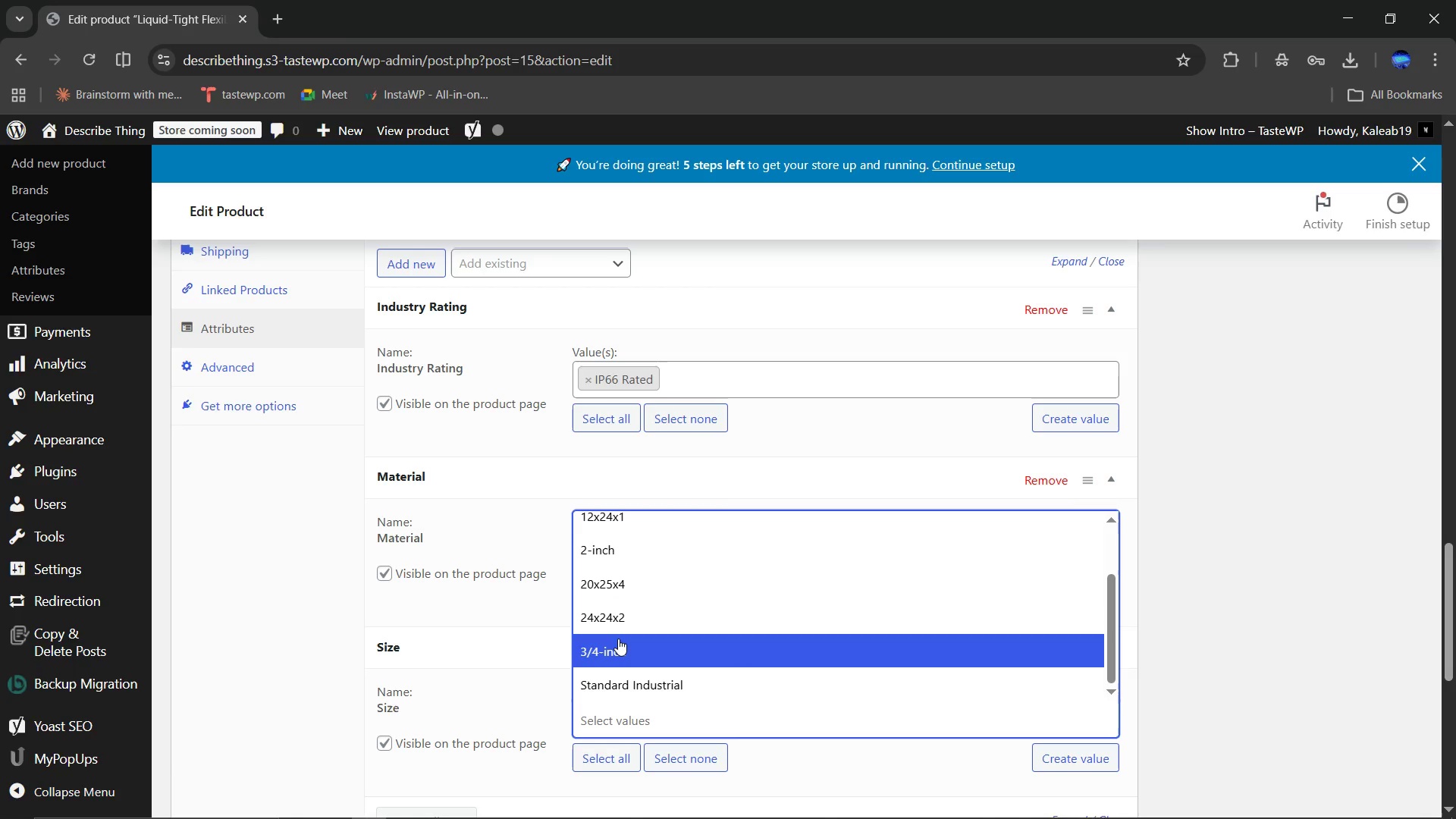 
left_click([618, 639])
 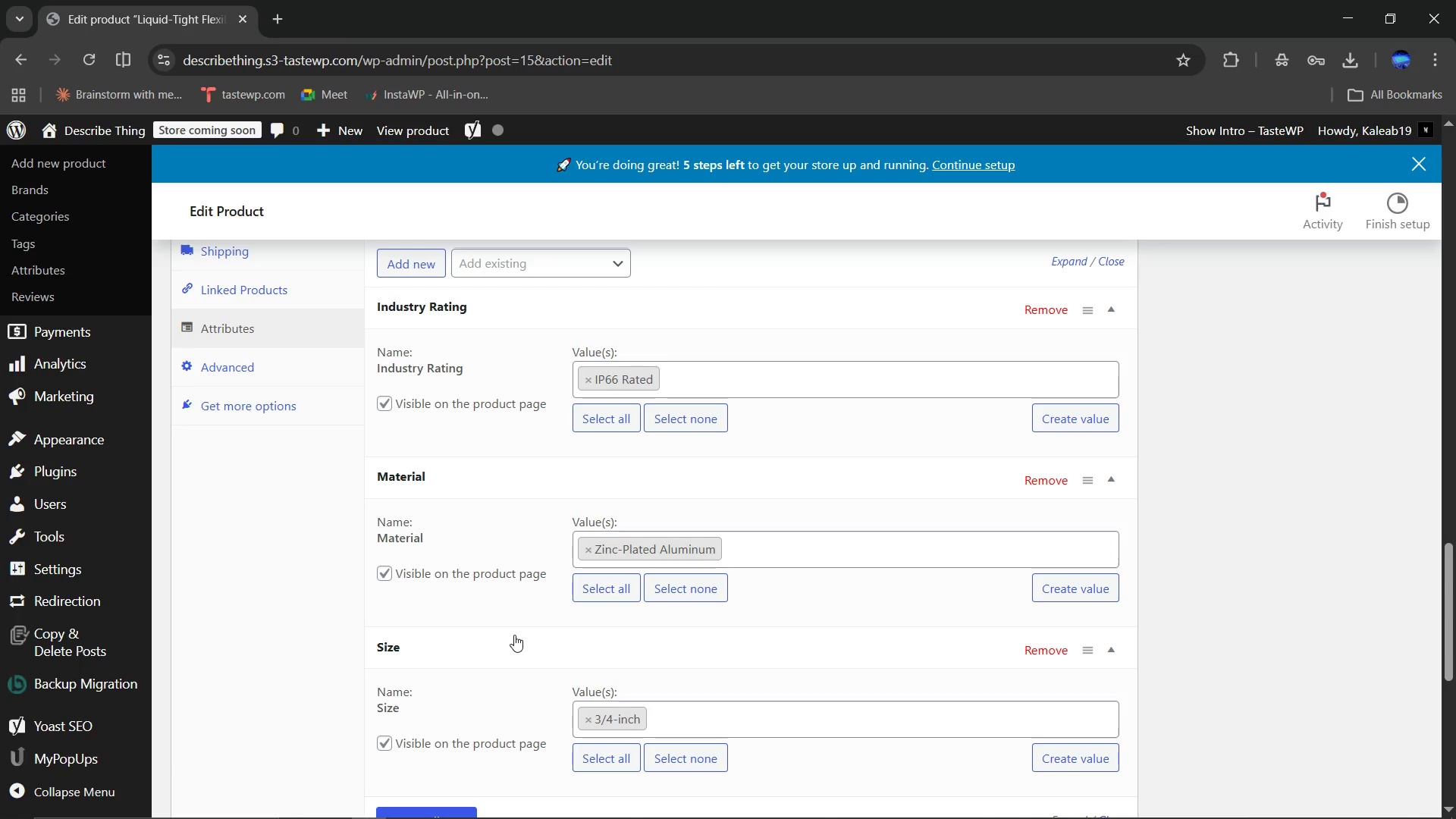 
scroll: coordinate [514, 635], scroll_direction: down, amount: 2.0
 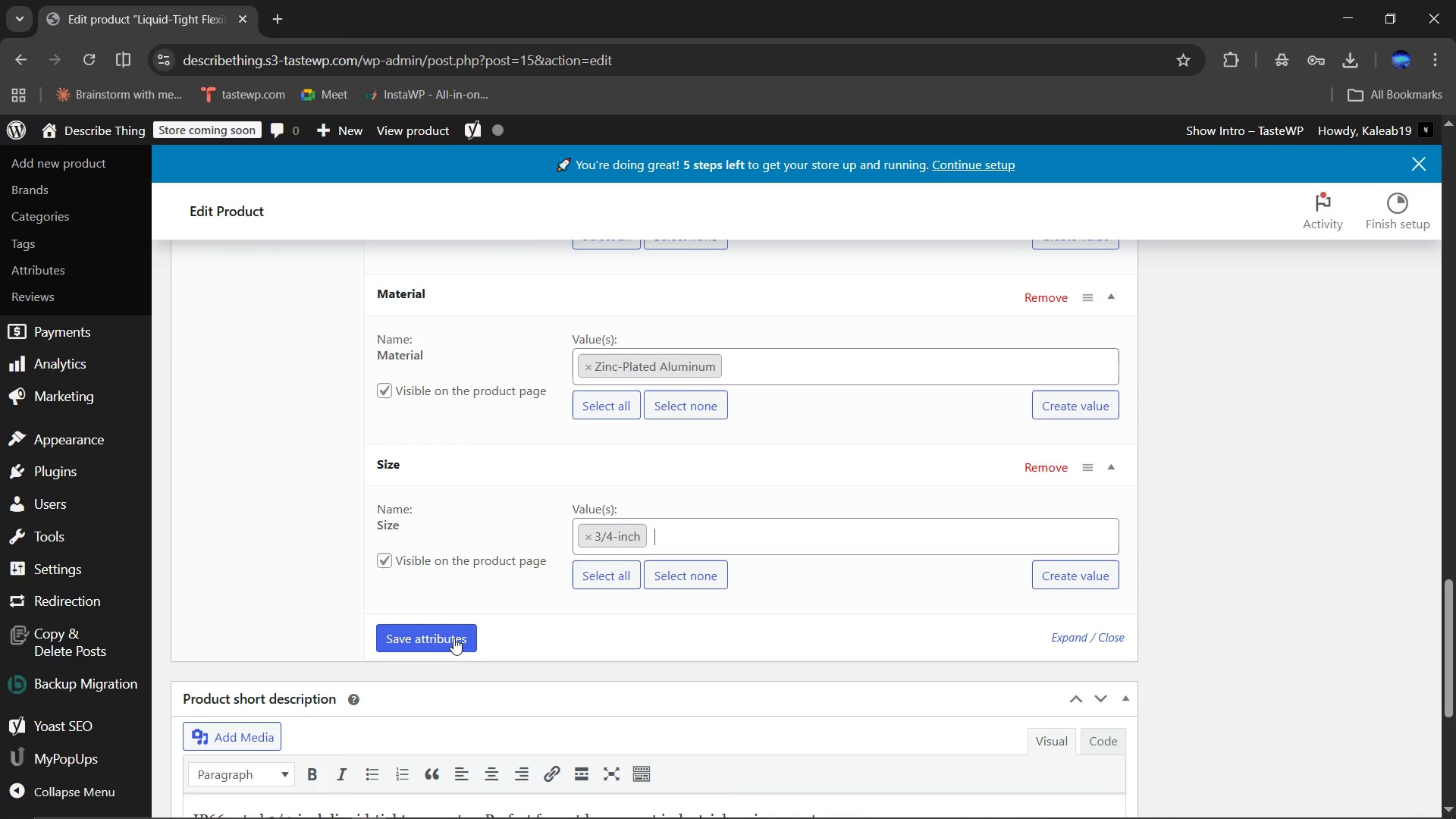 
left_click([453, 638])
 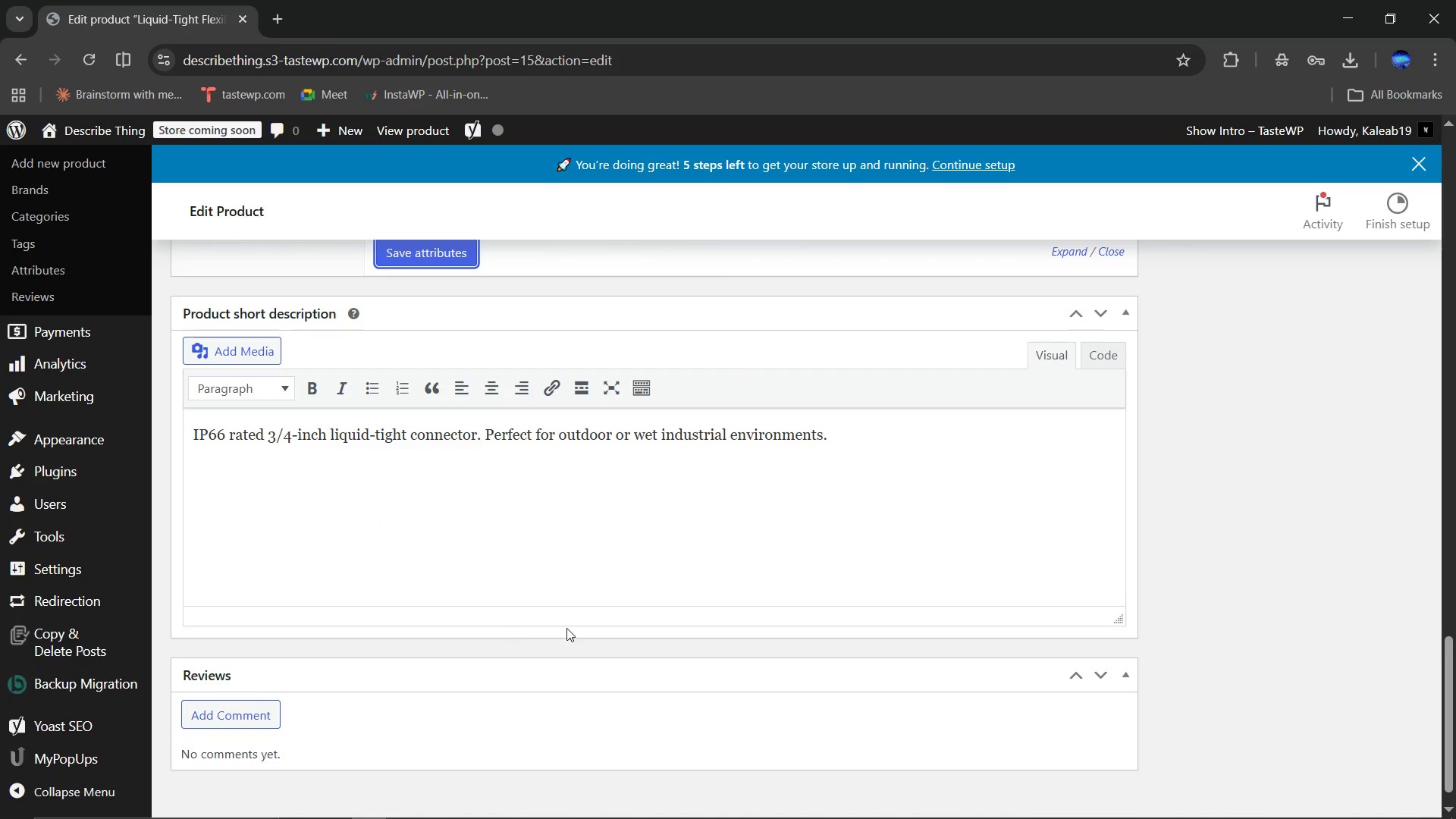 
scroll: coordinate [682, 605], scroll_direction: up, amount: 18.0
 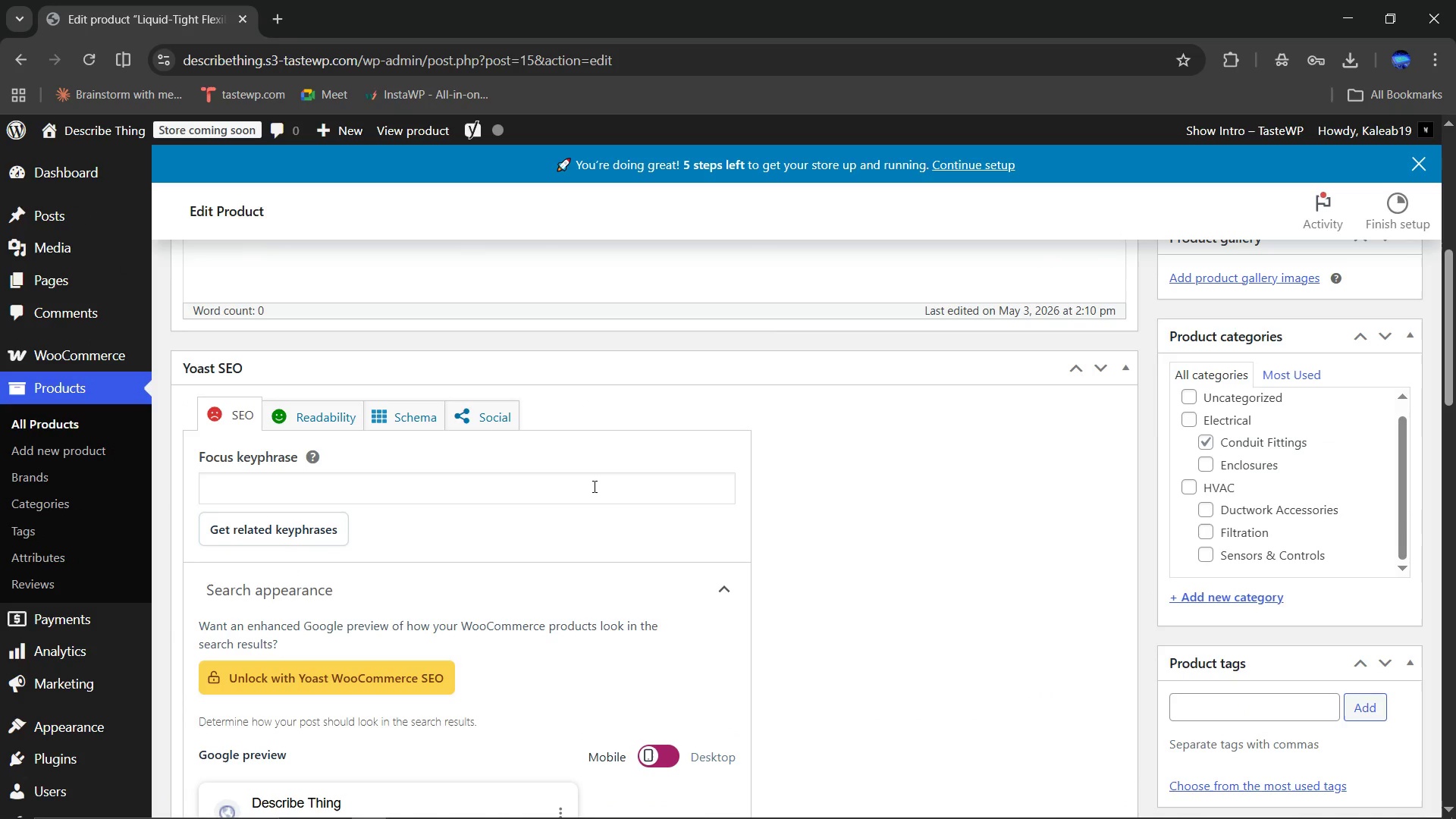 
left_click([593, 486])
 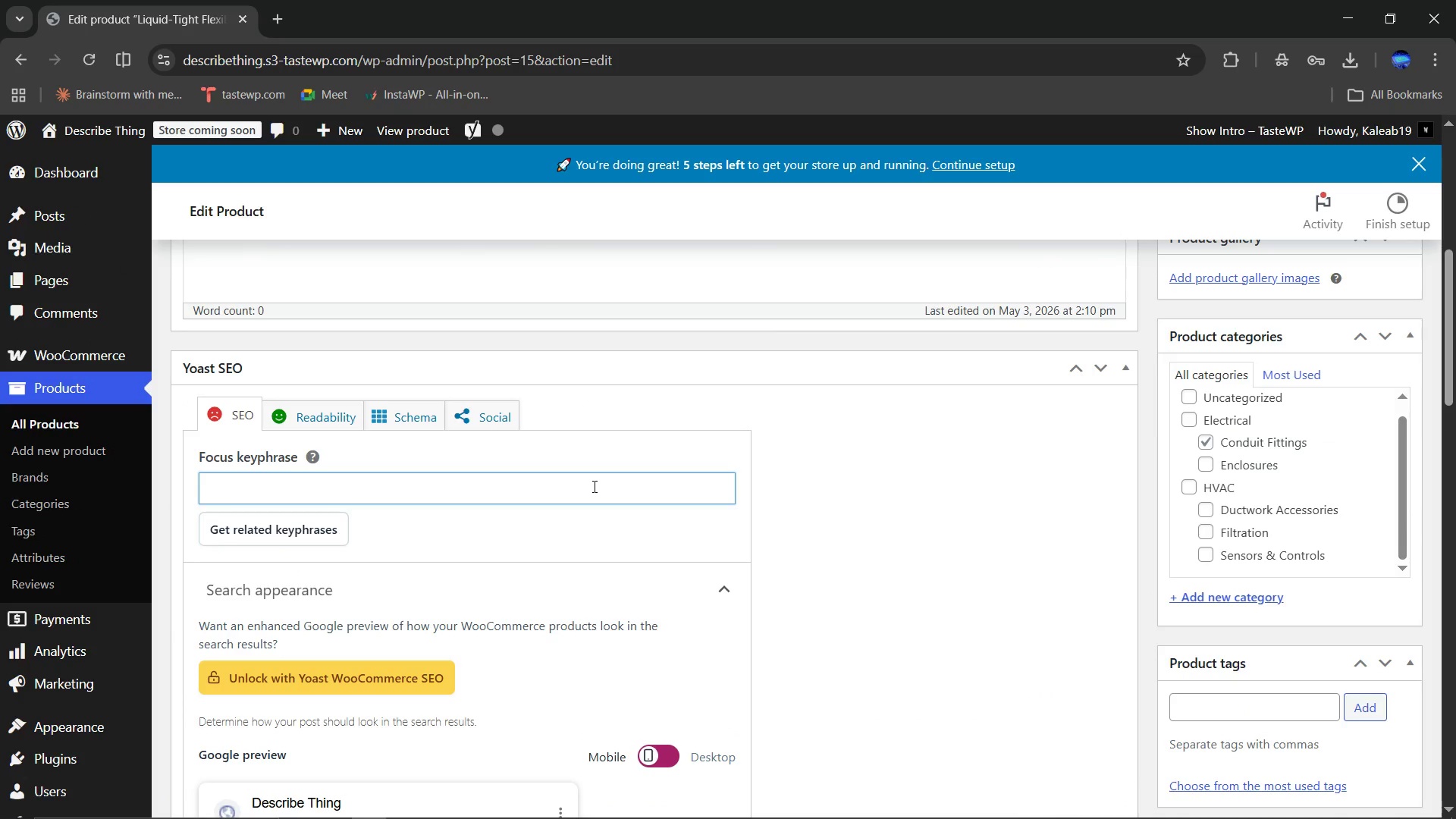 
type(Liquid-Tight Connector)
 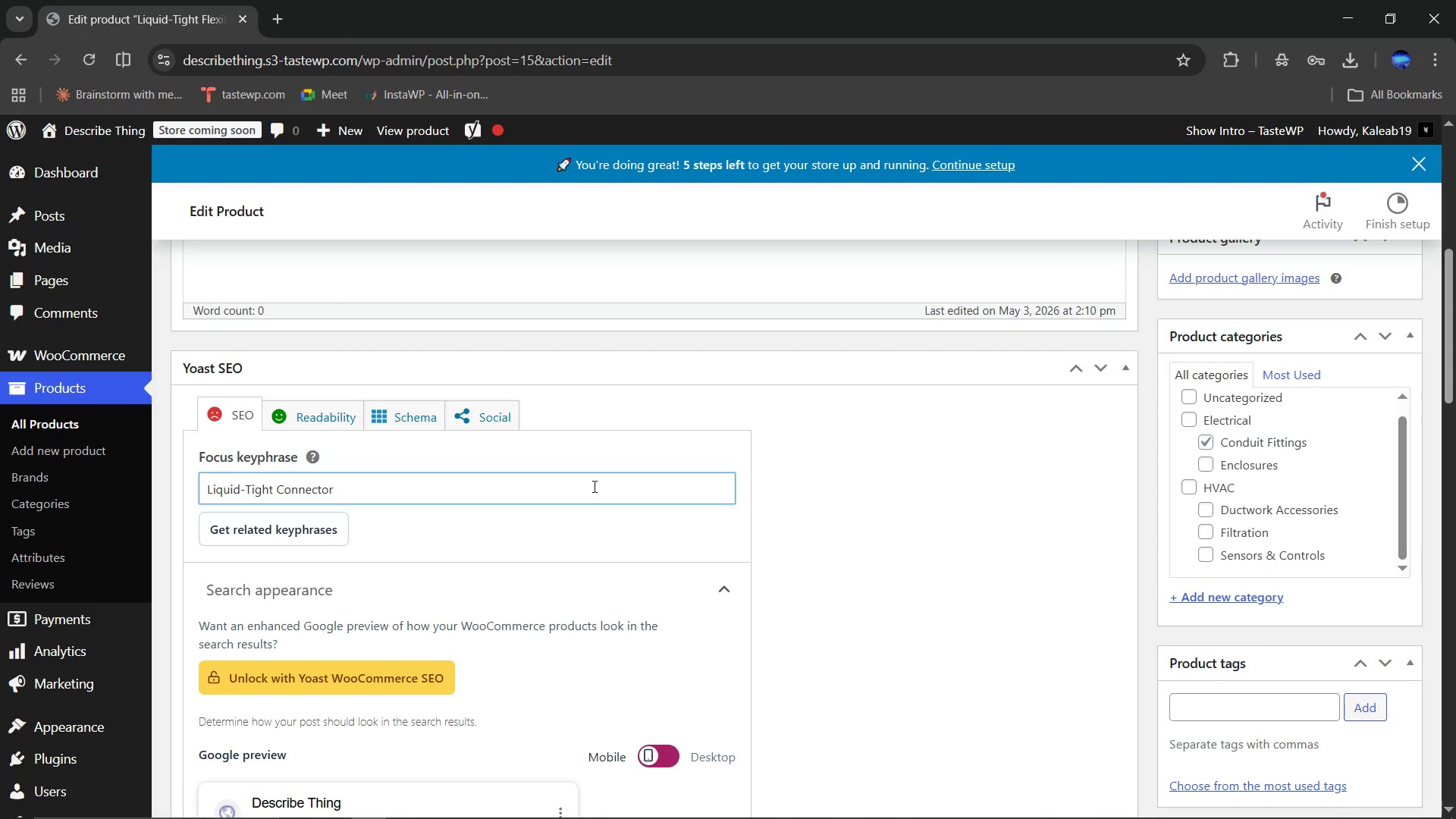 
scroll: coordinate [918, 539], scroll_direction: none, amount: 0.0
 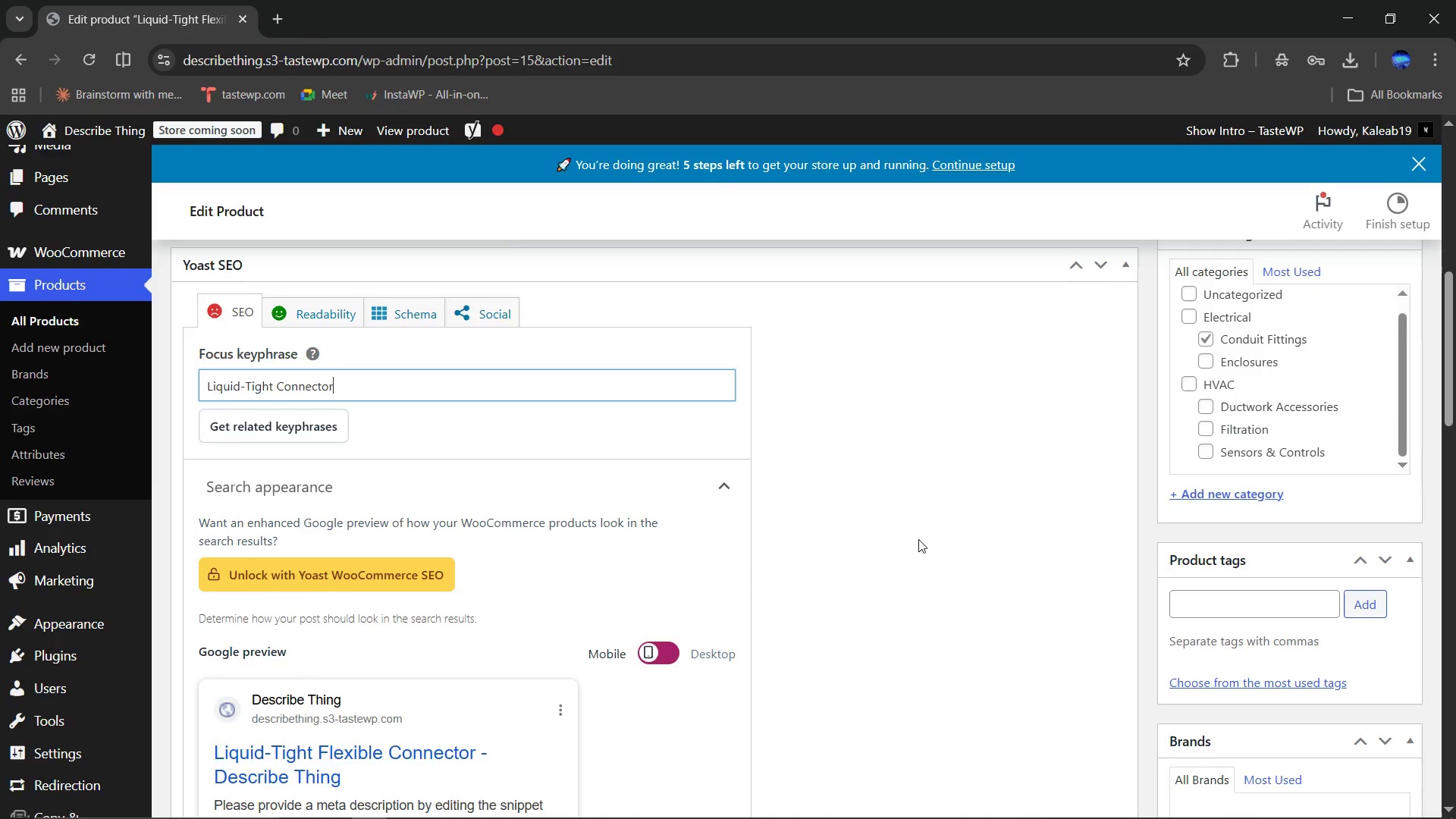 
scroll: coordinate [918, 539], scroll_direction: down, amount: 6.0
 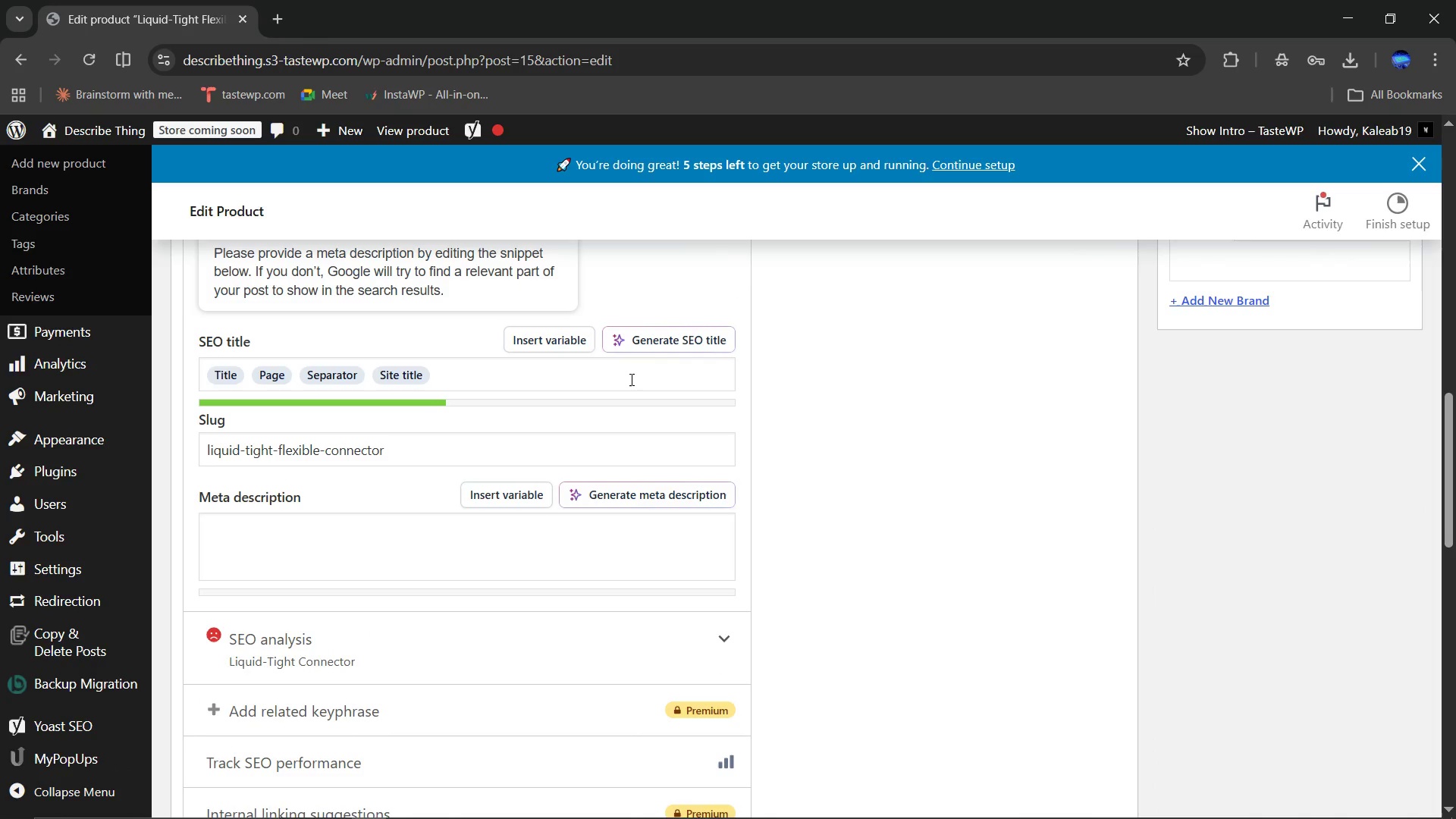 
left_click([630, 379])
 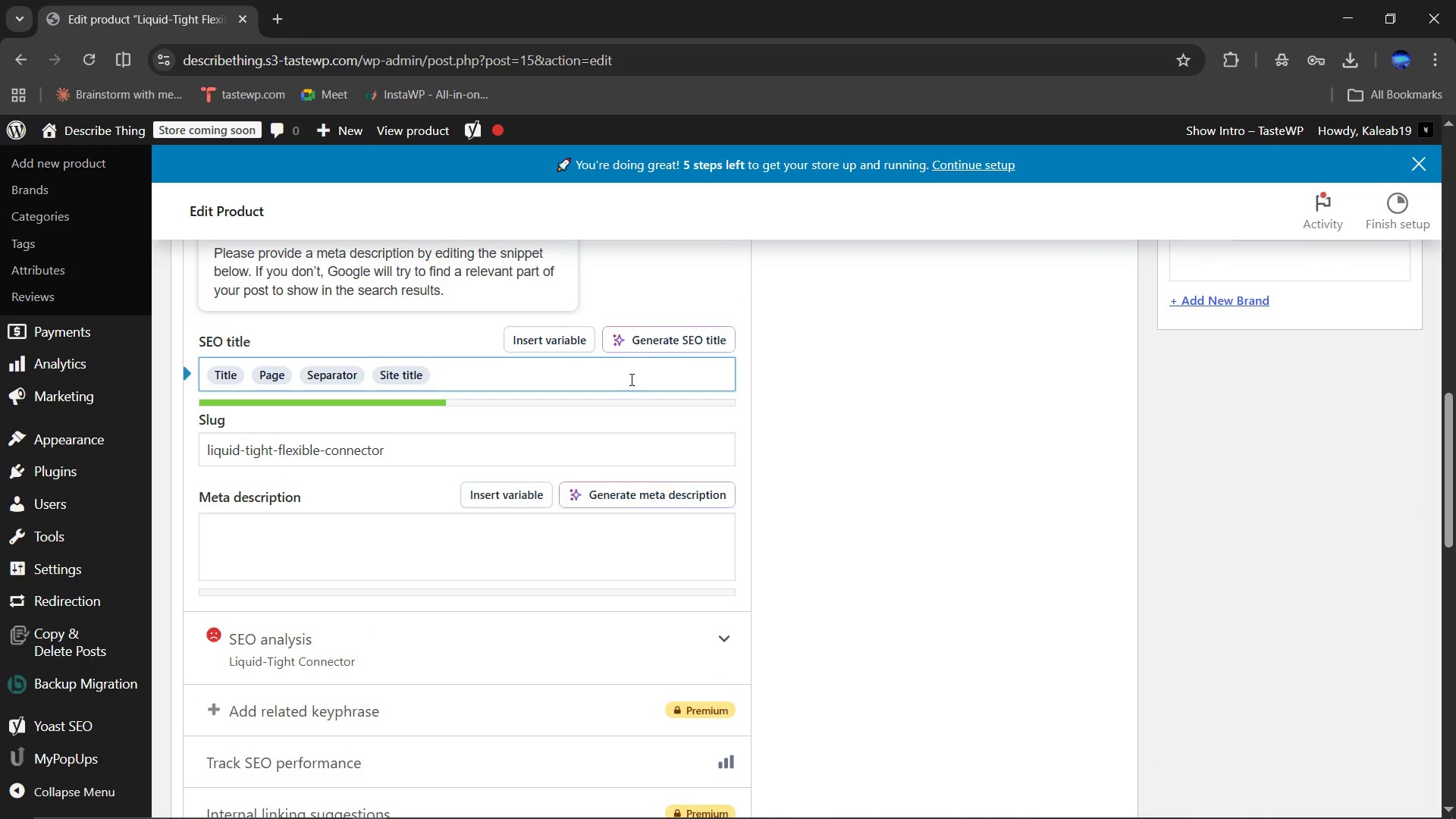 
key(Control+ControlLeft)
 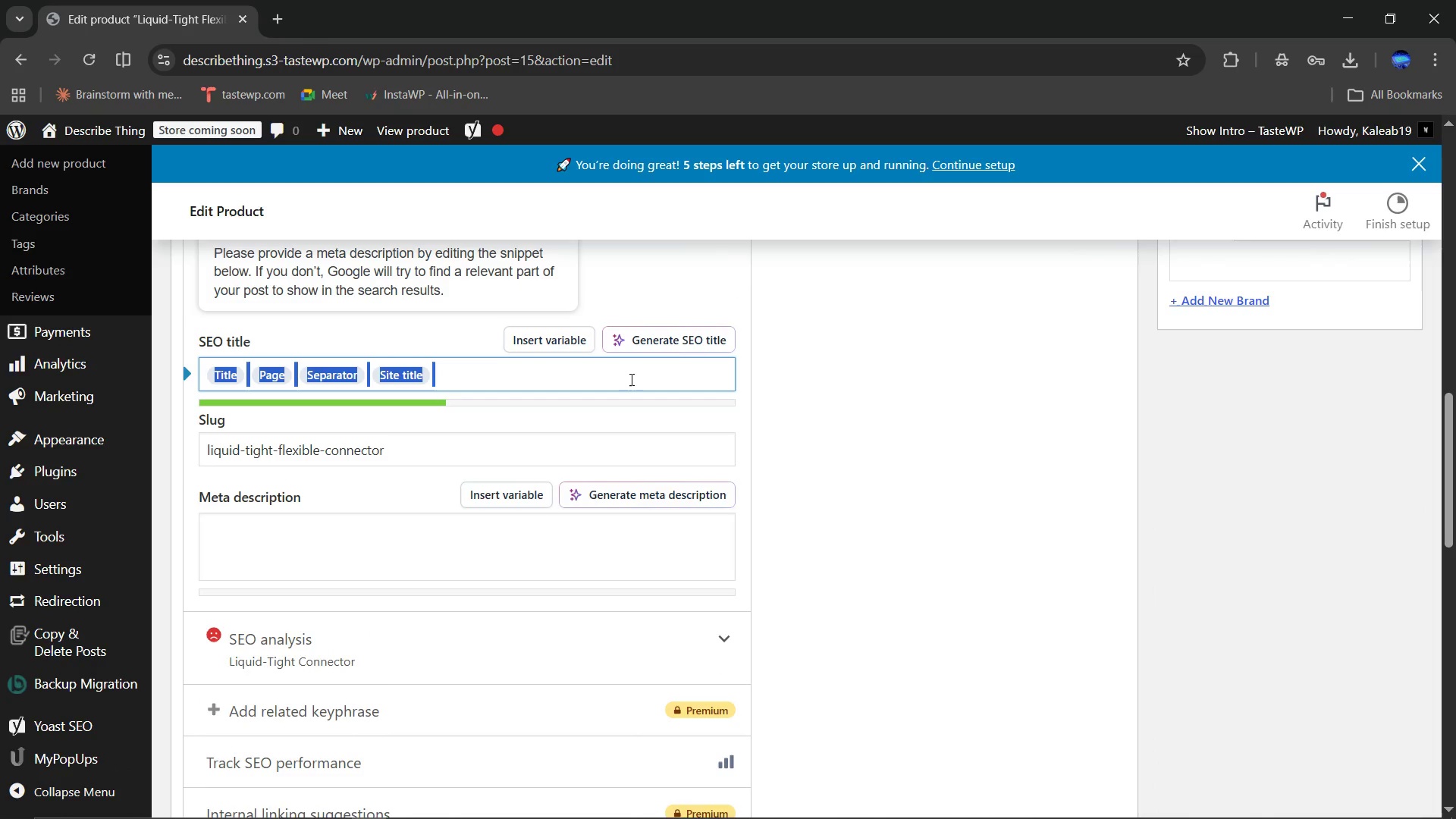 
key(Control+A)
 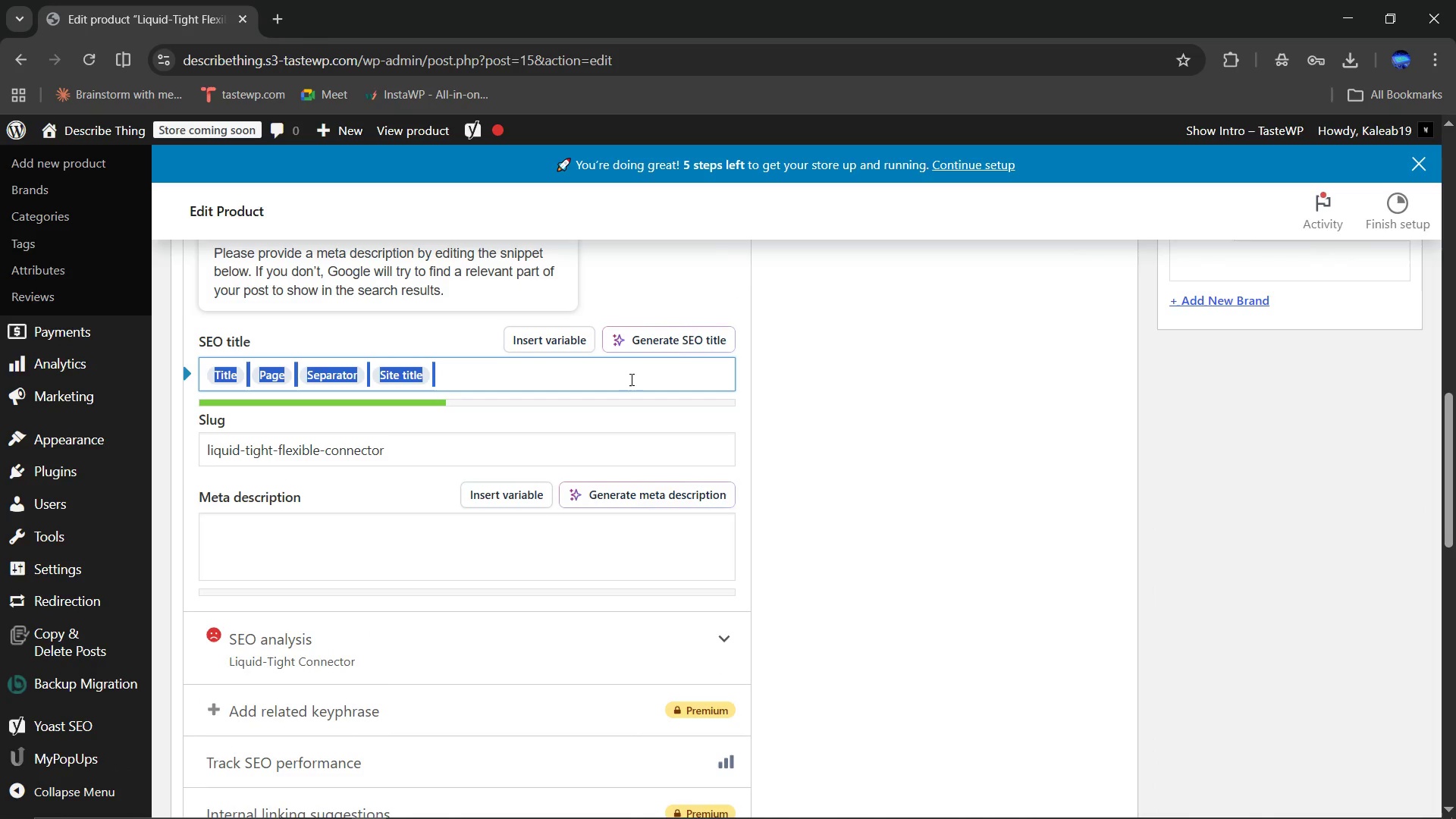 
type(Liquid-Tigh )
key(Backspace)
type(t Flexible Connector 3/4-inch IPP)
key(Backspace)
type(66 | Spark $)
key(Backspace)
type(& Flow)
 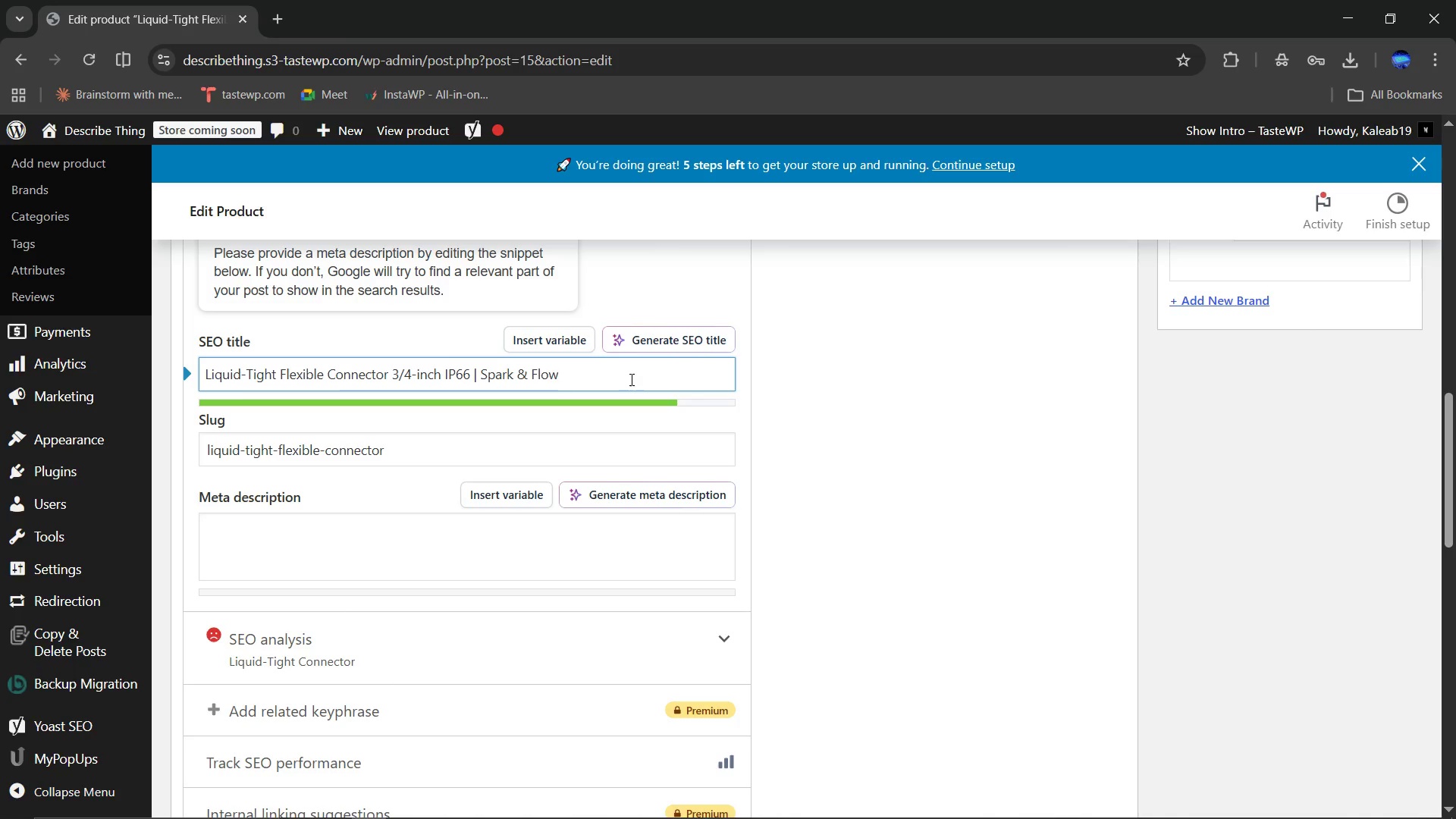 
scroll: coordinate [811, 438], scroll_direction: down, amount: 1.0
 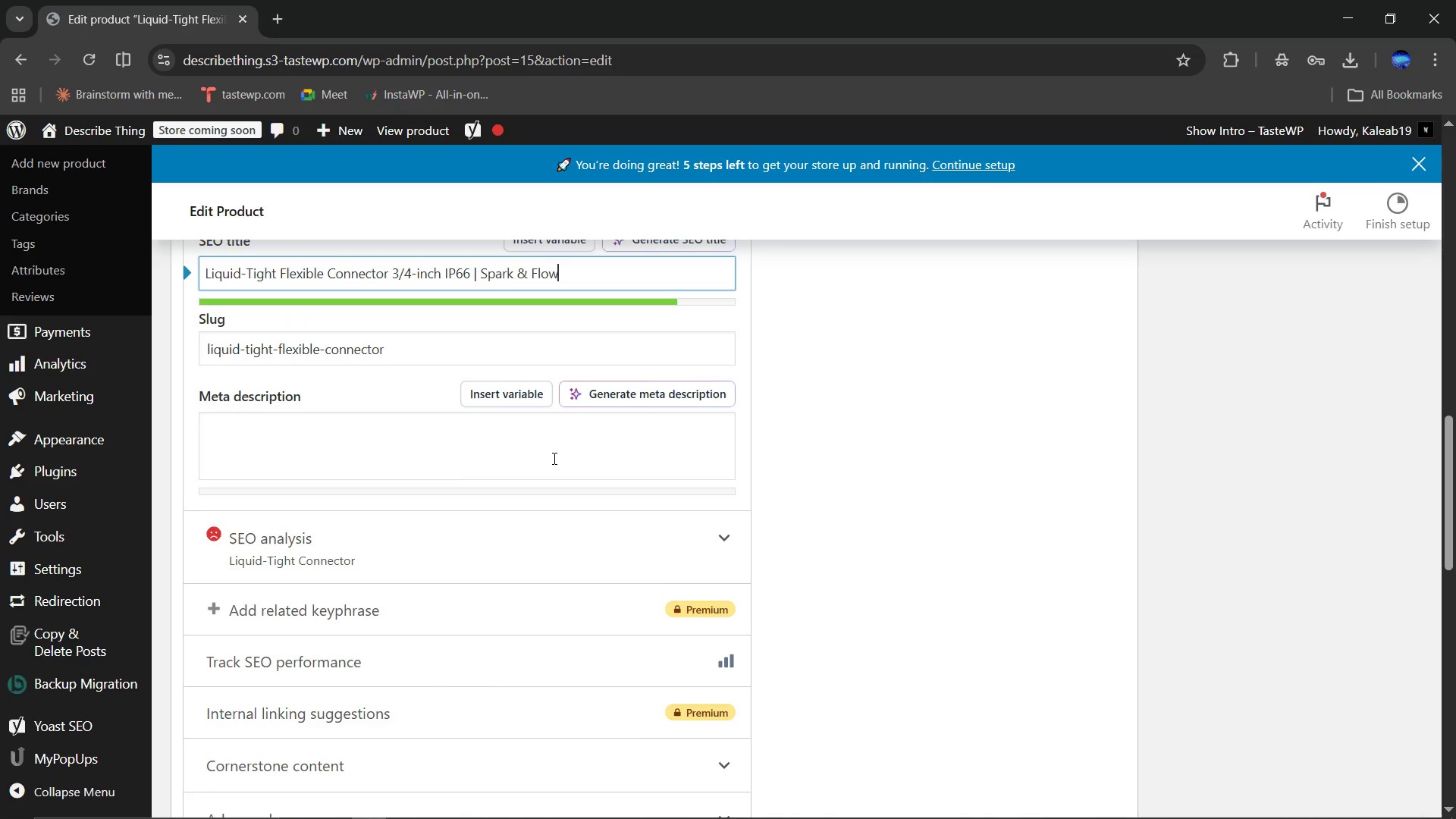 
scroll: coordinate [553, 458], scroll_direction: none, amount: 0.0
 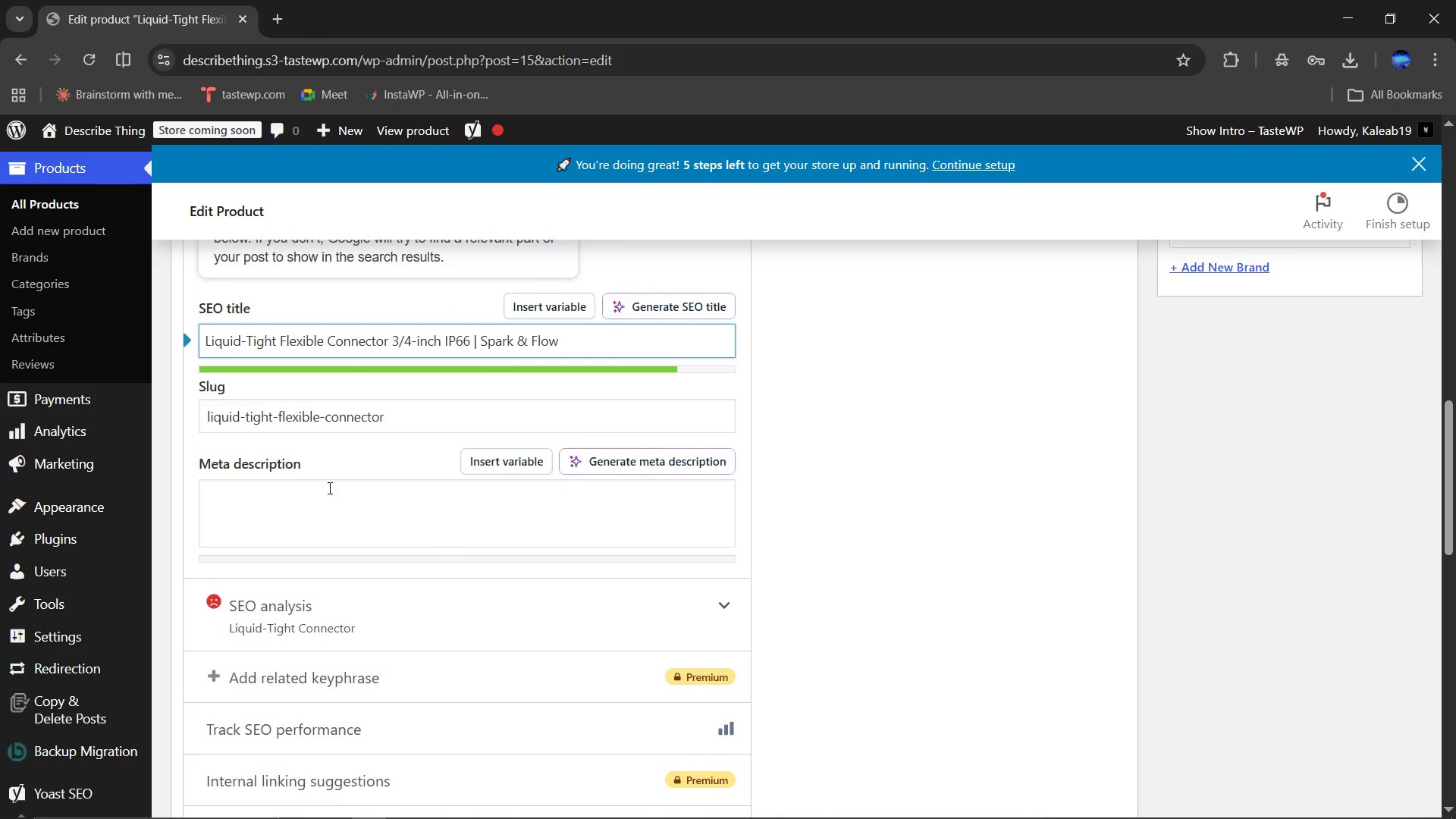 
left_click([328, 488])
 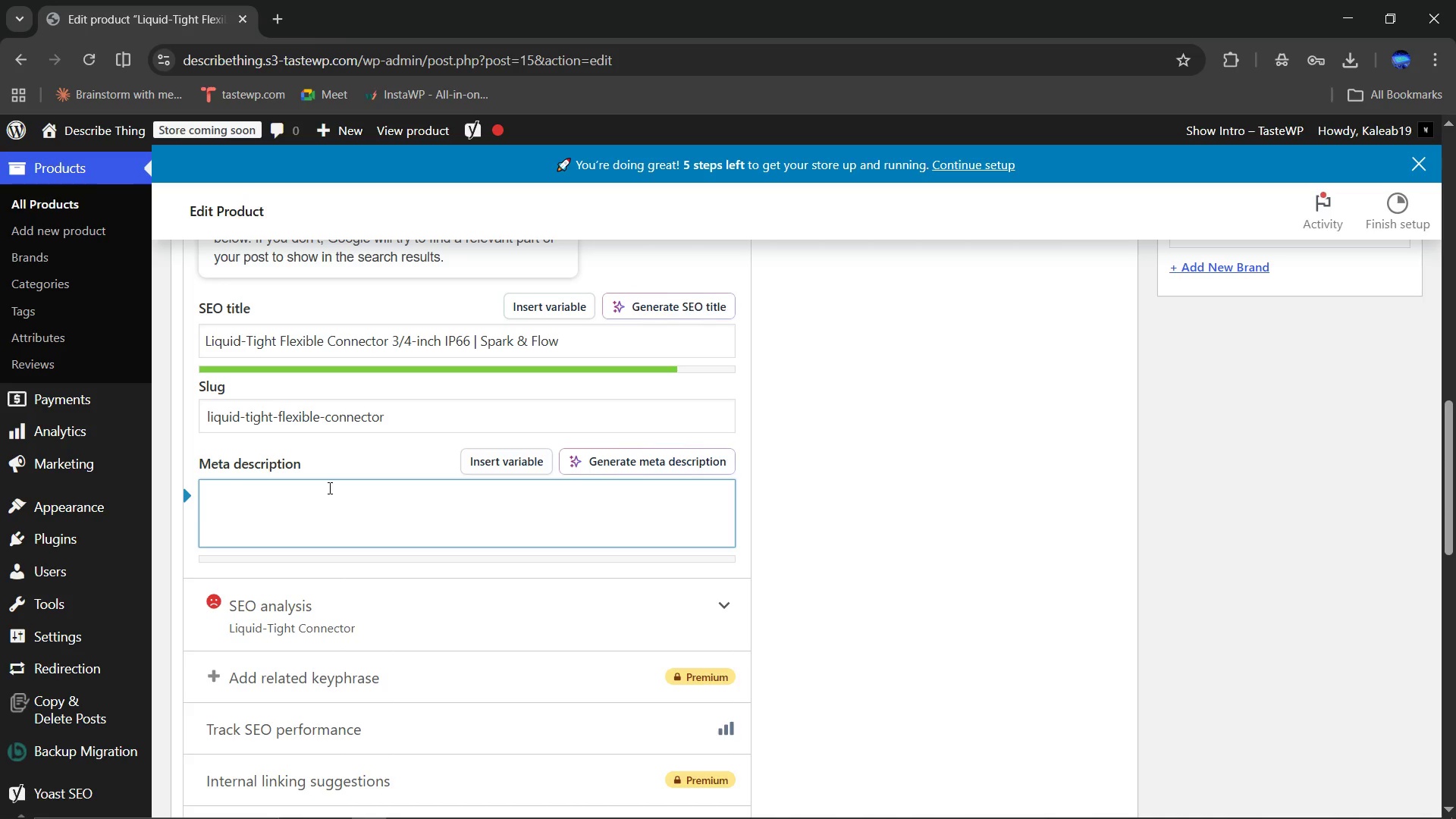 
key(Shift+I)
 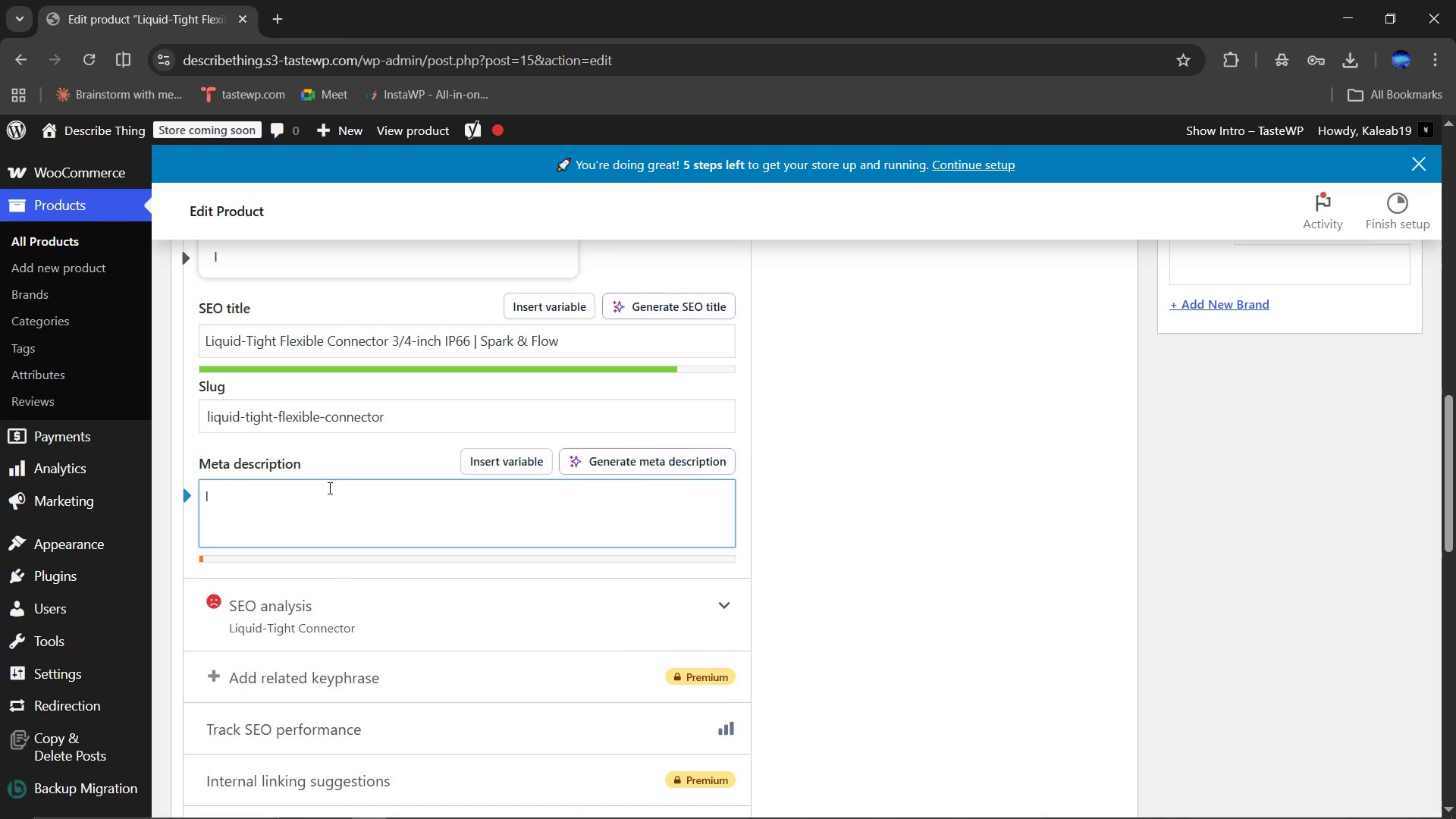 
type(P66 rated 3/4-inch)
 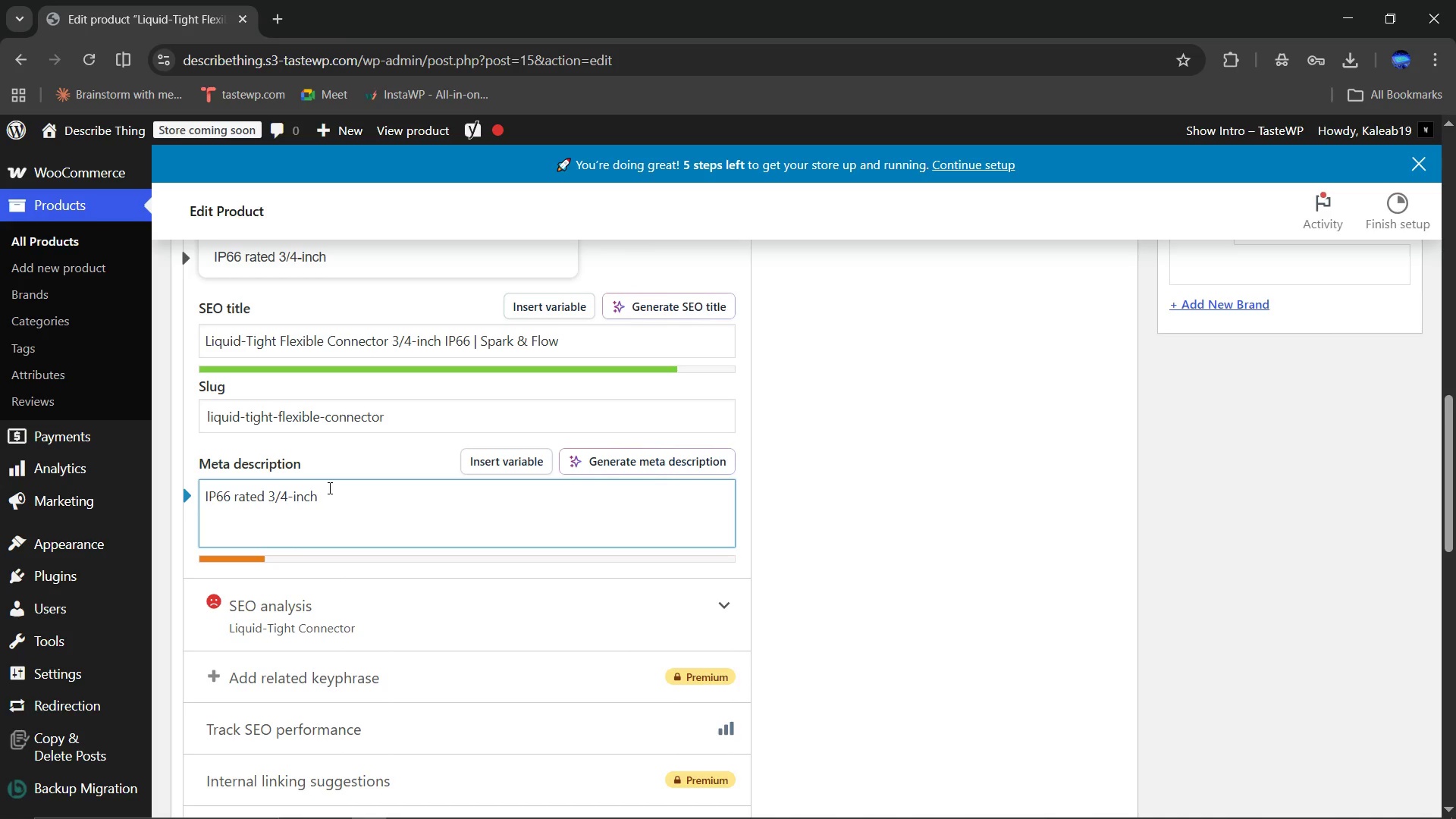 
type( liquid-tight flexible connector for secure electrical installiations )
key(Backspace)
key(Backspace)
key(Backspace)
key(Backspace)
key(Backspace)
key(Backspace)
key(Backspace)
key(Backspace)
type(ations in wet and outdoor industrial environment.)
 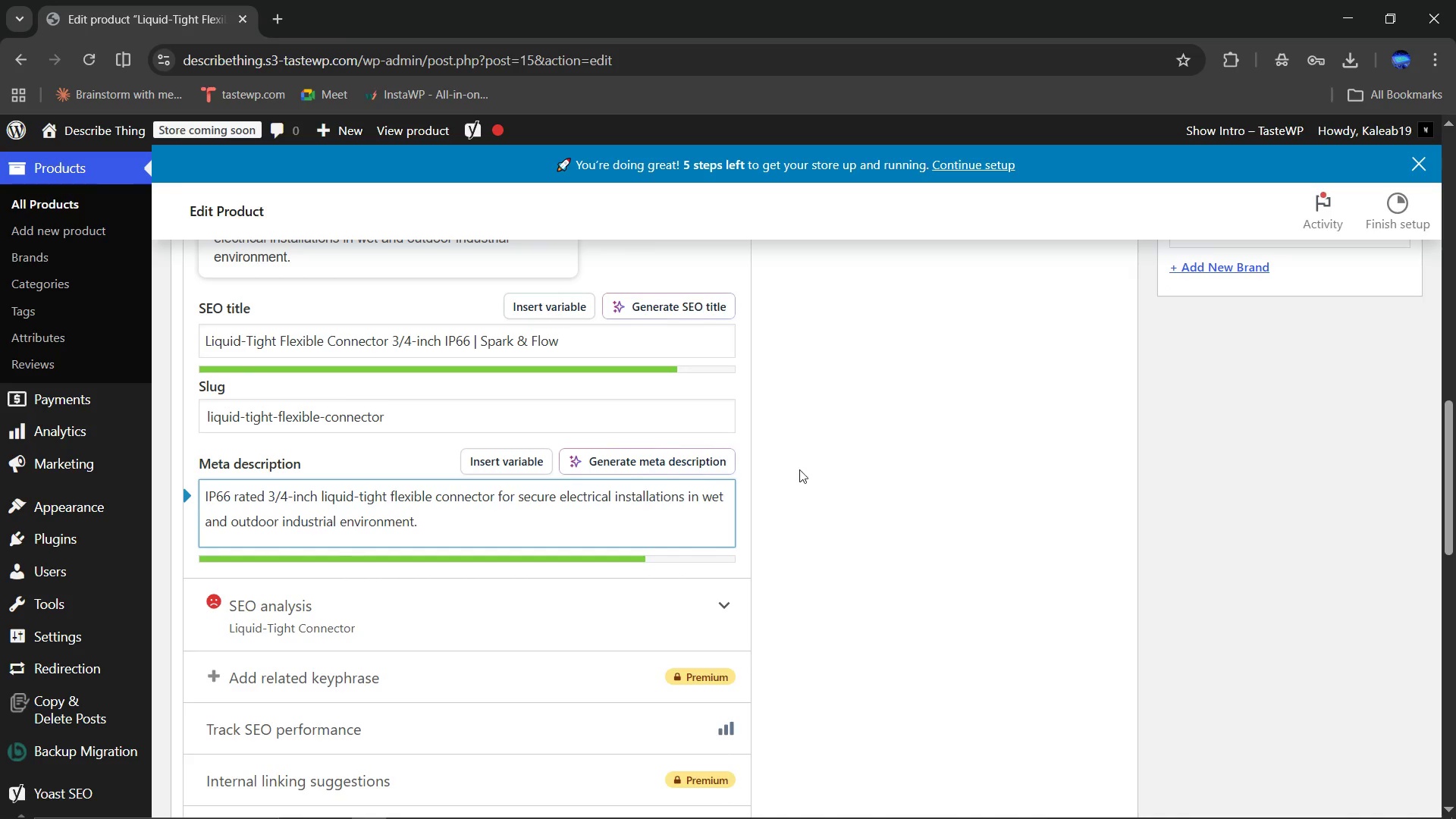 
scroll: coordinate [914, 454], scroll_direction: down, amount: 2.0
 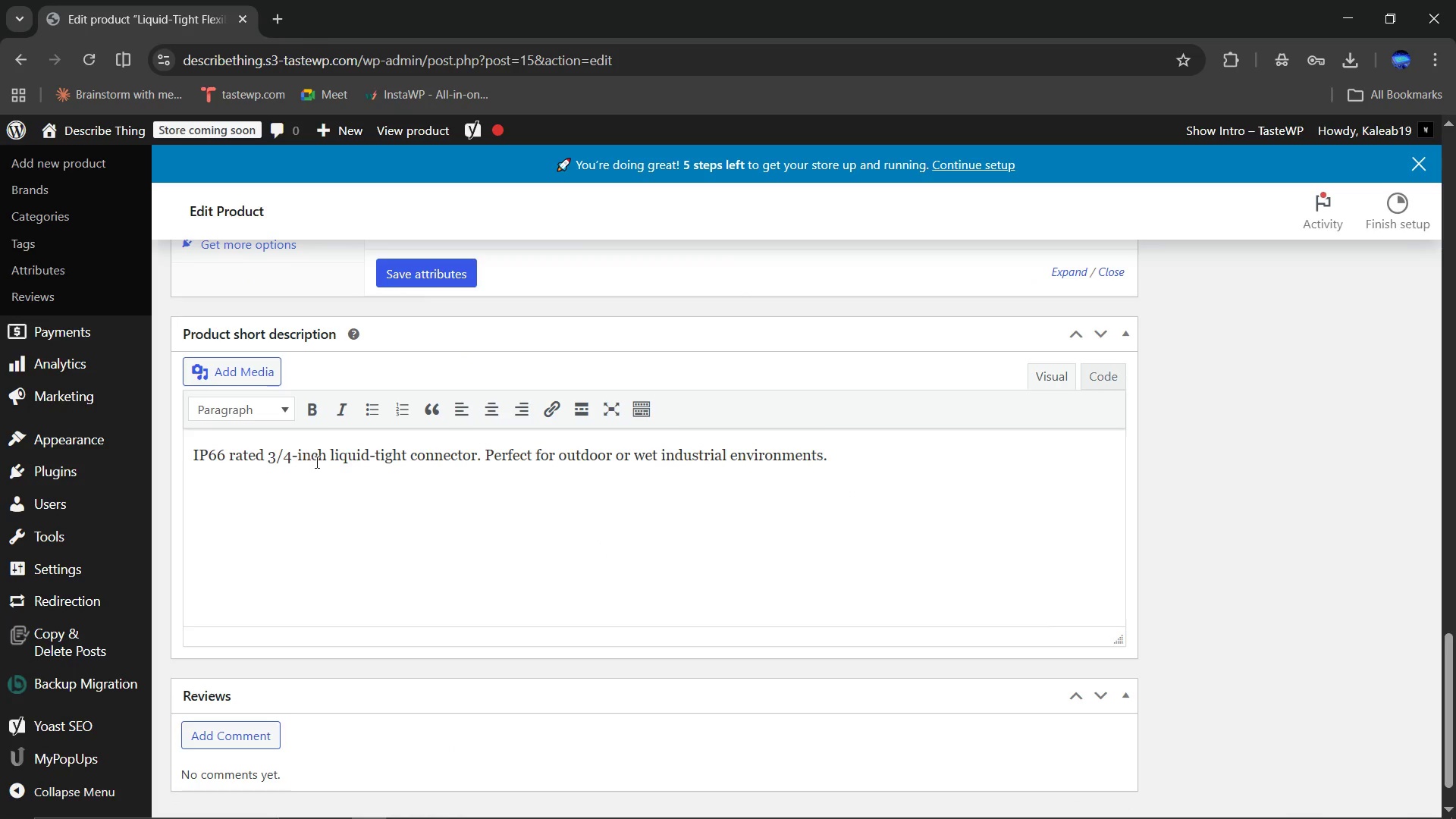 
wait(10.45)
 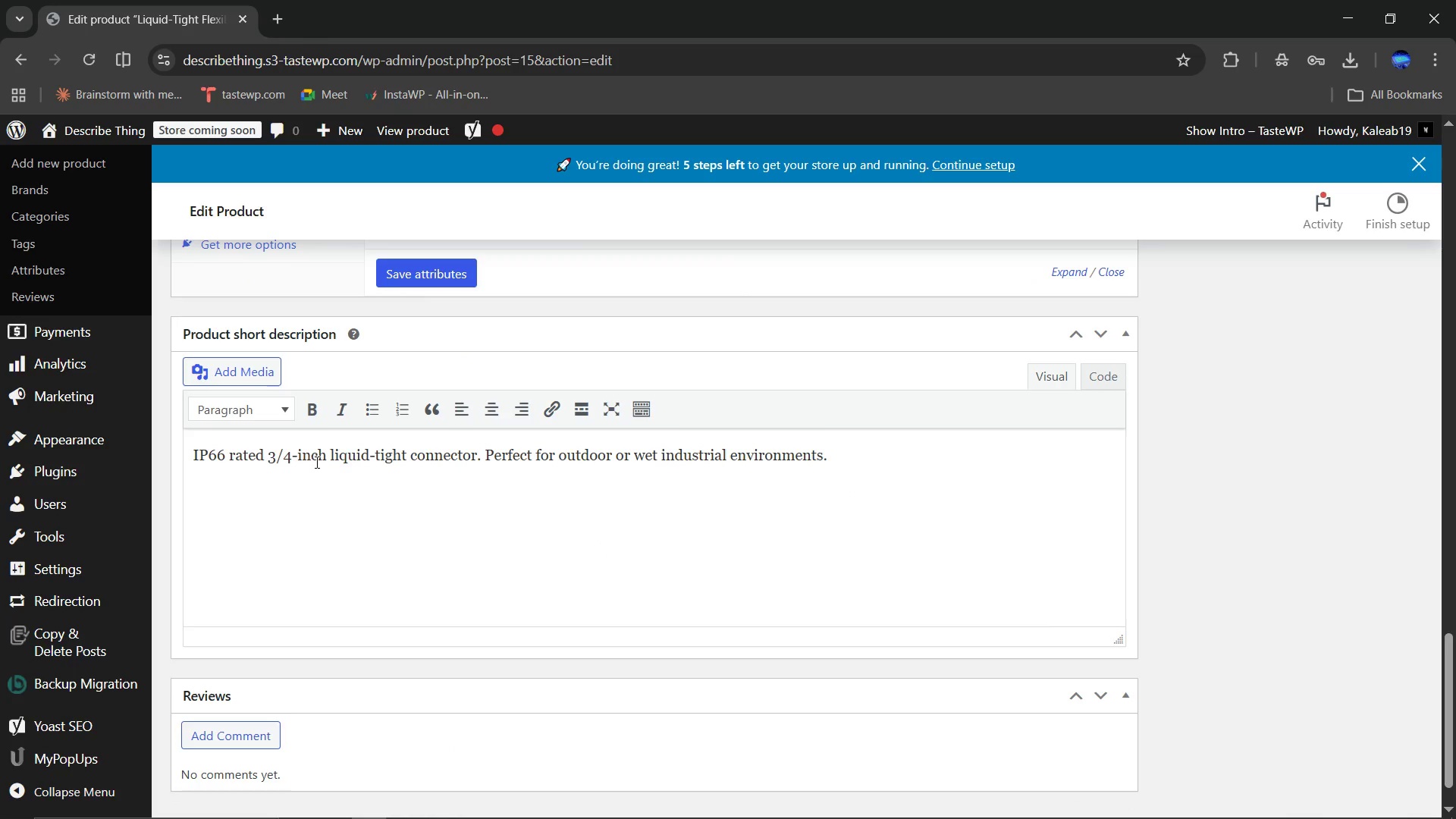 
left_click([409, 450])
 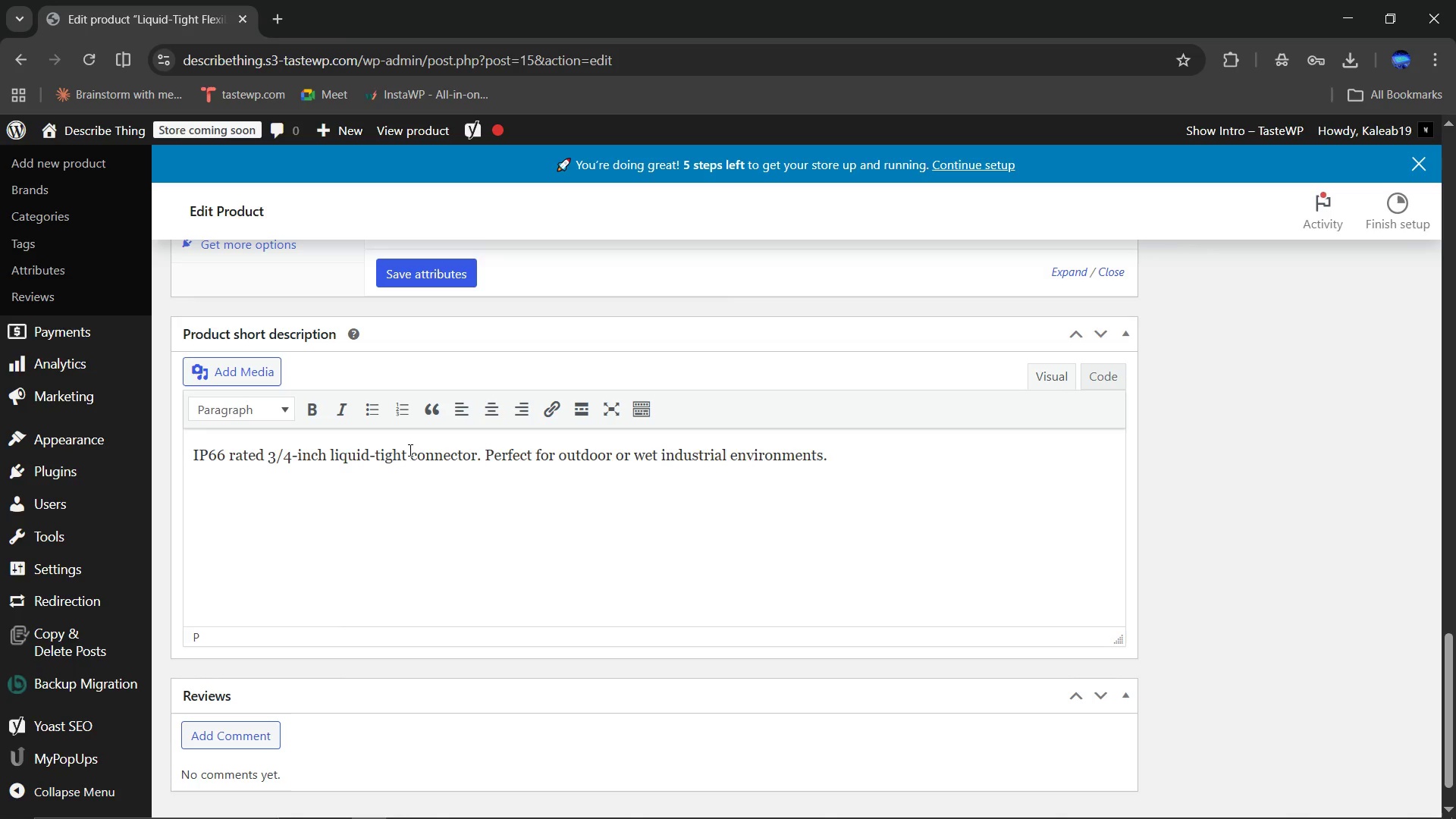 
type(flexible )
 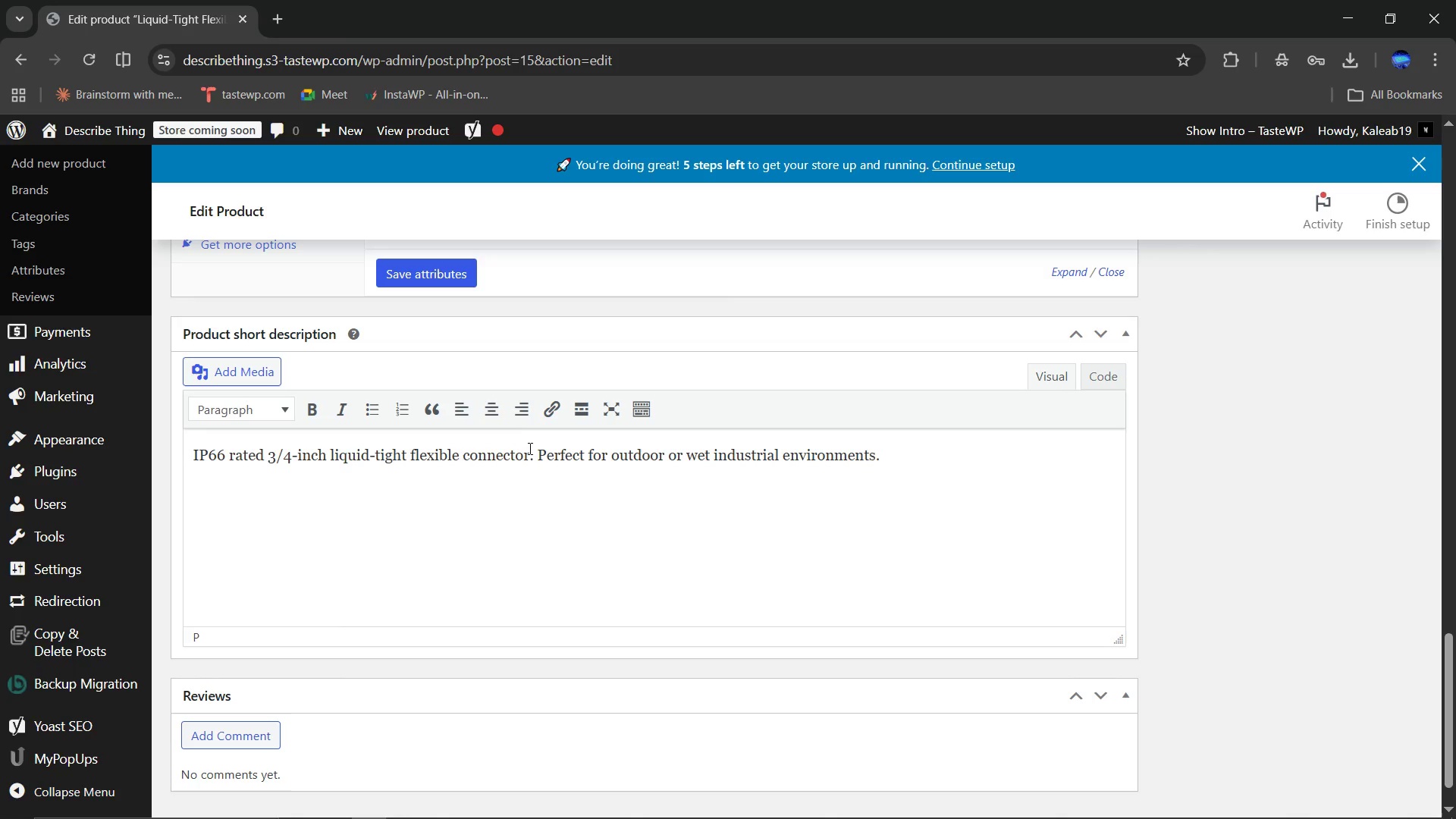 
left_click([532, 453])
 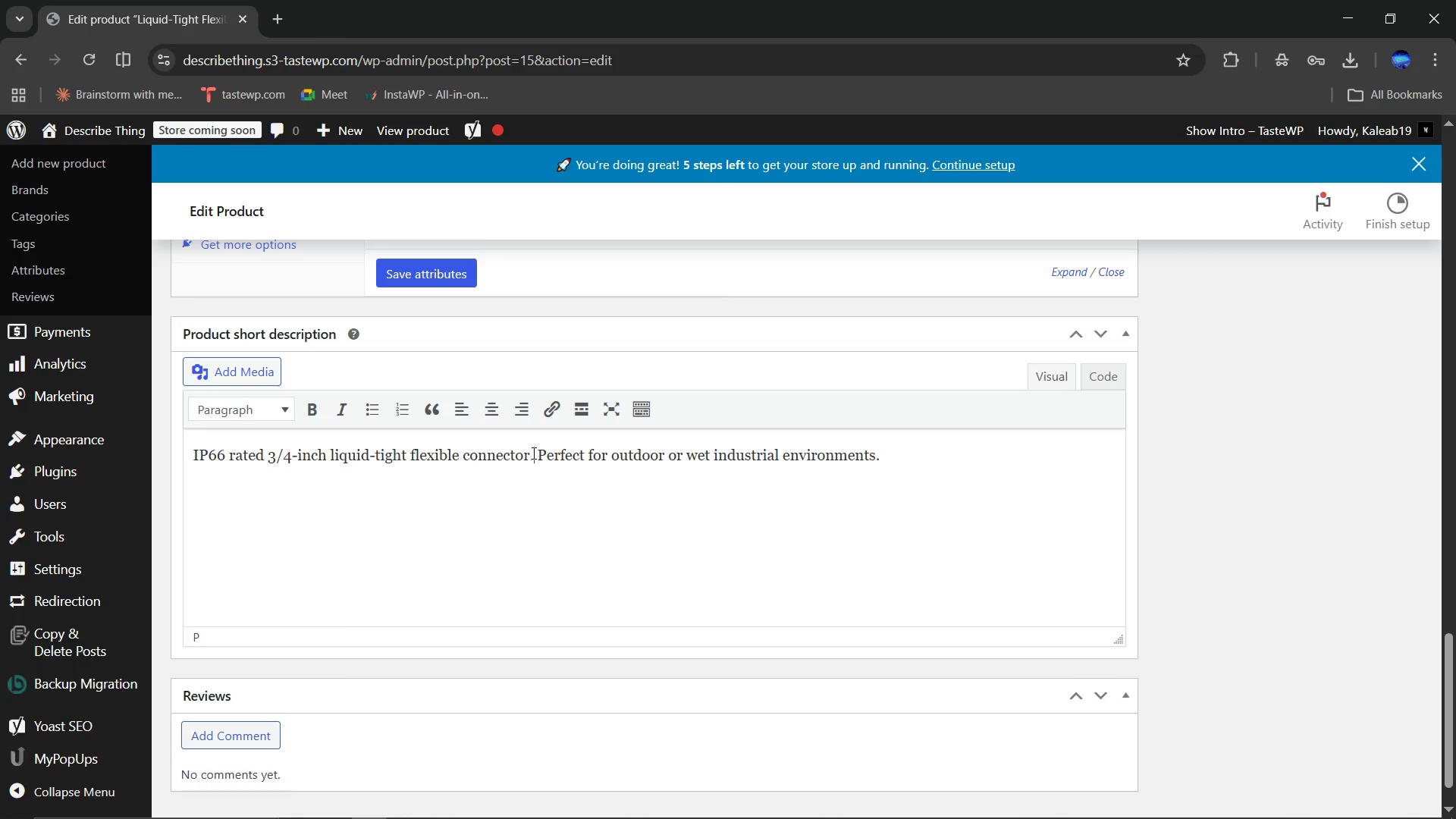 
key(Backspace)
type( designed for safe and reliable electrical connections in wet and outdoor i)
key(Backspace)
type(environments.)
 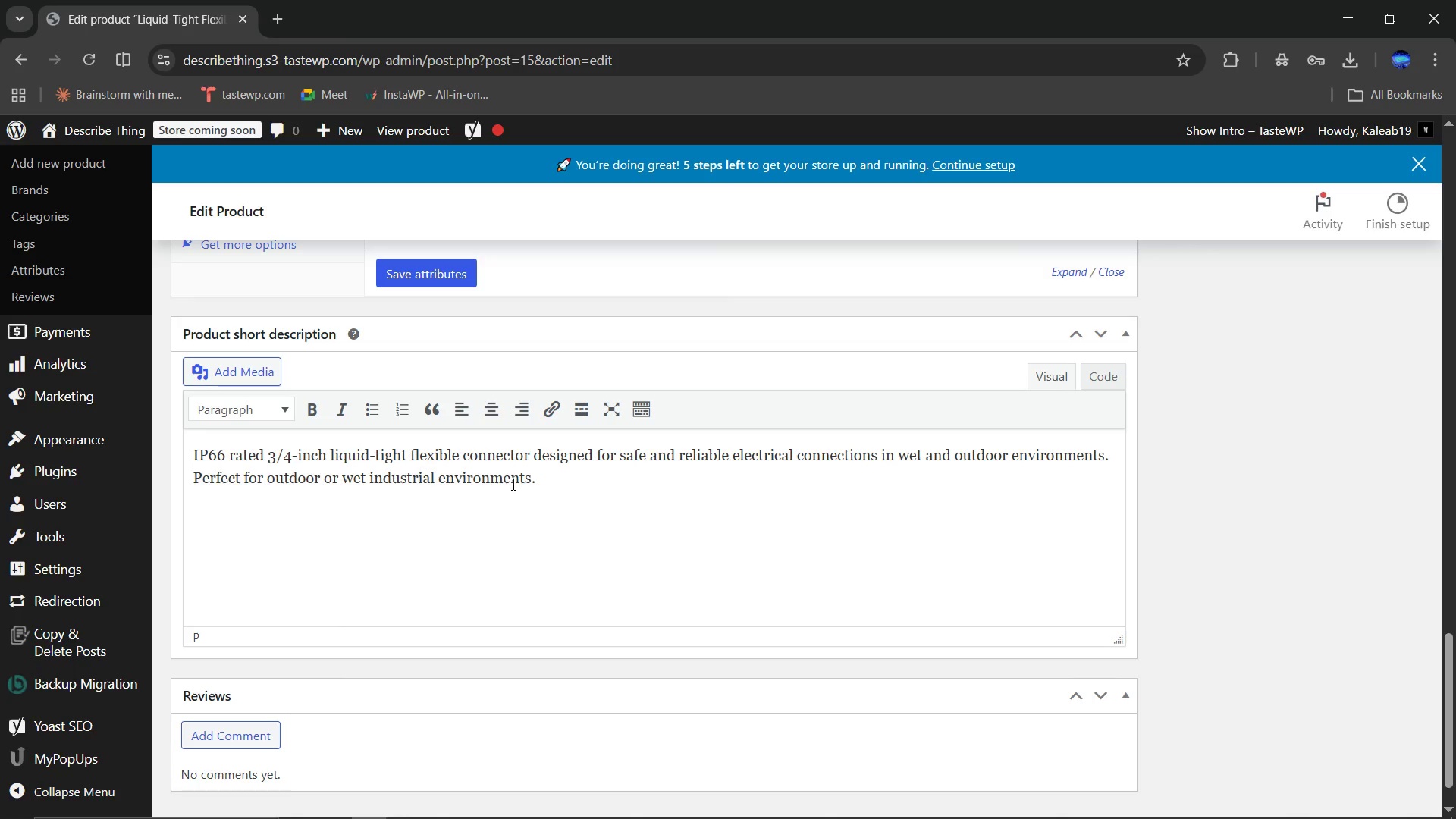 
left_click_drag(start_coordinate=[549, 479], to_coordinate=[158, 491])
 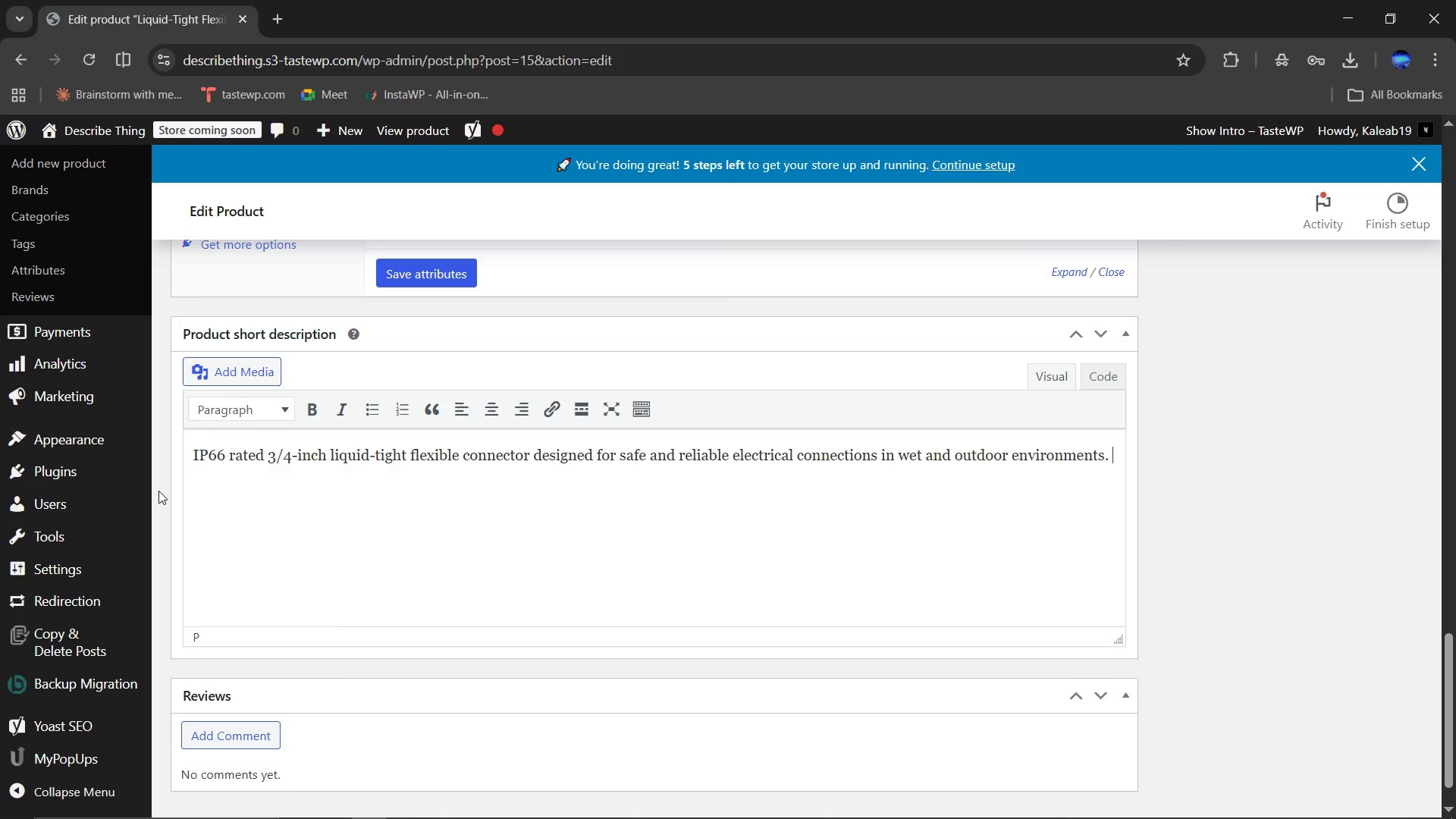 
key(Backspace)
 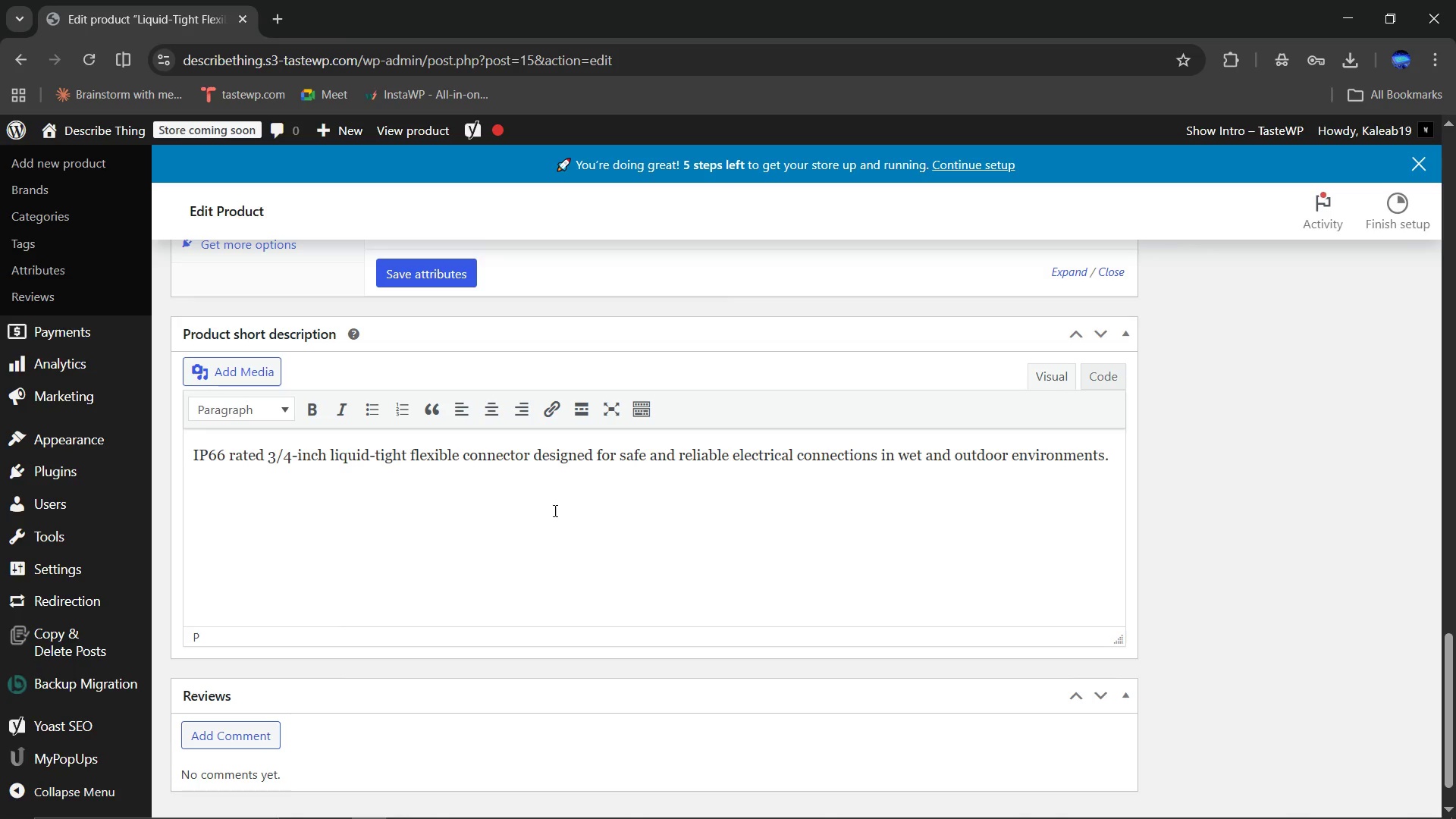 
scroll: coordinate [914, 541], scroll_direction: up, amount: 21.0
 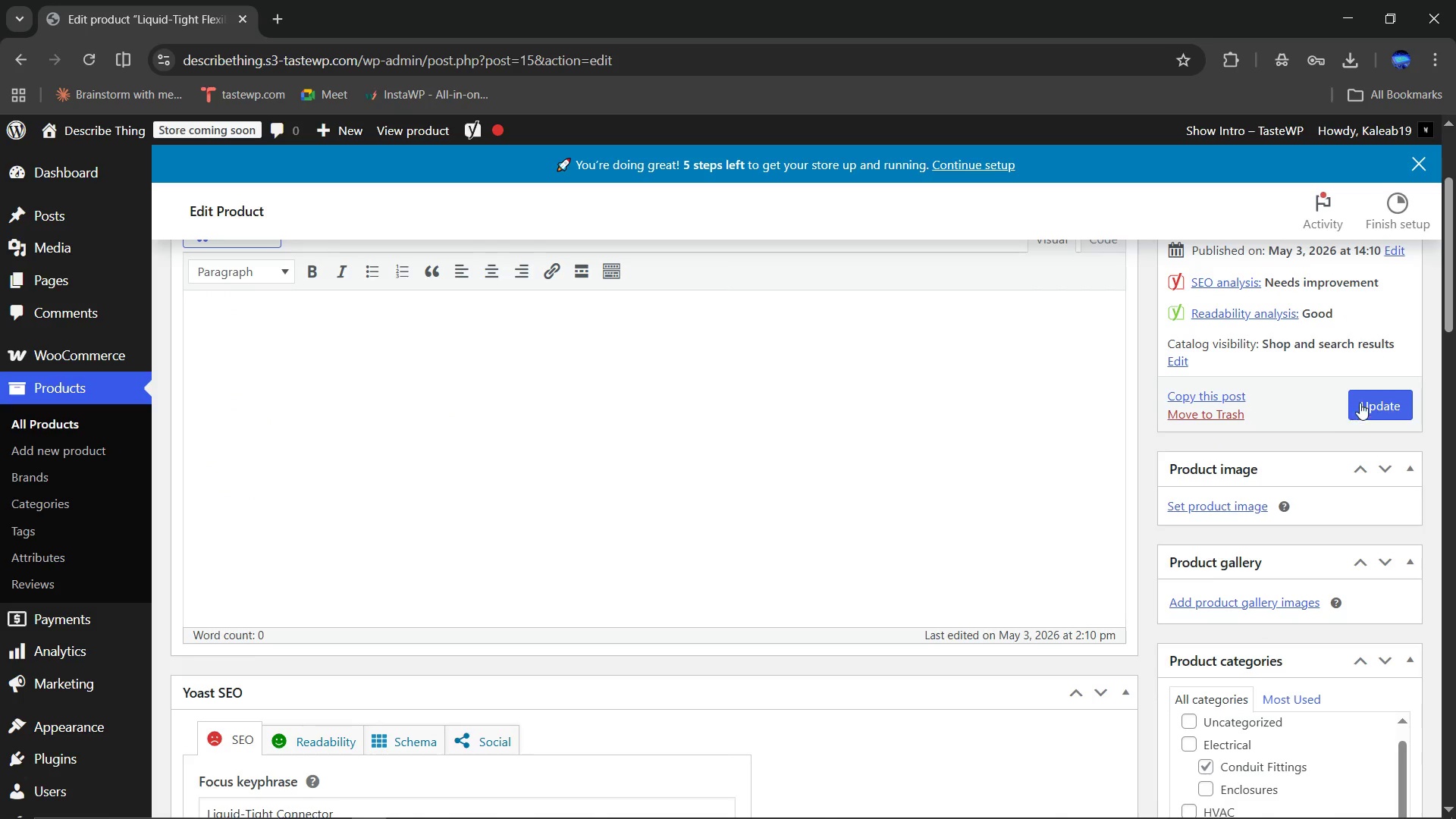 
left_click([1363, 398])
 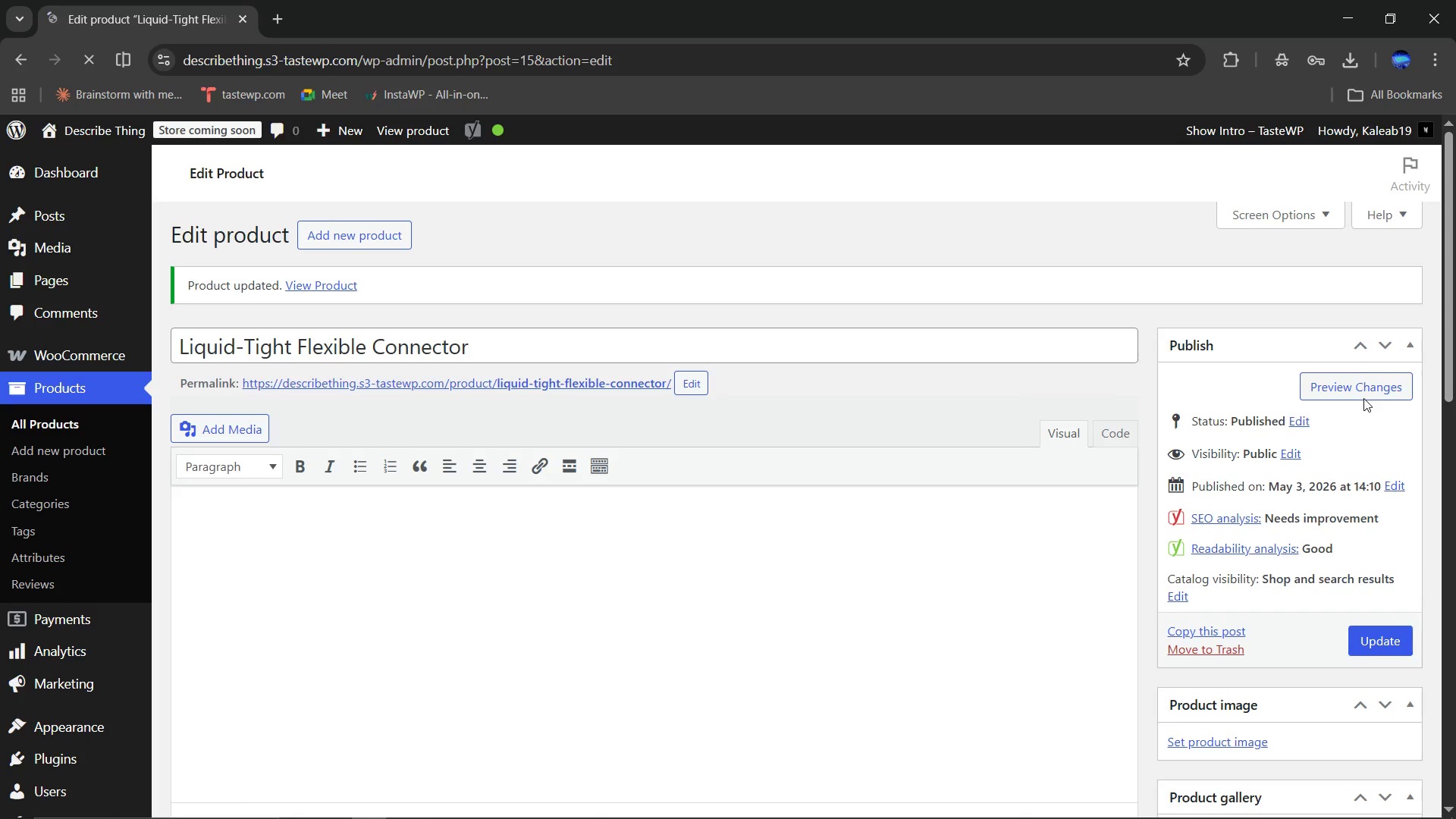 
wait(9.36)
 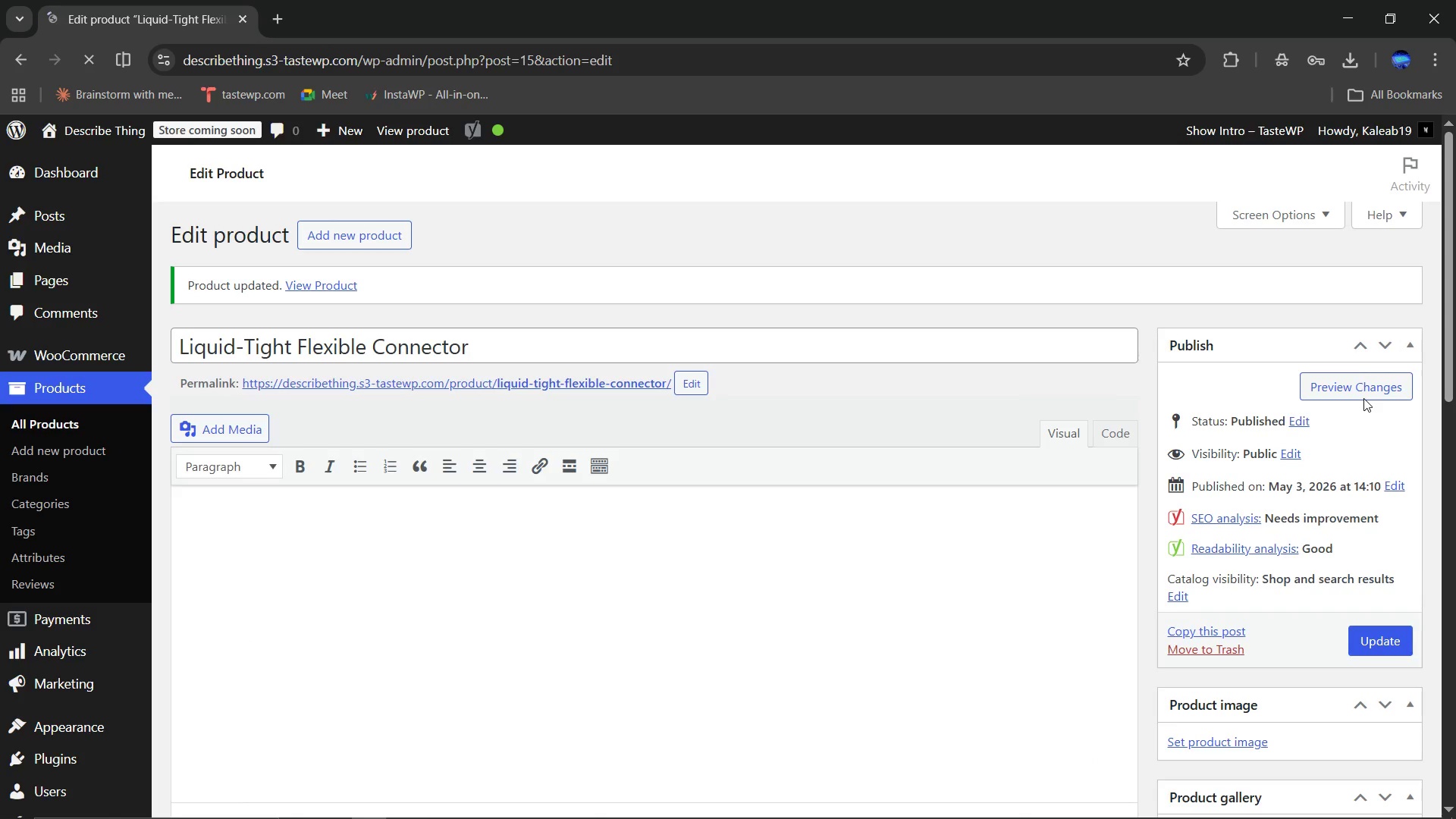 
left_click([53, 424])
 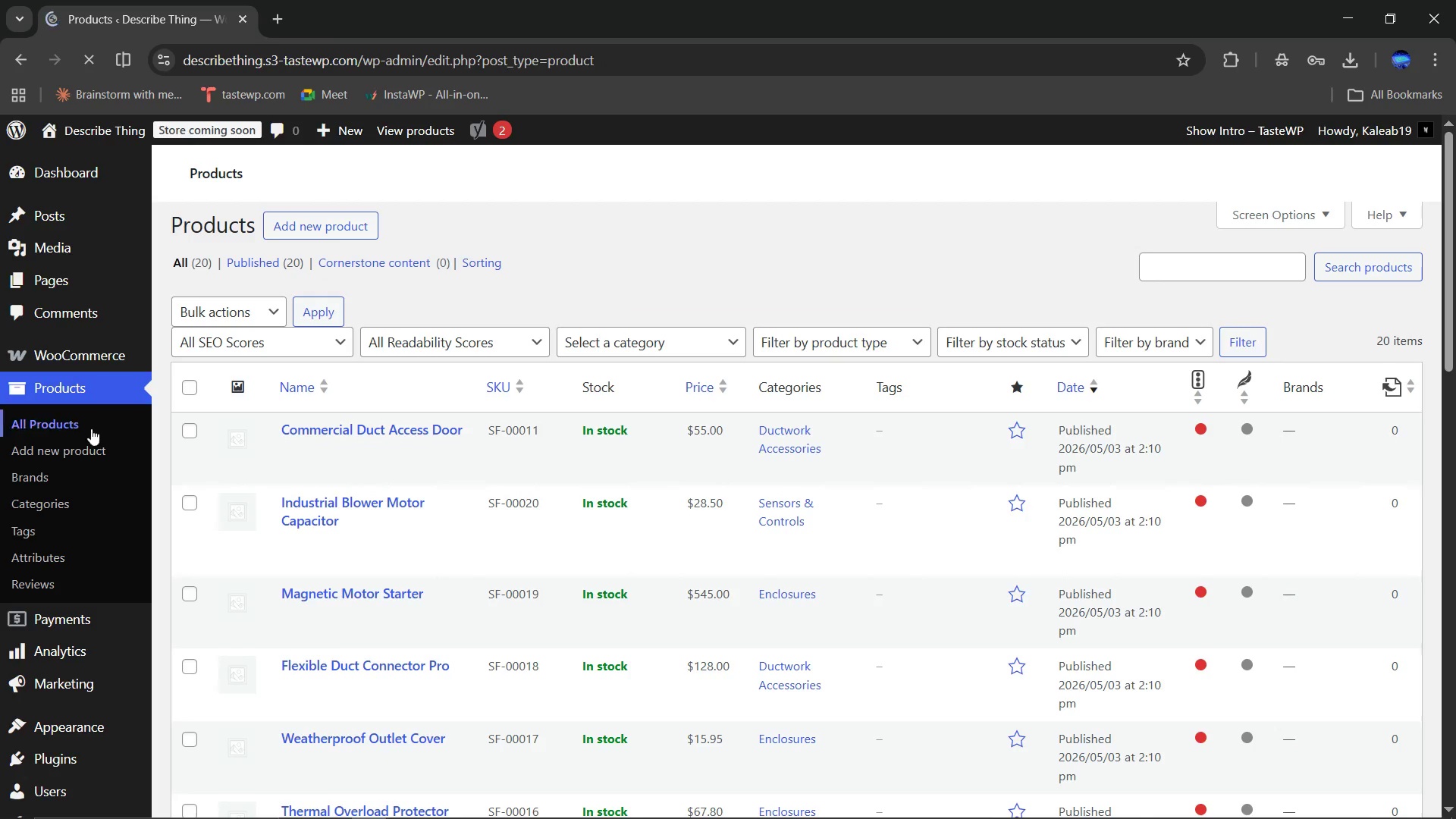 
scroll: coordinate [349, 534], scroll_direction: down, amount: 12.0
 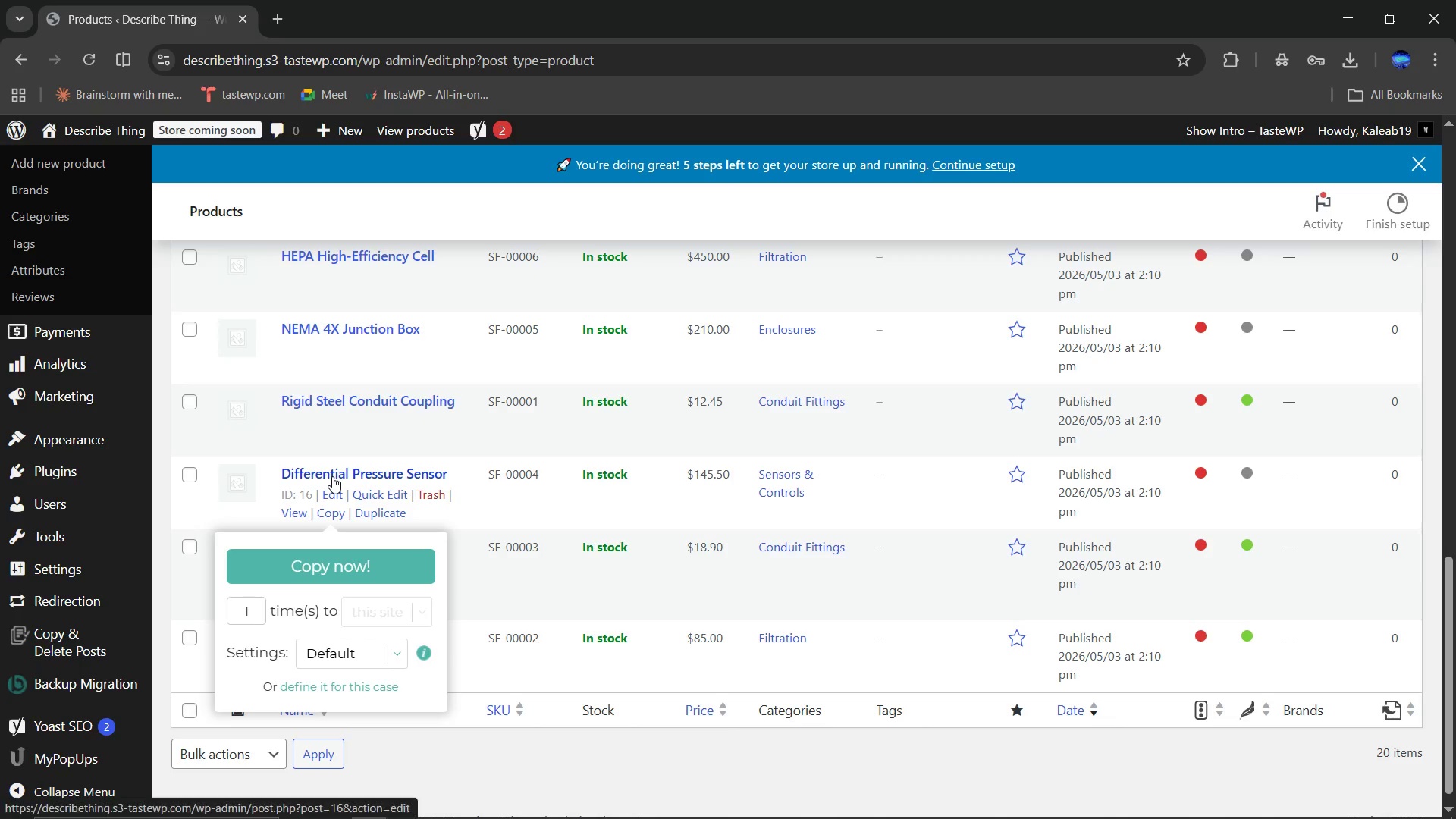 
left_click([332, 476])
 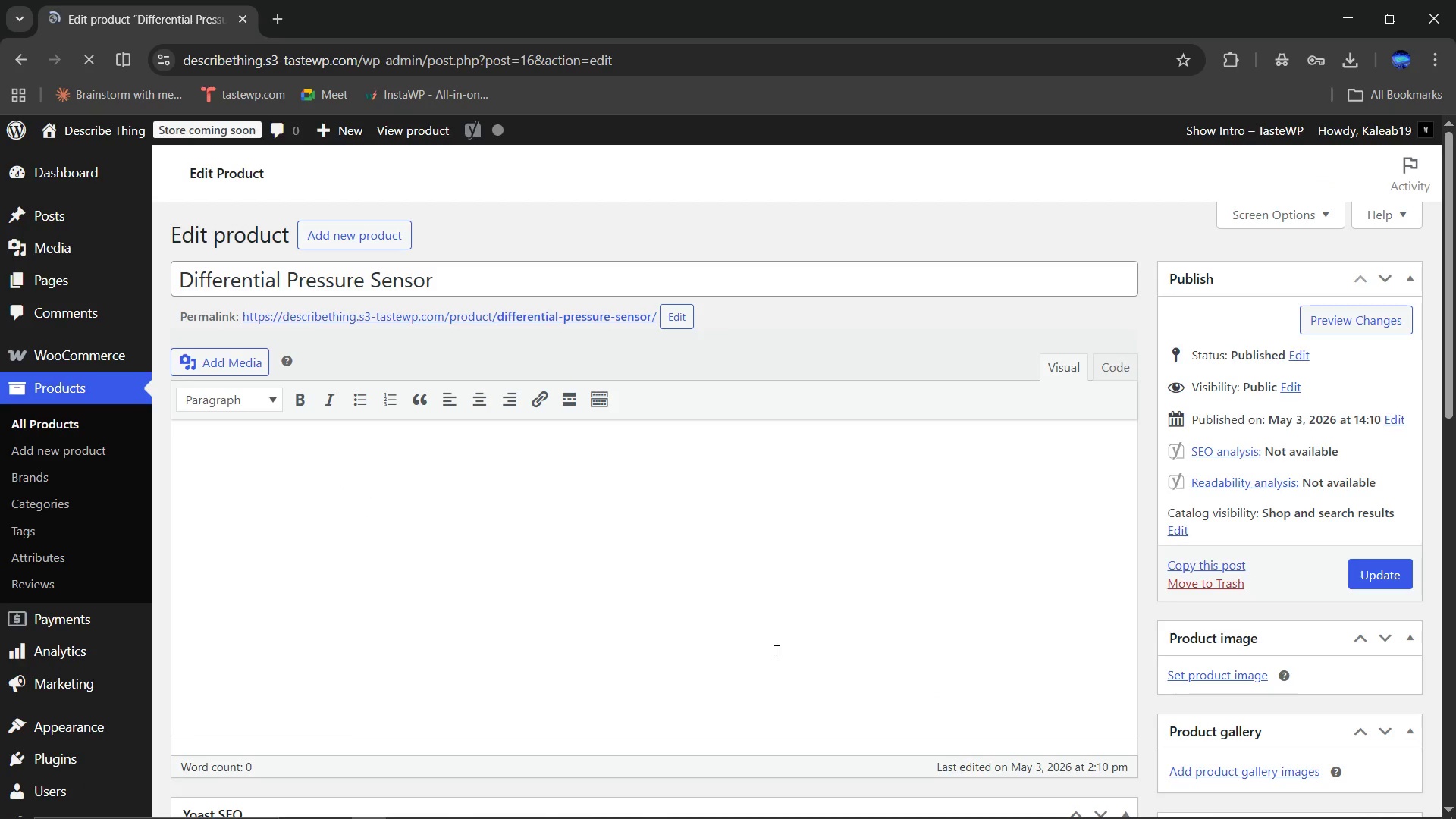 
wait(5.8)
 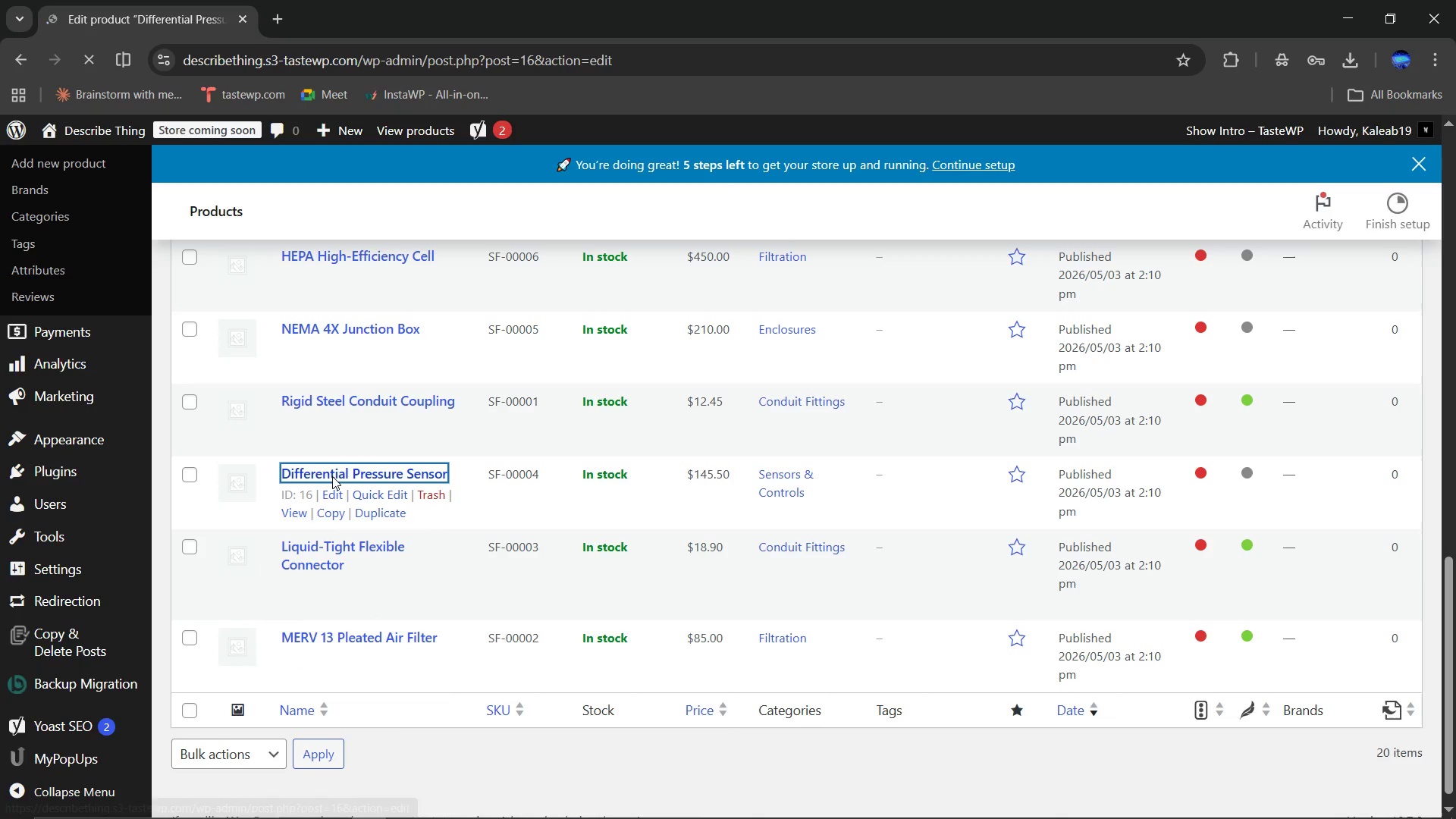 
scroll: coordinate [846, 677], scroll_direction: down, amount: 20.0
 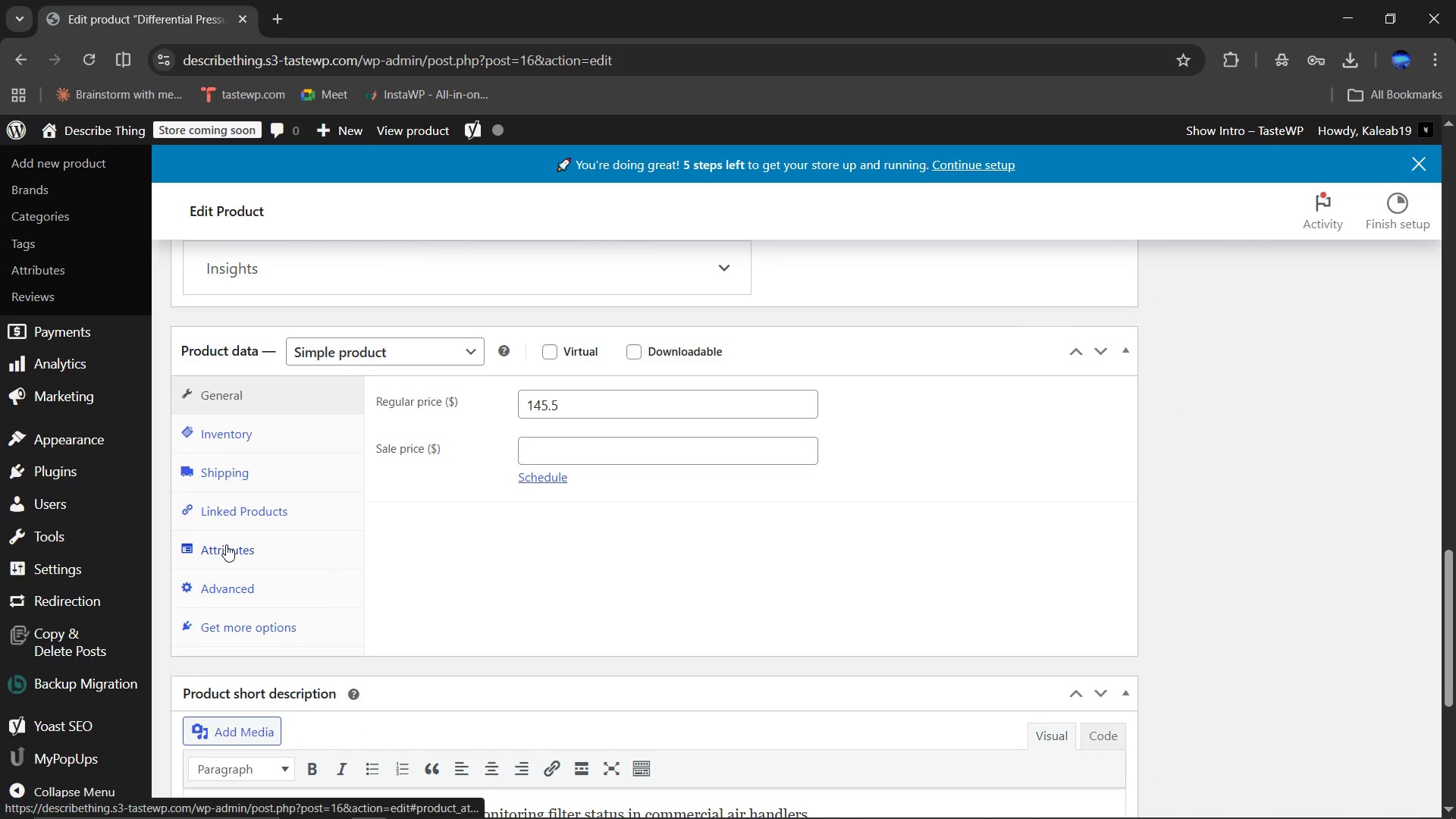 
left_click([226, 544])
 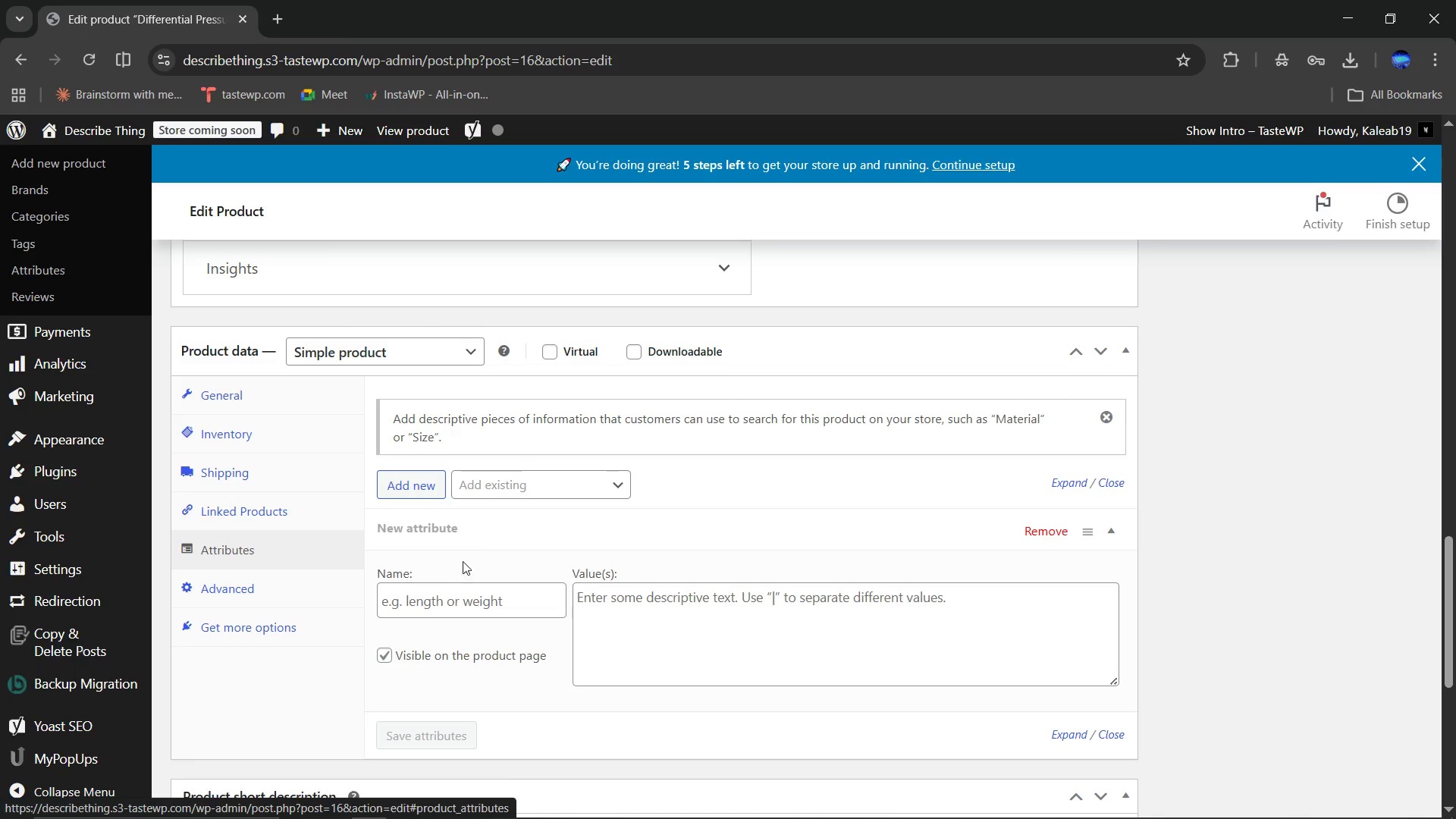 
left_click([547, 480])
 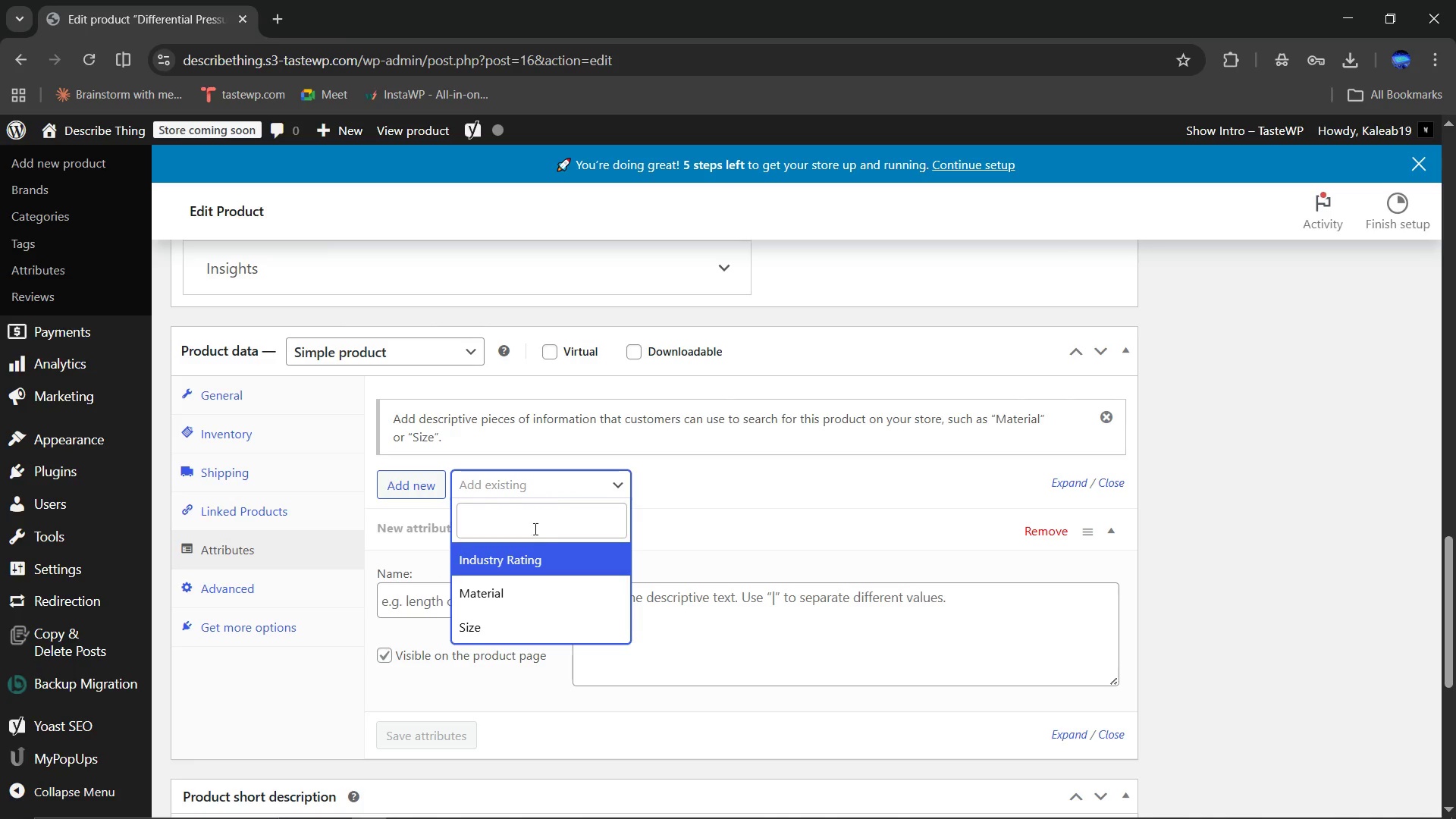 
left_click([522, 560])
 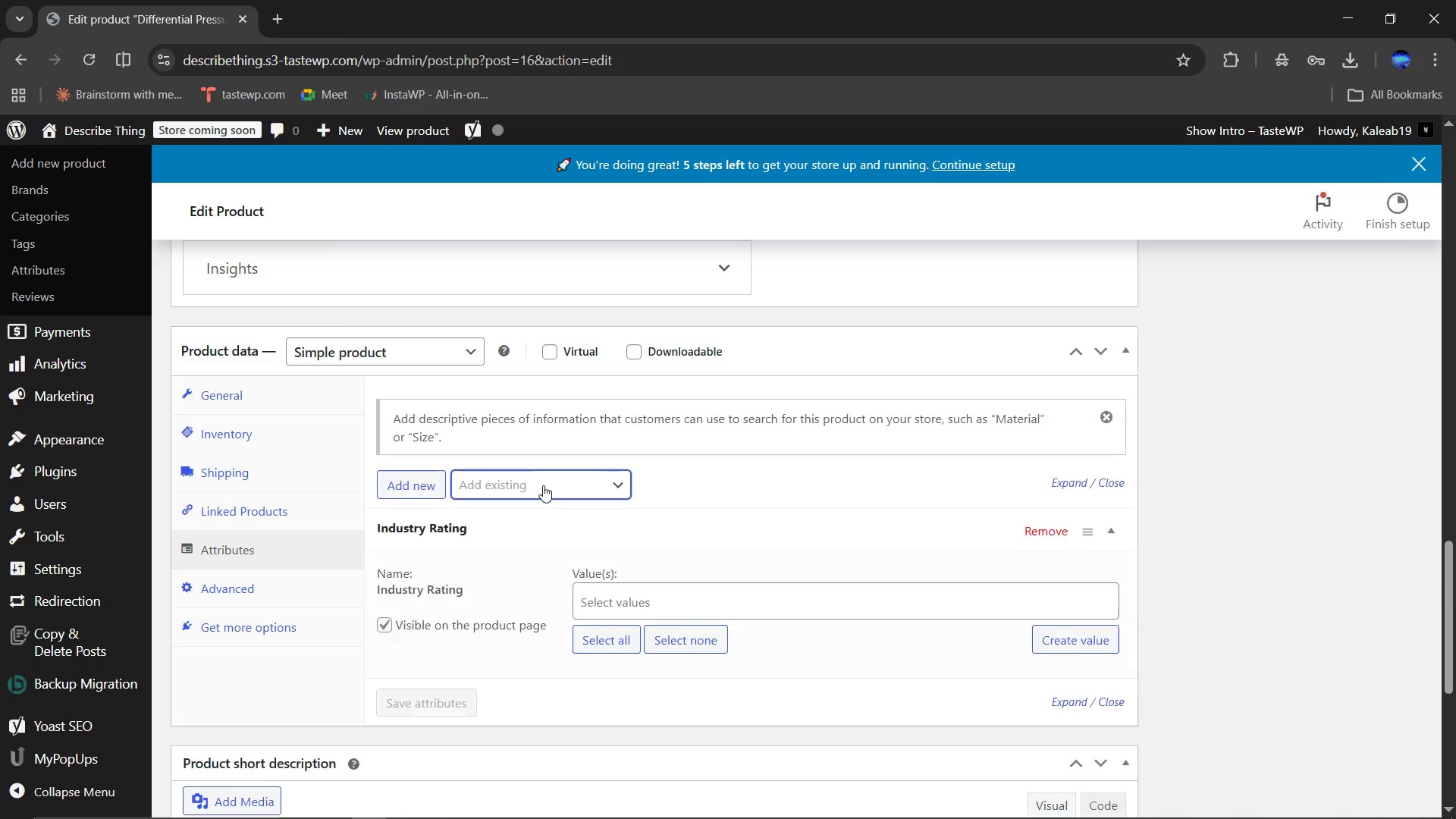 
left_click([543, 485])
 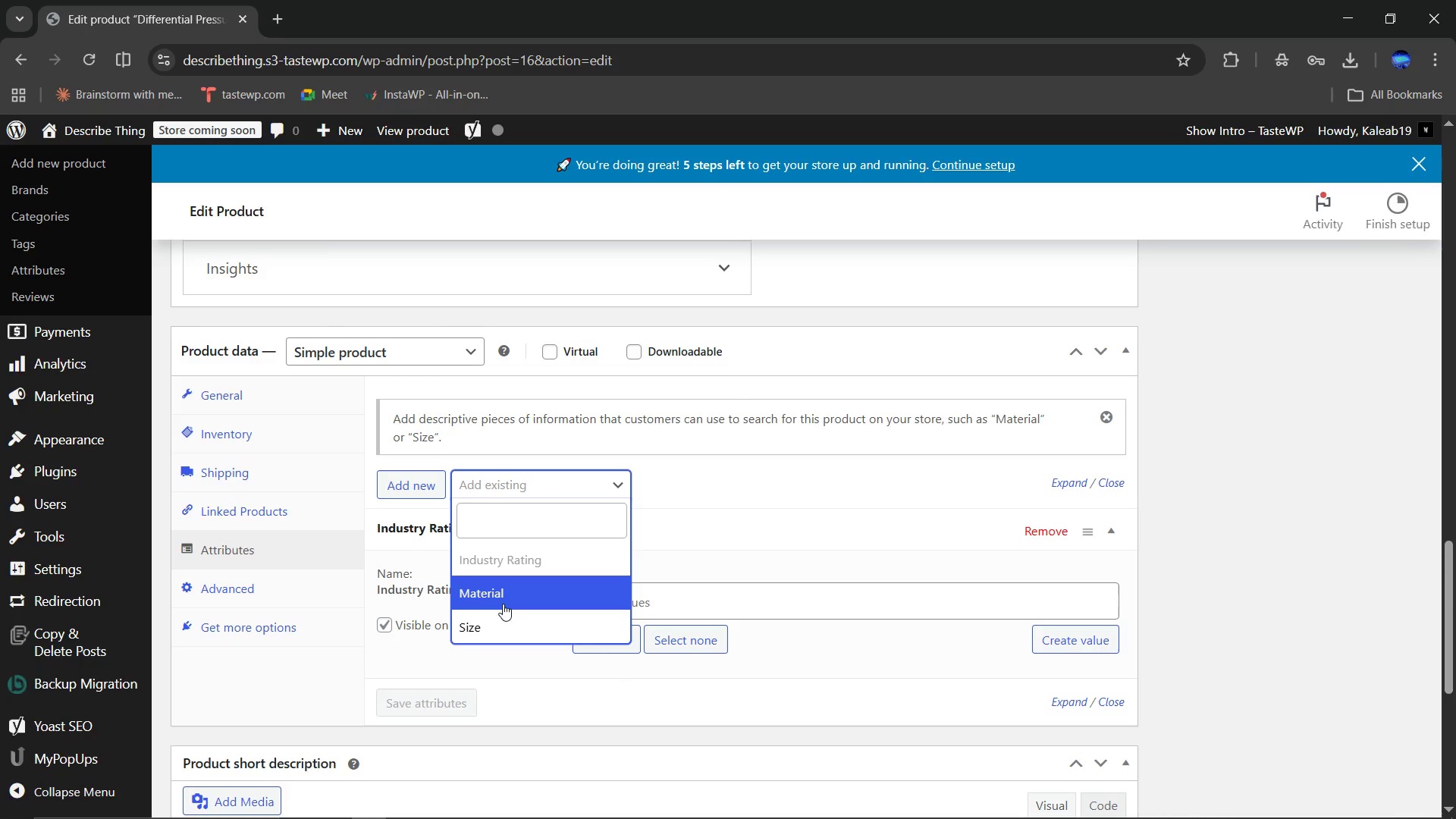 
left_click([503, 602])
 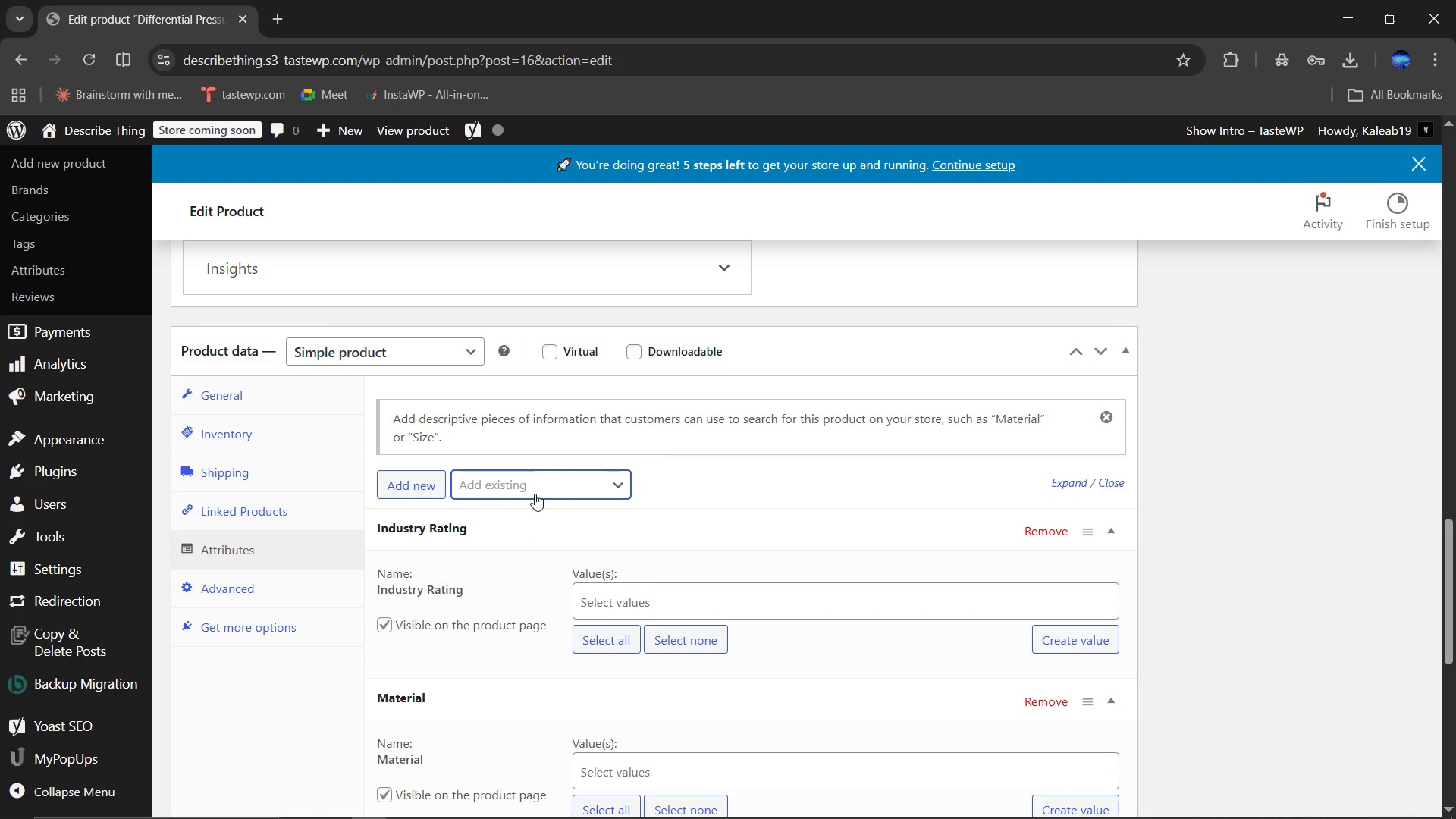 
left_click([535, 488])
 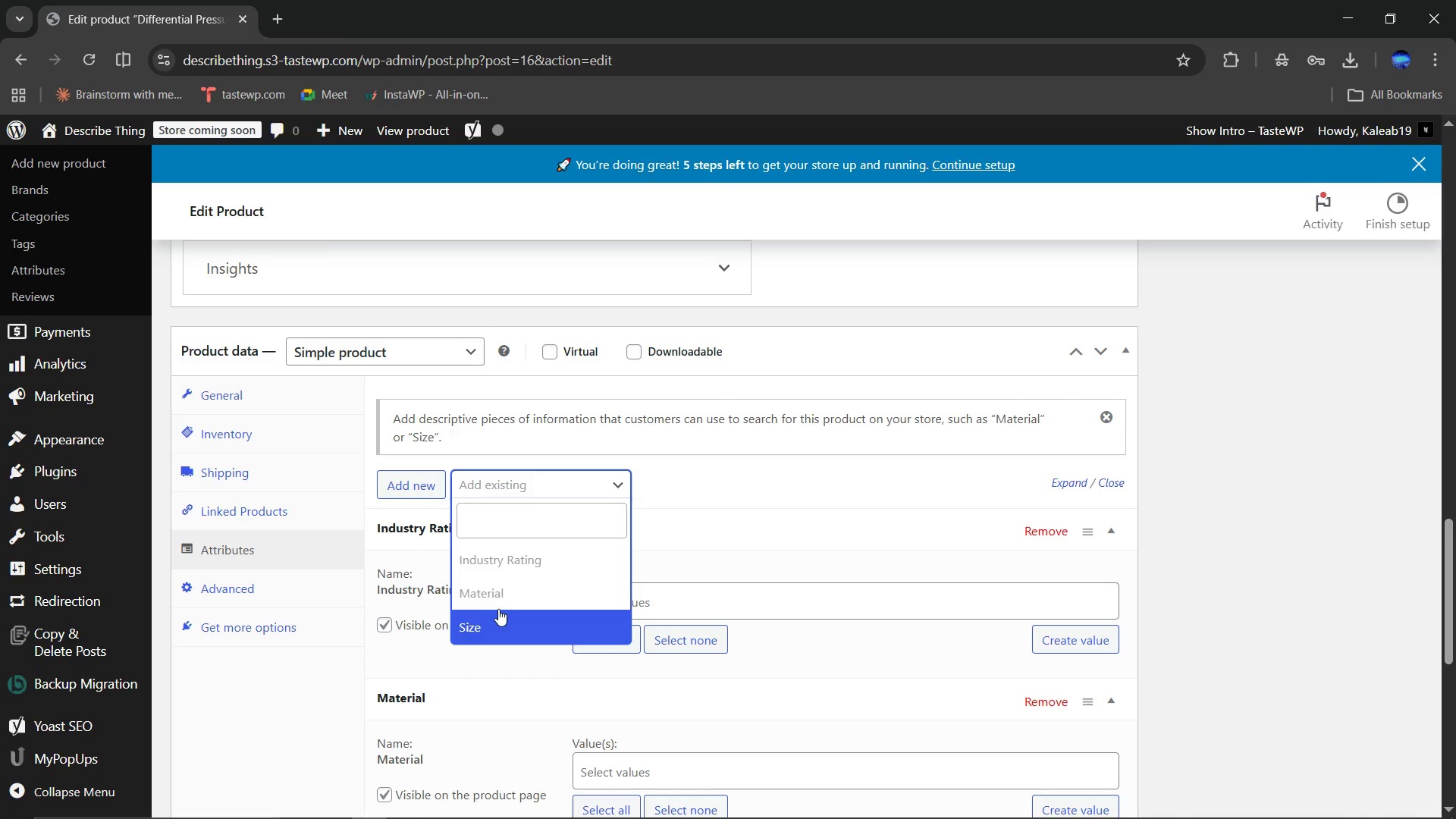 
left_click([497, 613])
 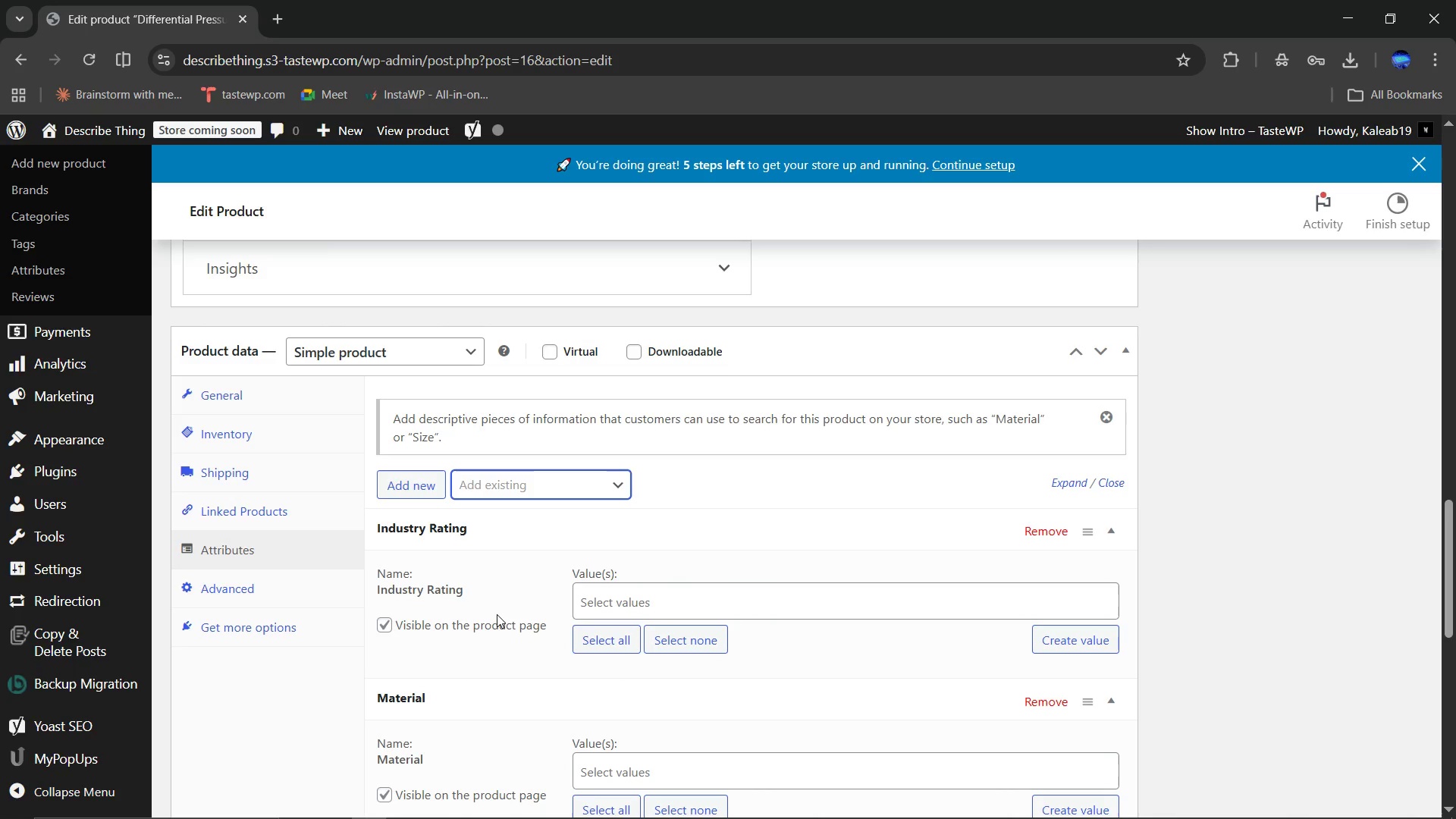 
scroll: coordinate [503, 656], scroll_direction: down, amount: 1.0
 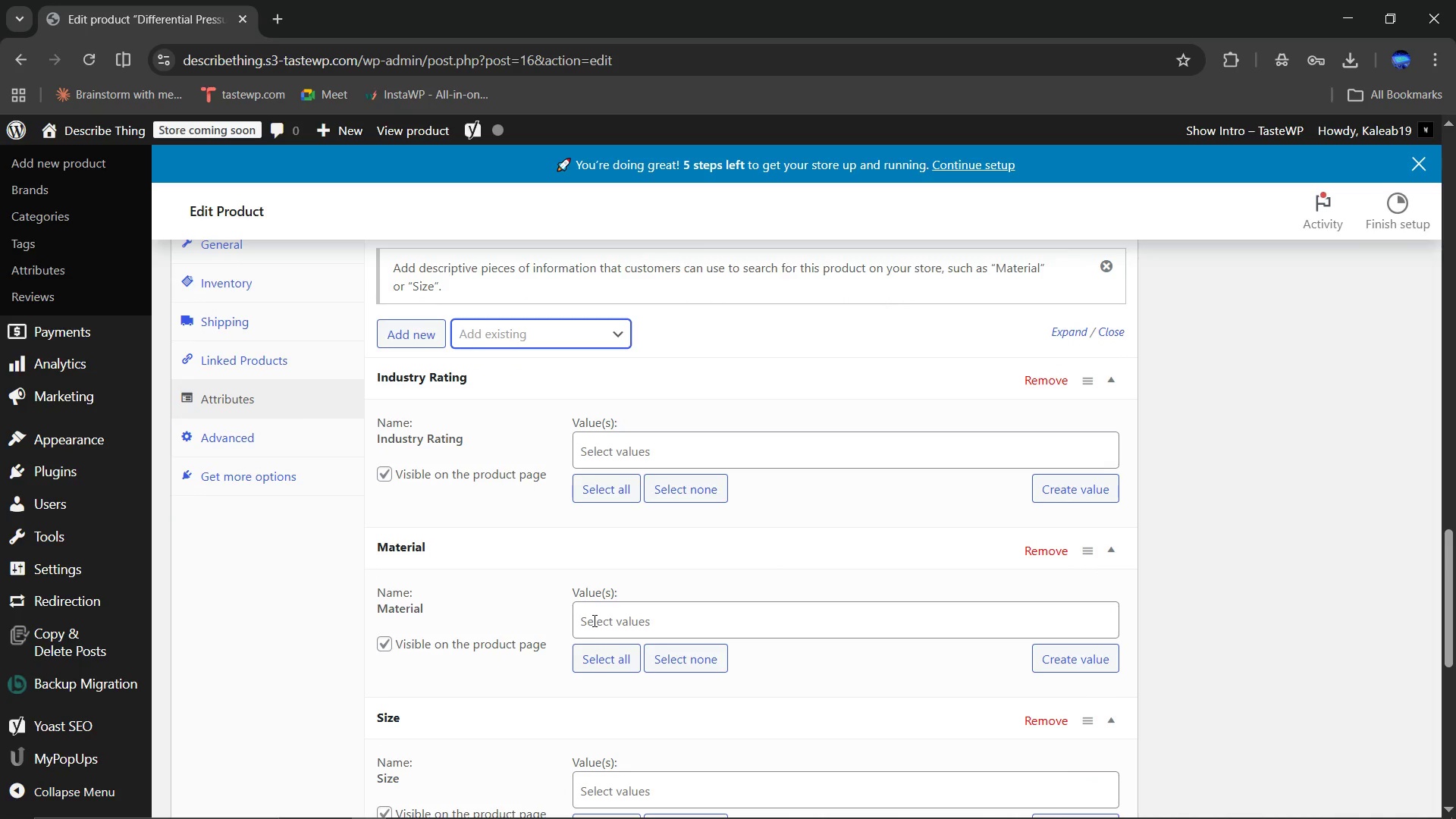 
left_click([593, 620])
 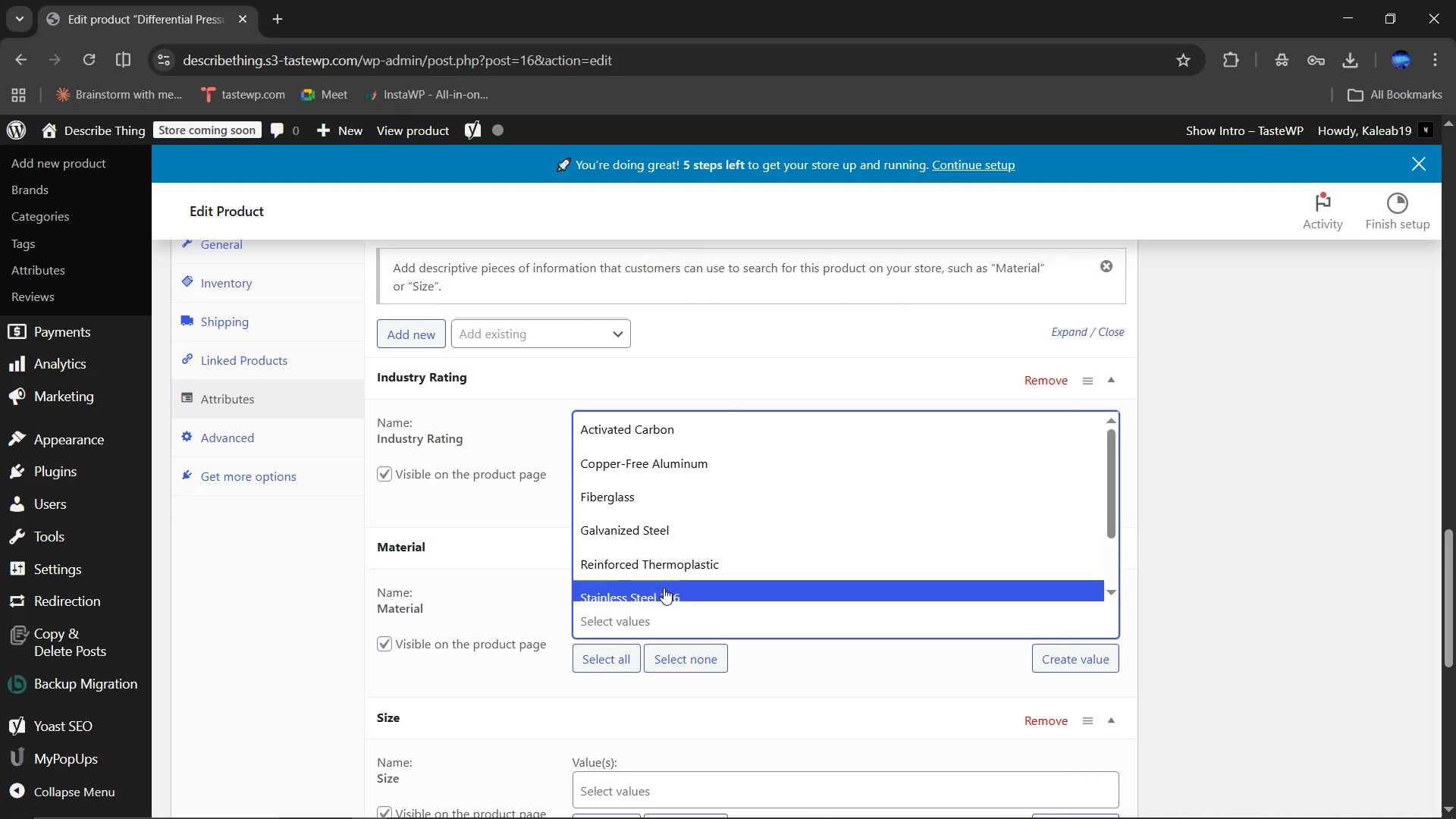 
left_click([665, 567])
 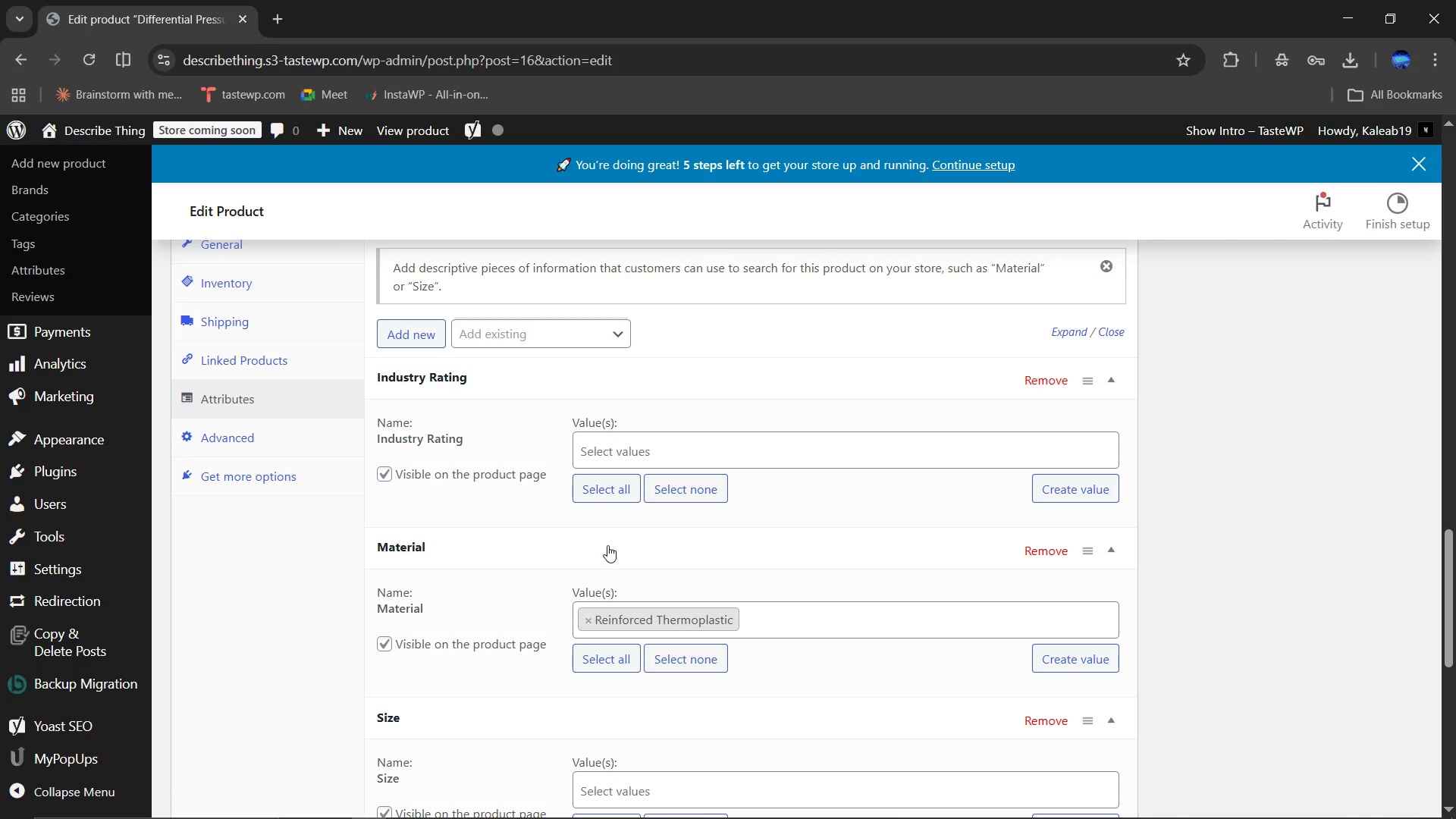 
scroll: coordinate [566, 588], scroll_direction: down, amount: 1.0
 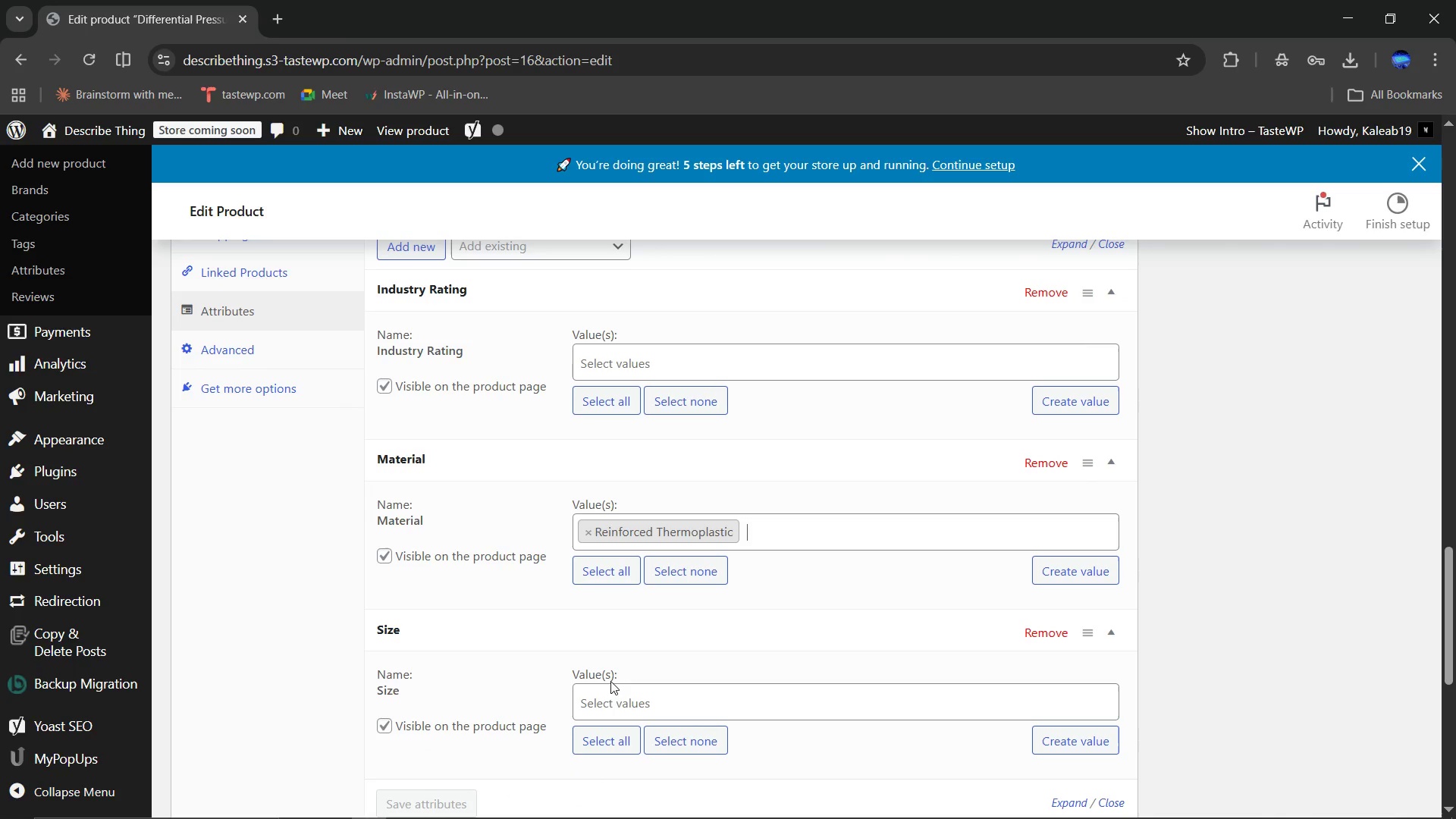 
left_click([607, 694])
 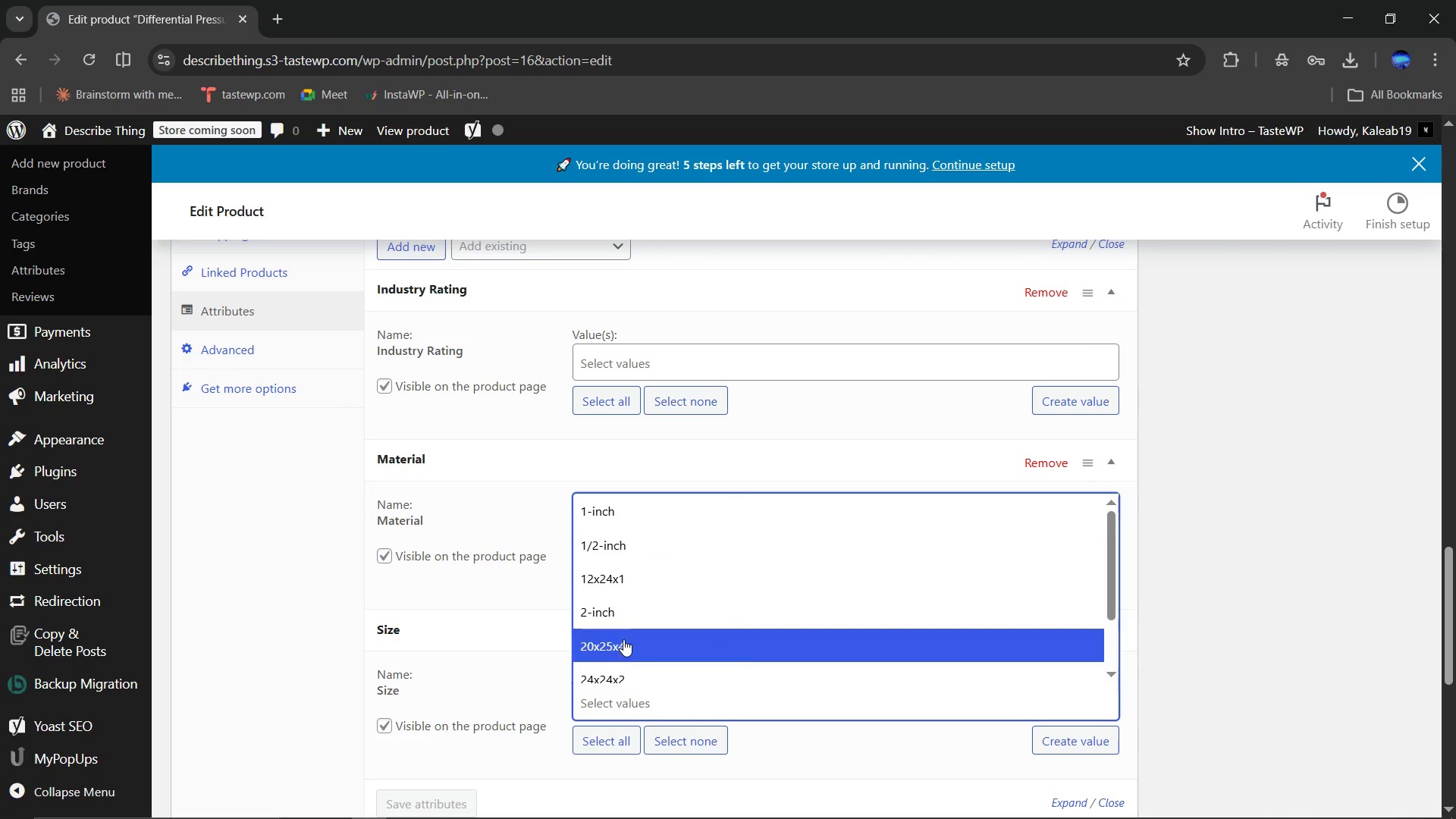 
scroll: coordinate [625, 637], scroll_direction: down, amount: 2.0
 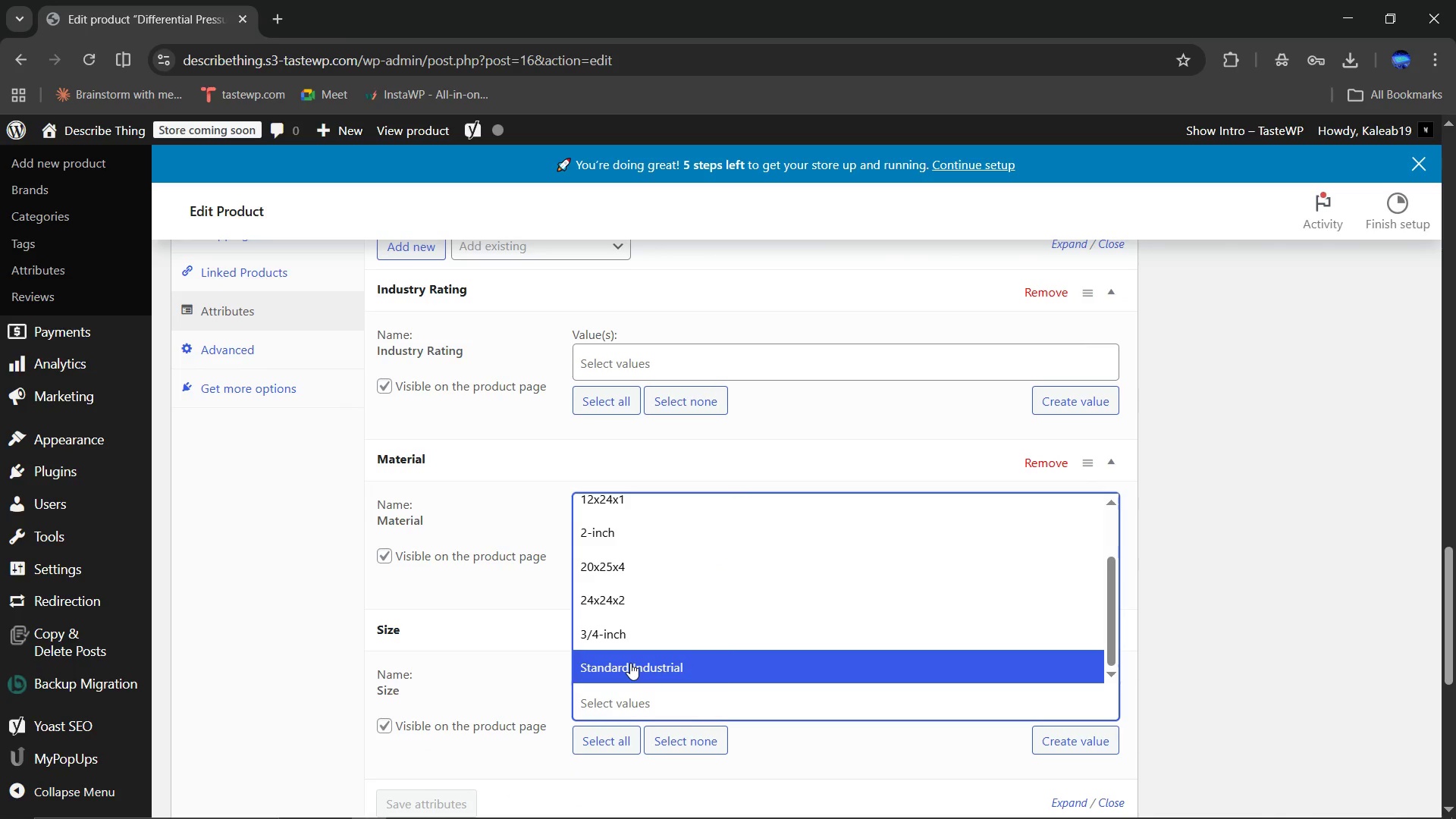 
left_click([630, 663])
 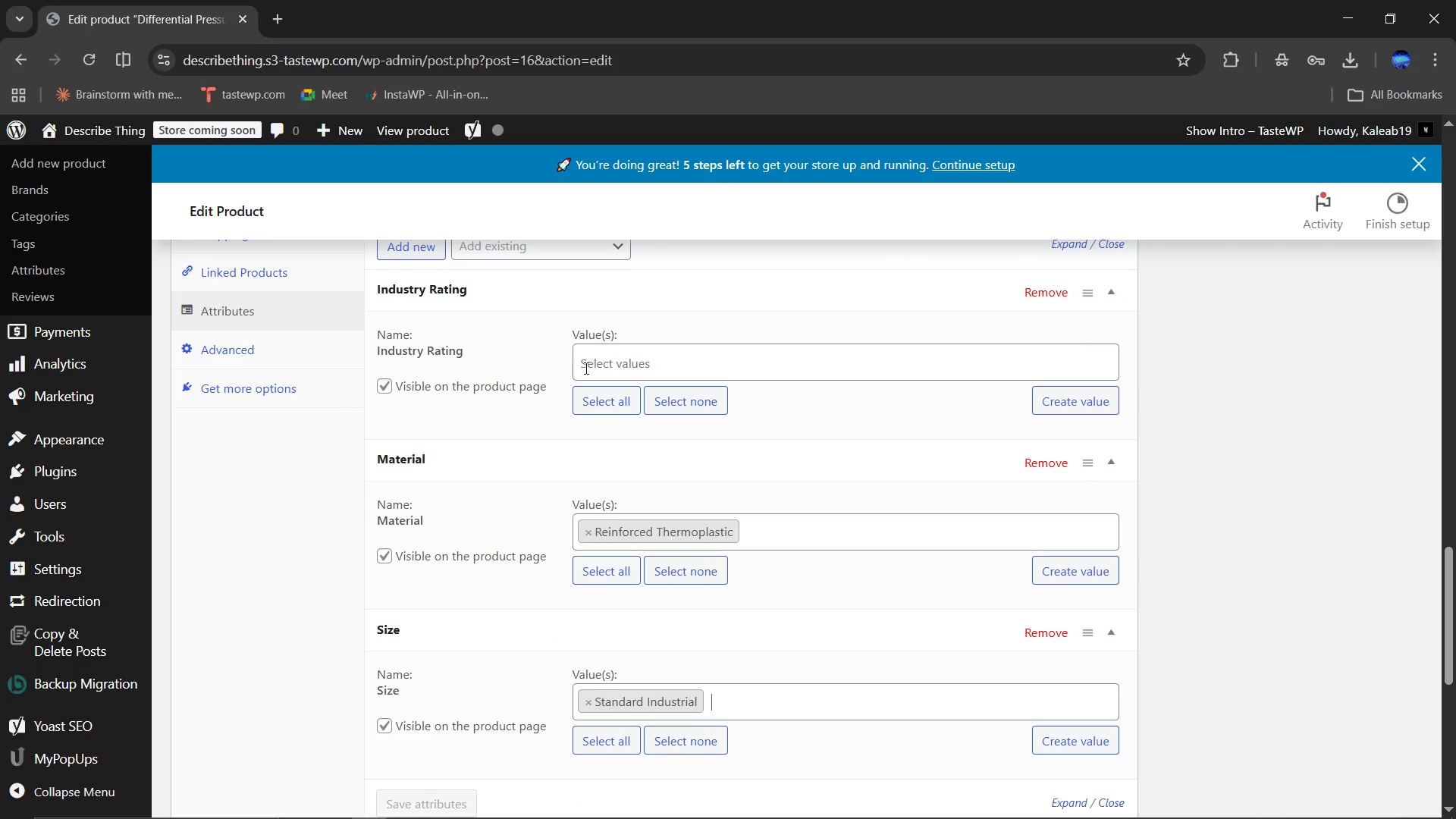 
left_click([589, 362])
 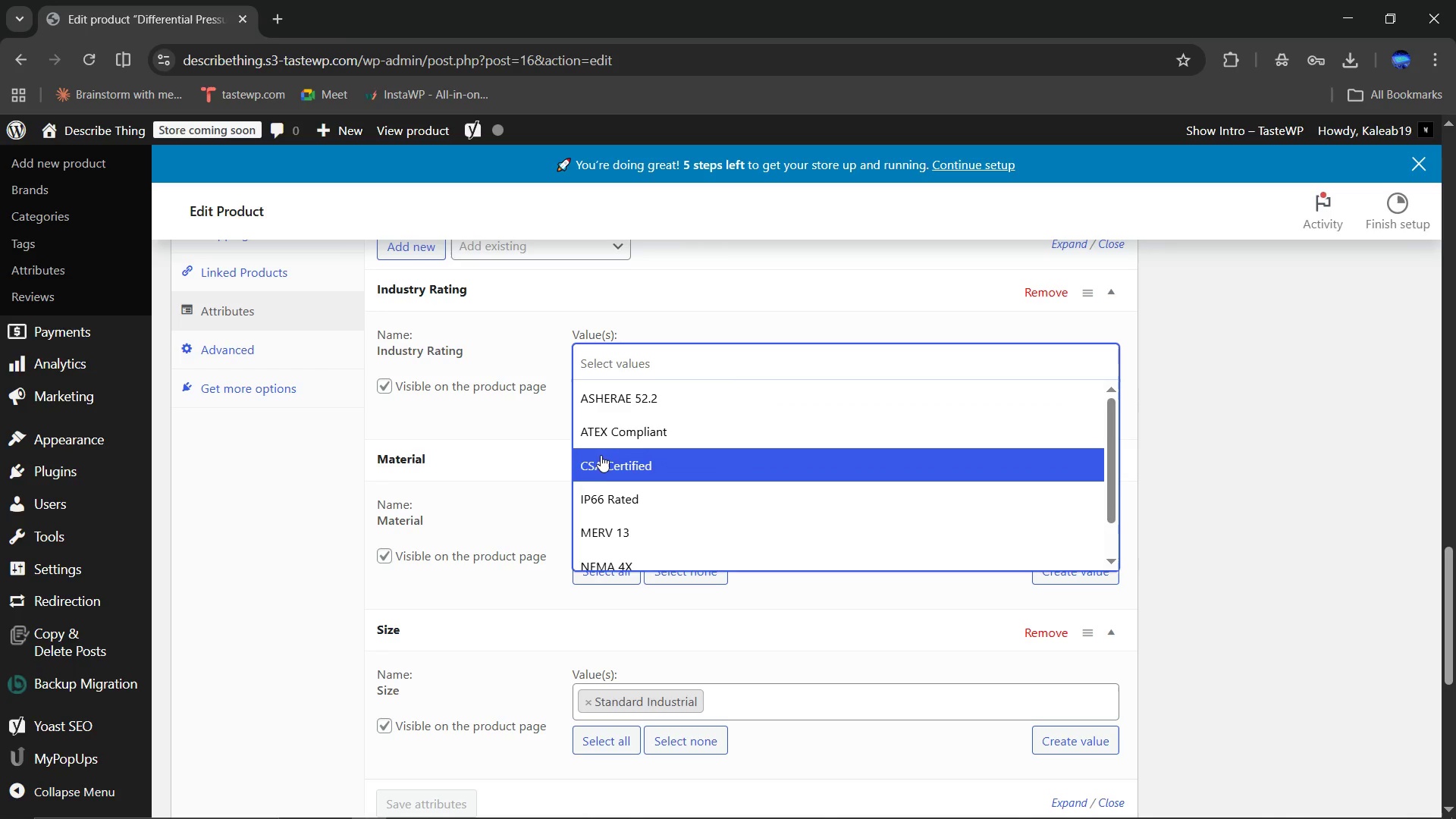 
left_click([601, 469])
 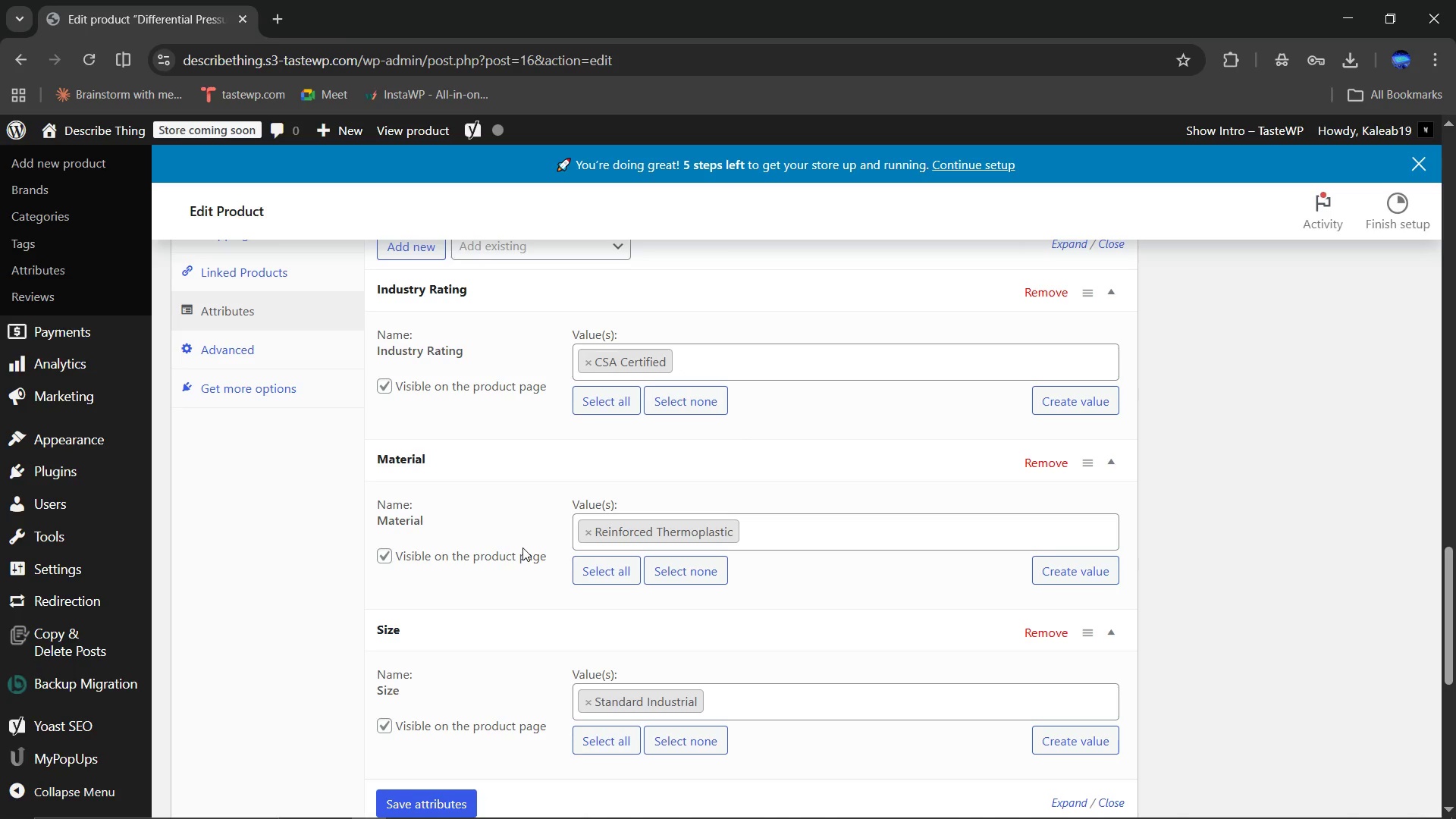 
scroll: coordinate [522, 548], scroll_direction: down, amount: 1.0
 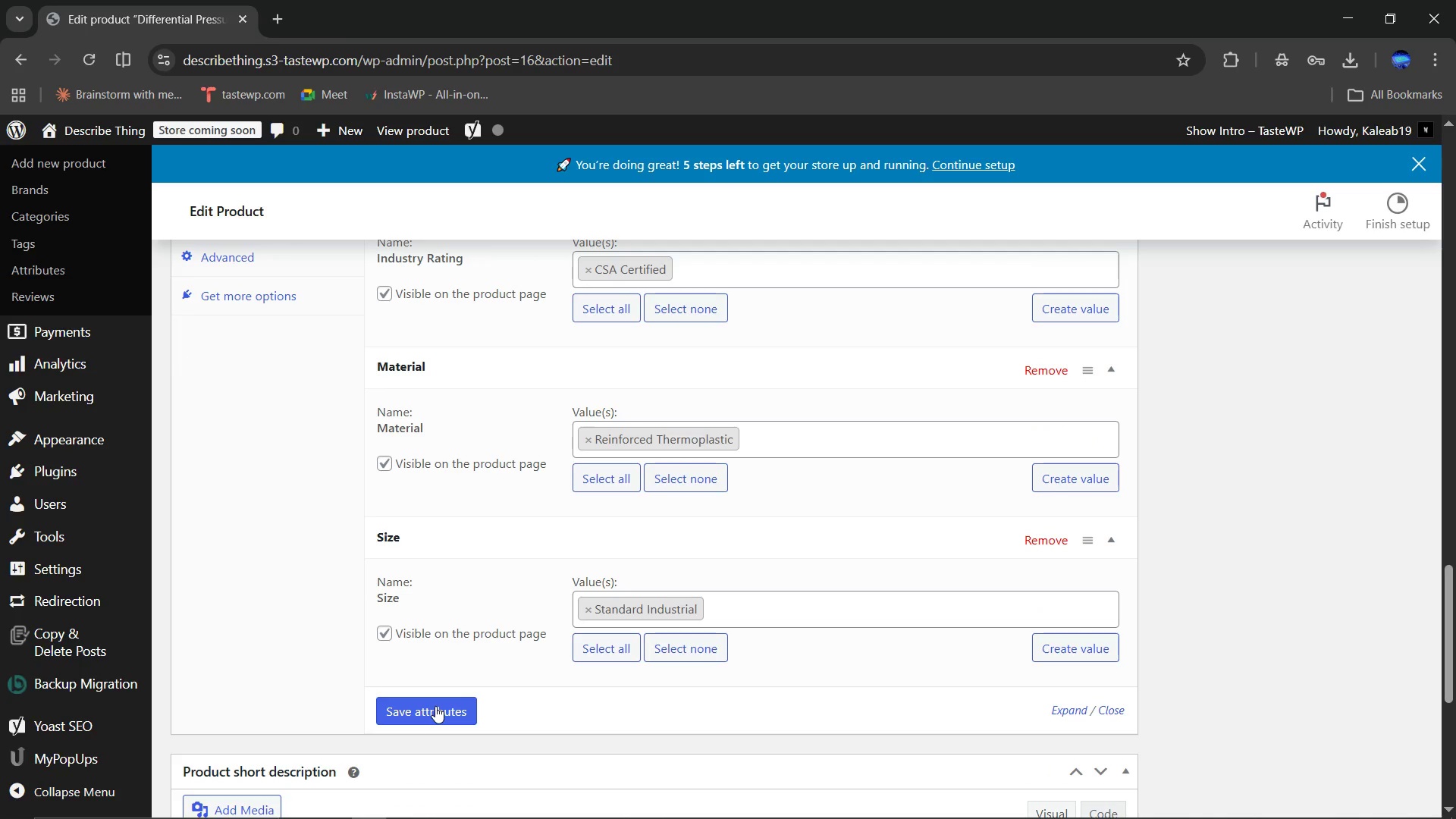 
left_click([435, 706])
 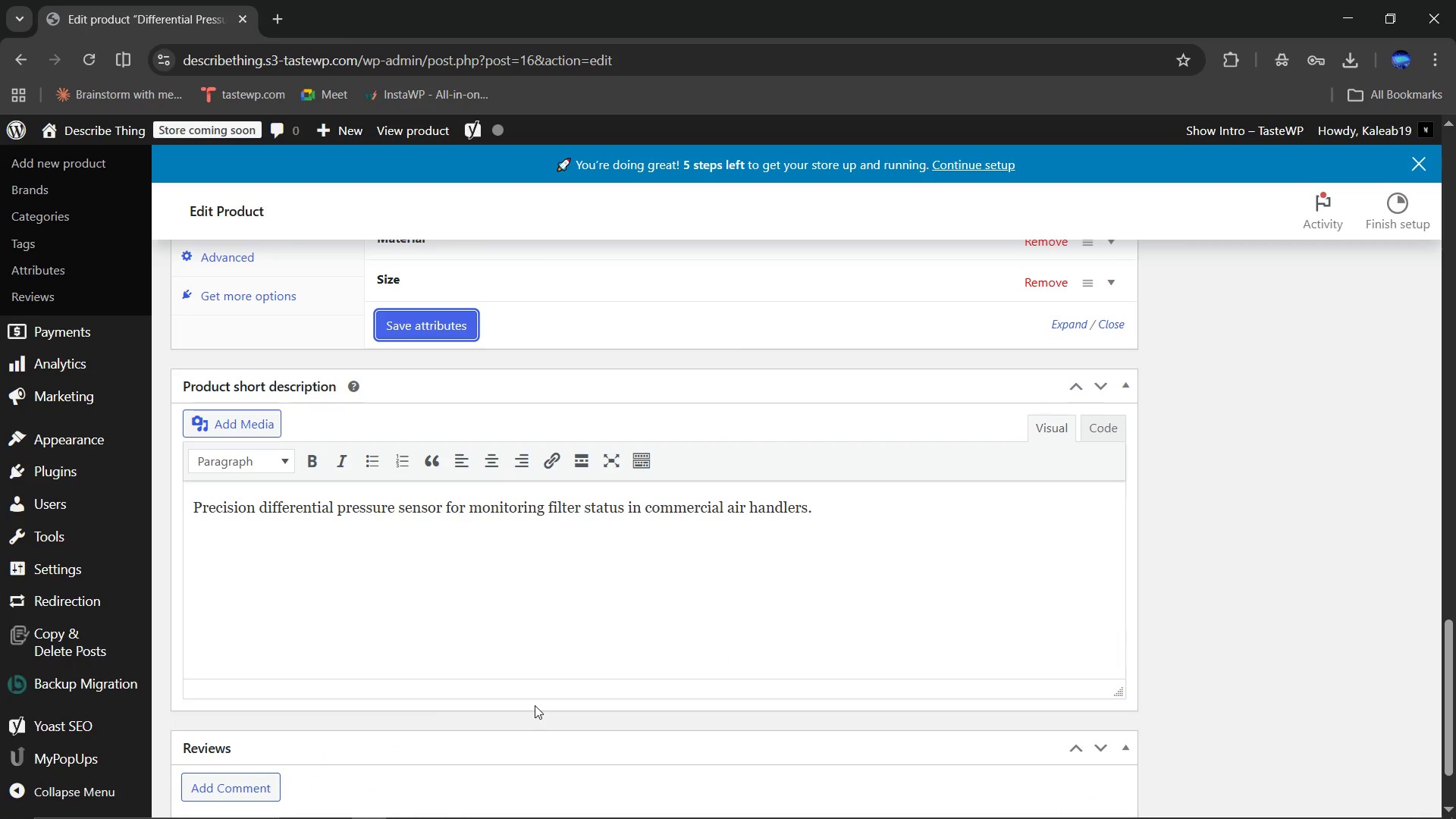 
scroll: coordinate [535, 705], scroll_direction: down, amount: 3.0
 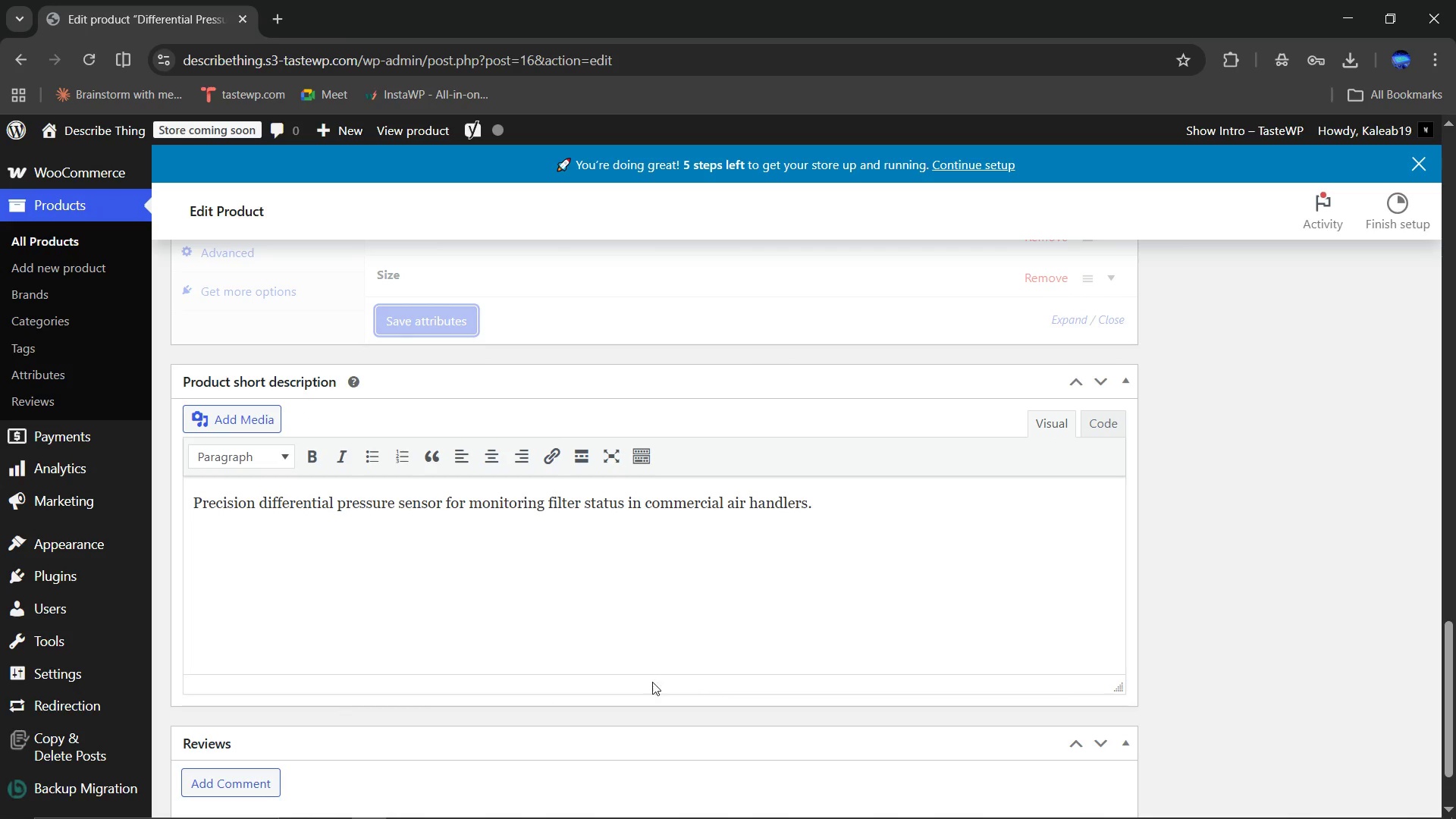 
scroll: coordinate [783, 647], scroll_direction: up, amount: 8.0
 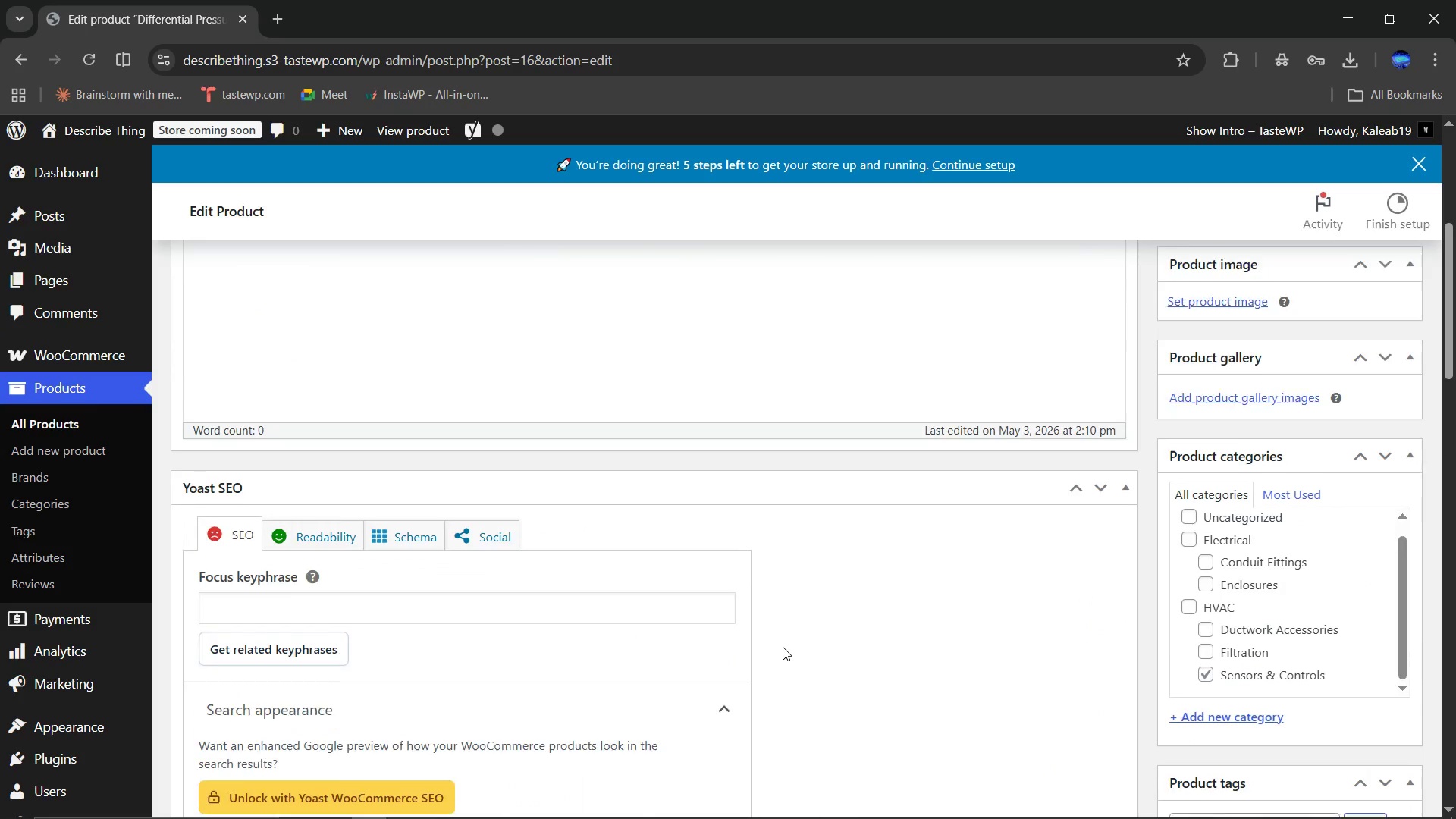 
left_click([646, 609])
 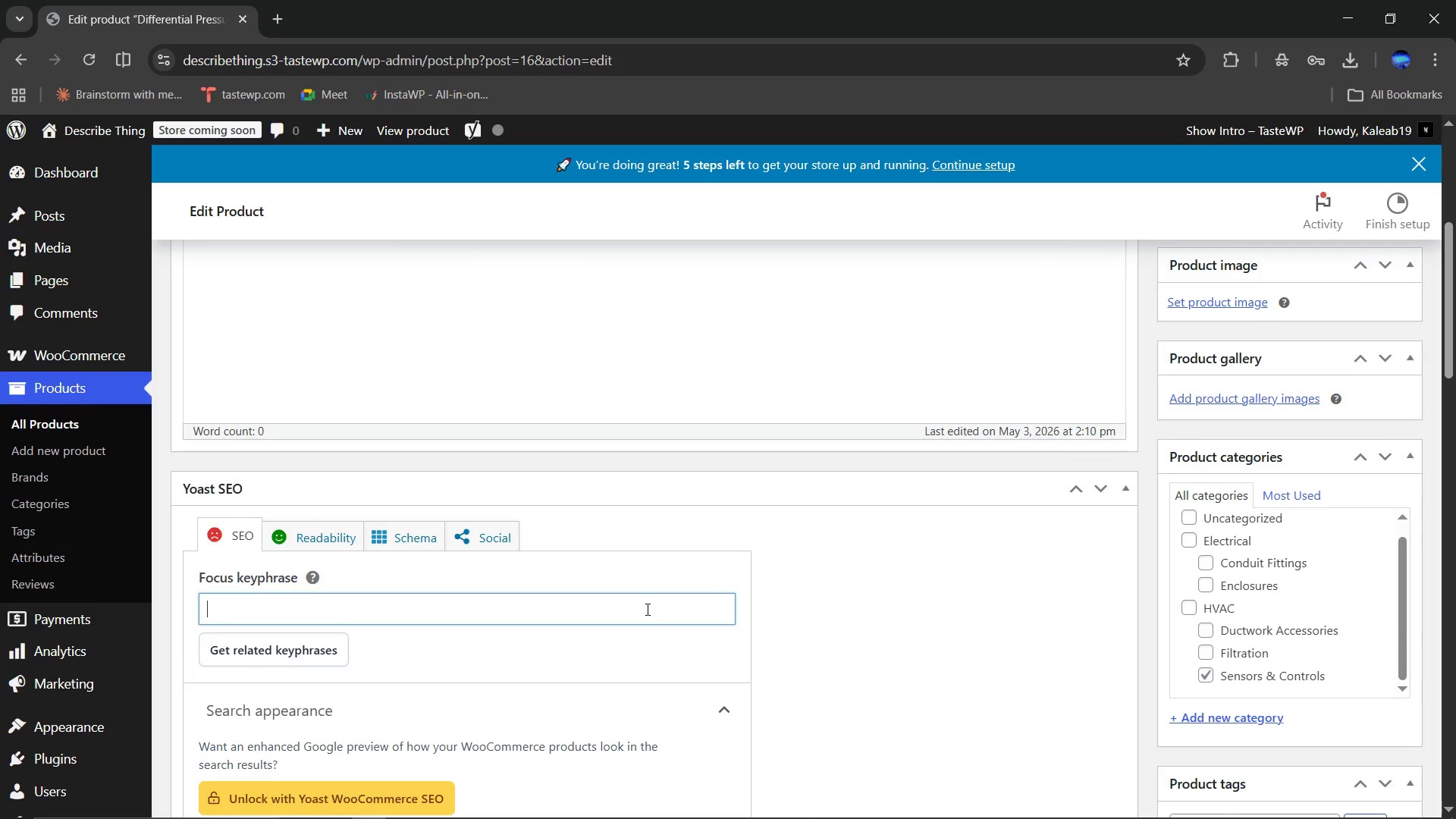 
type(Differential Pressure Sensor)
 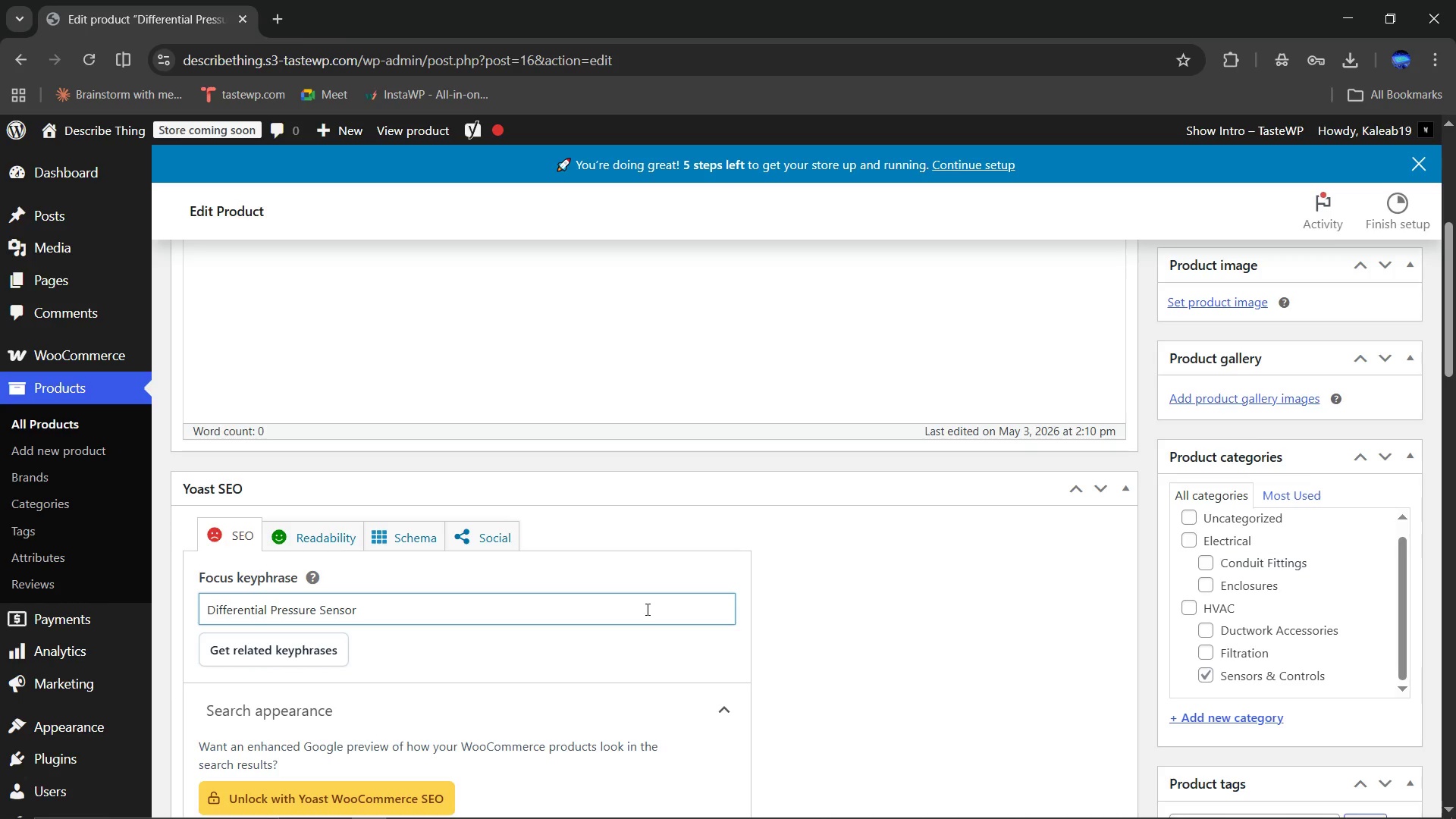 
scroll: coordinate [861, 604], scroll_direction: none, amount: 0.0
 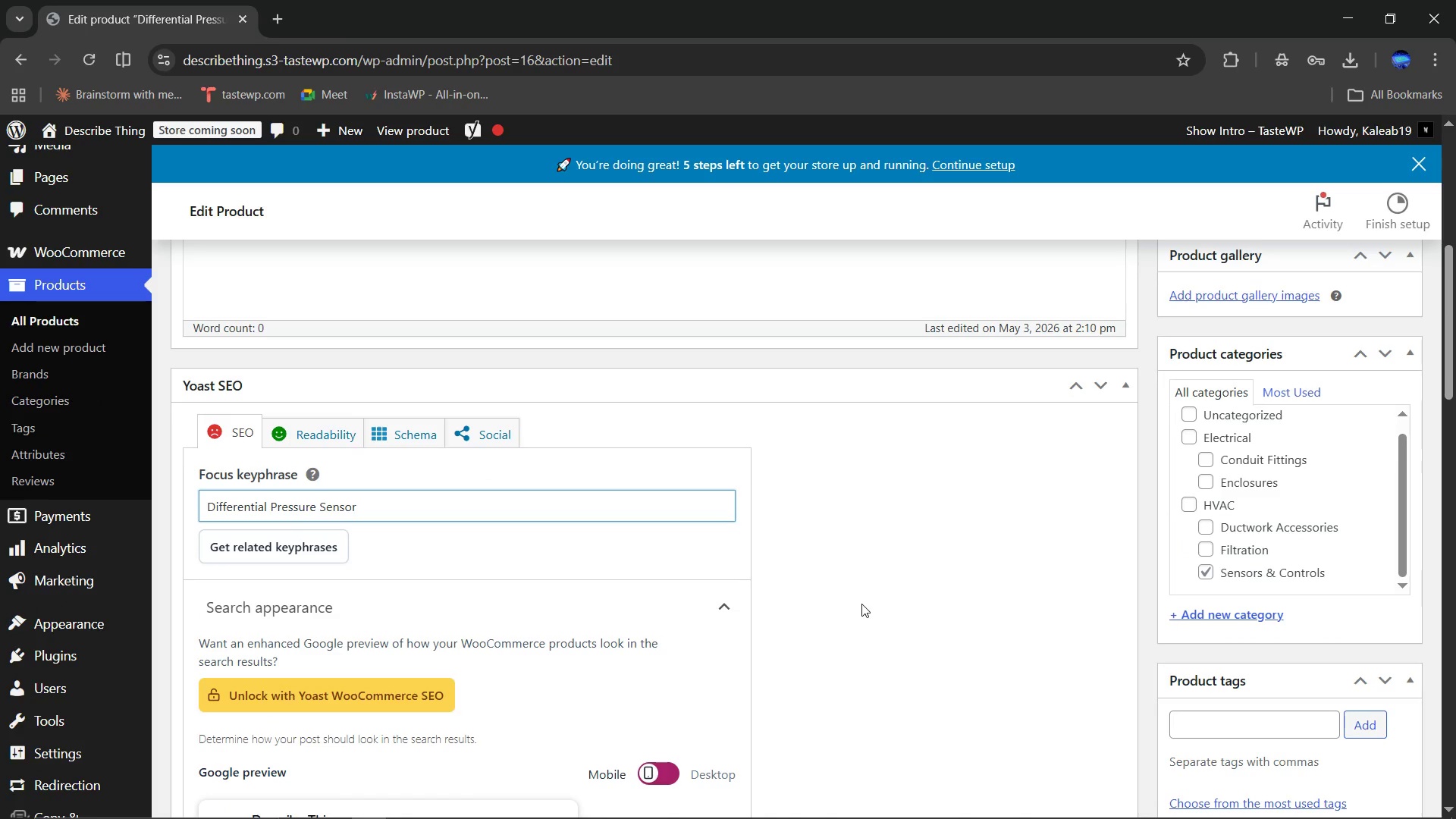 
scroll: coordinate [858, 604], scroll_direction: down, amount: 4.0
 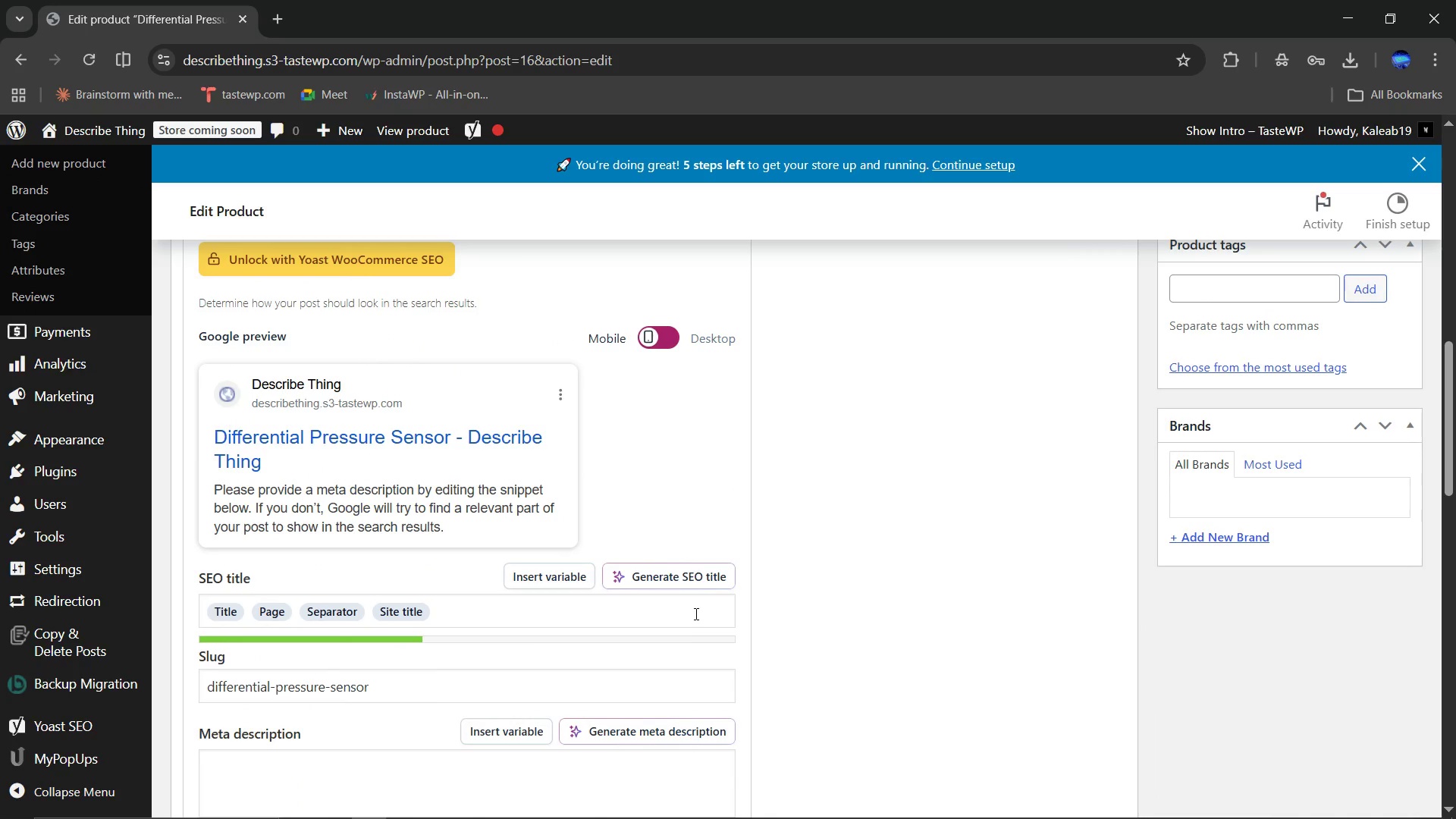 
left_click([695, 613])
 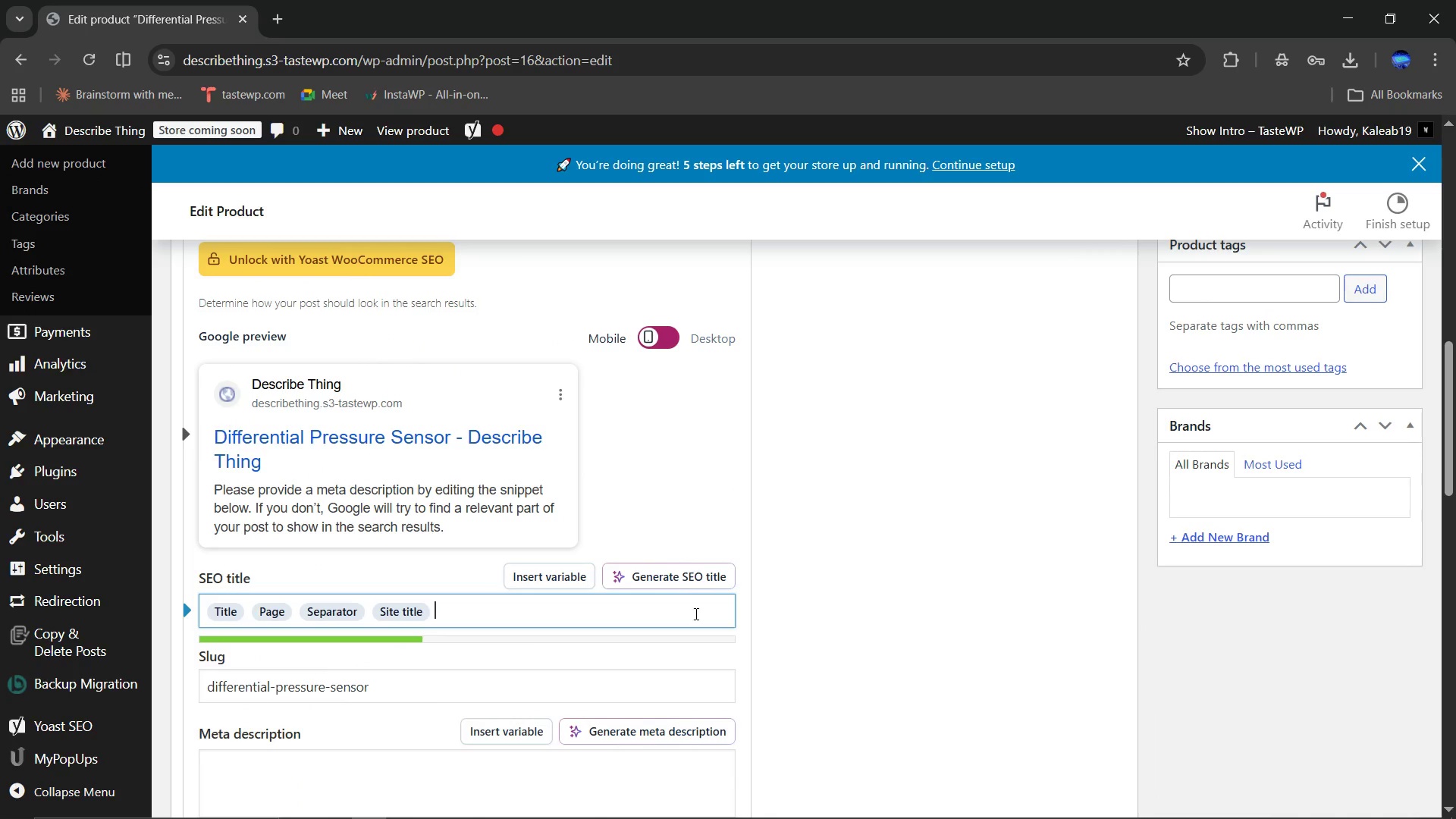 
key(Control+ControlLeft)
 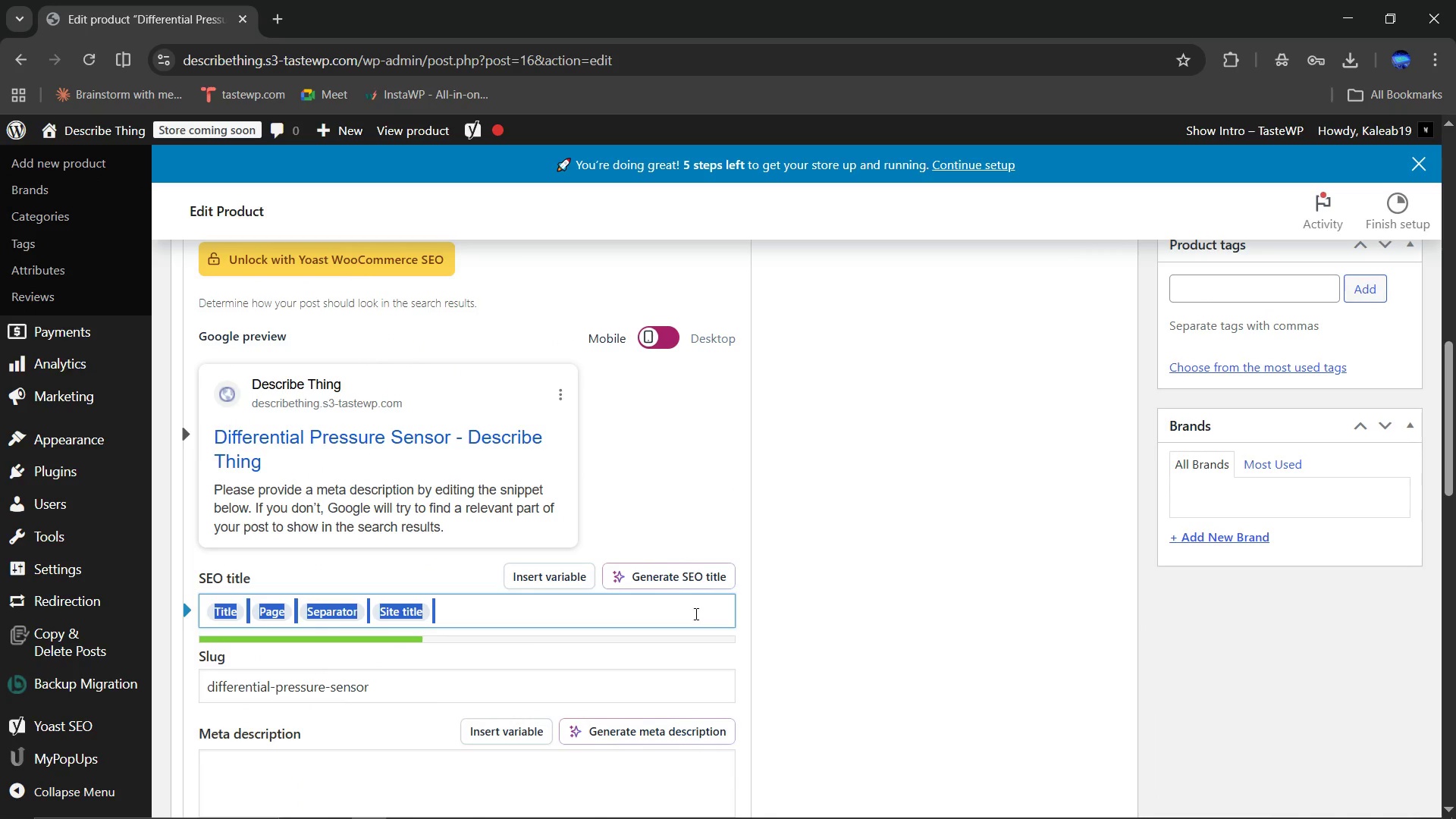 
key(Control+A)
 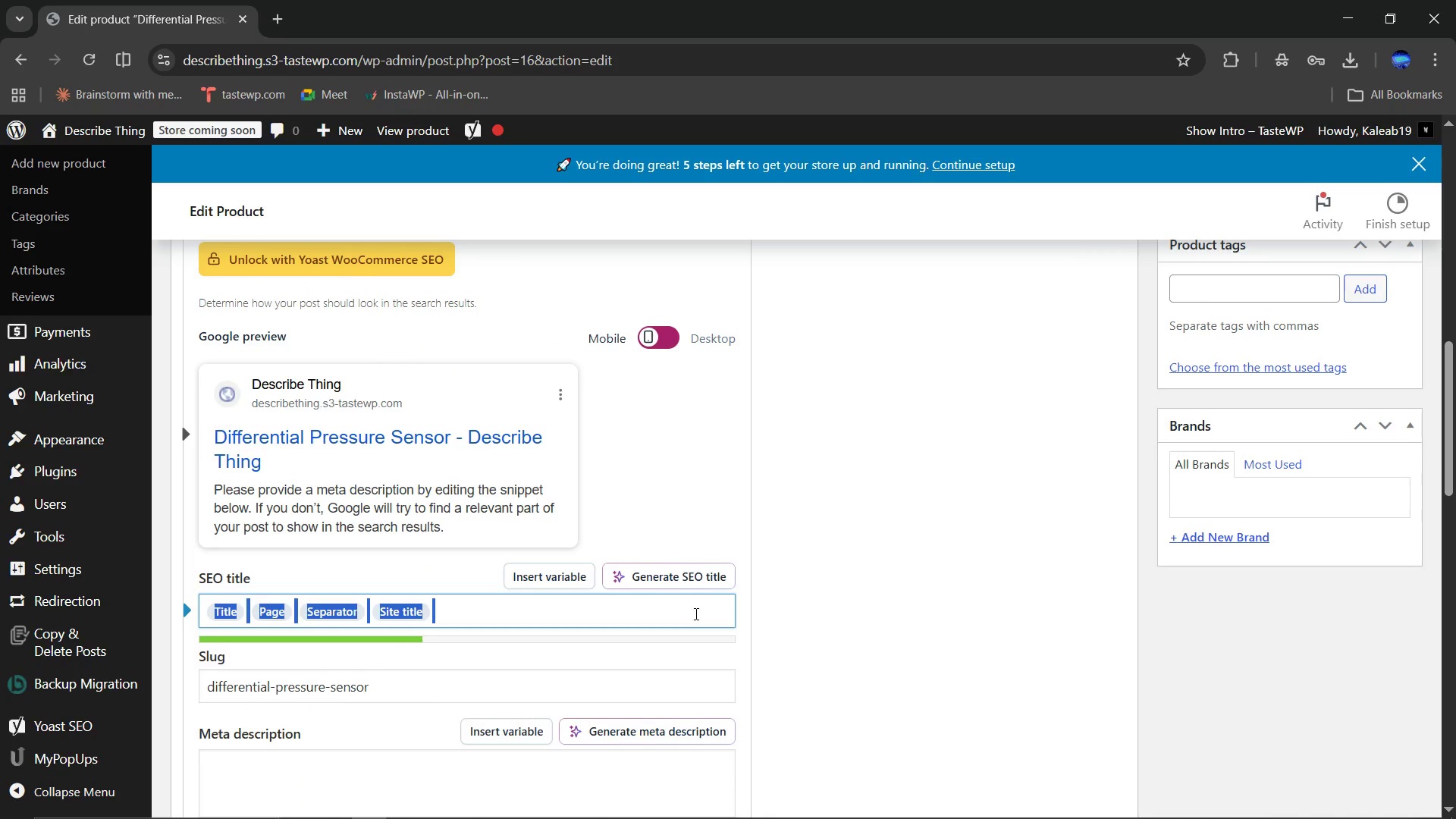 
type(Differential Pressure Sensor CSA Certified | Spark & Flow)
 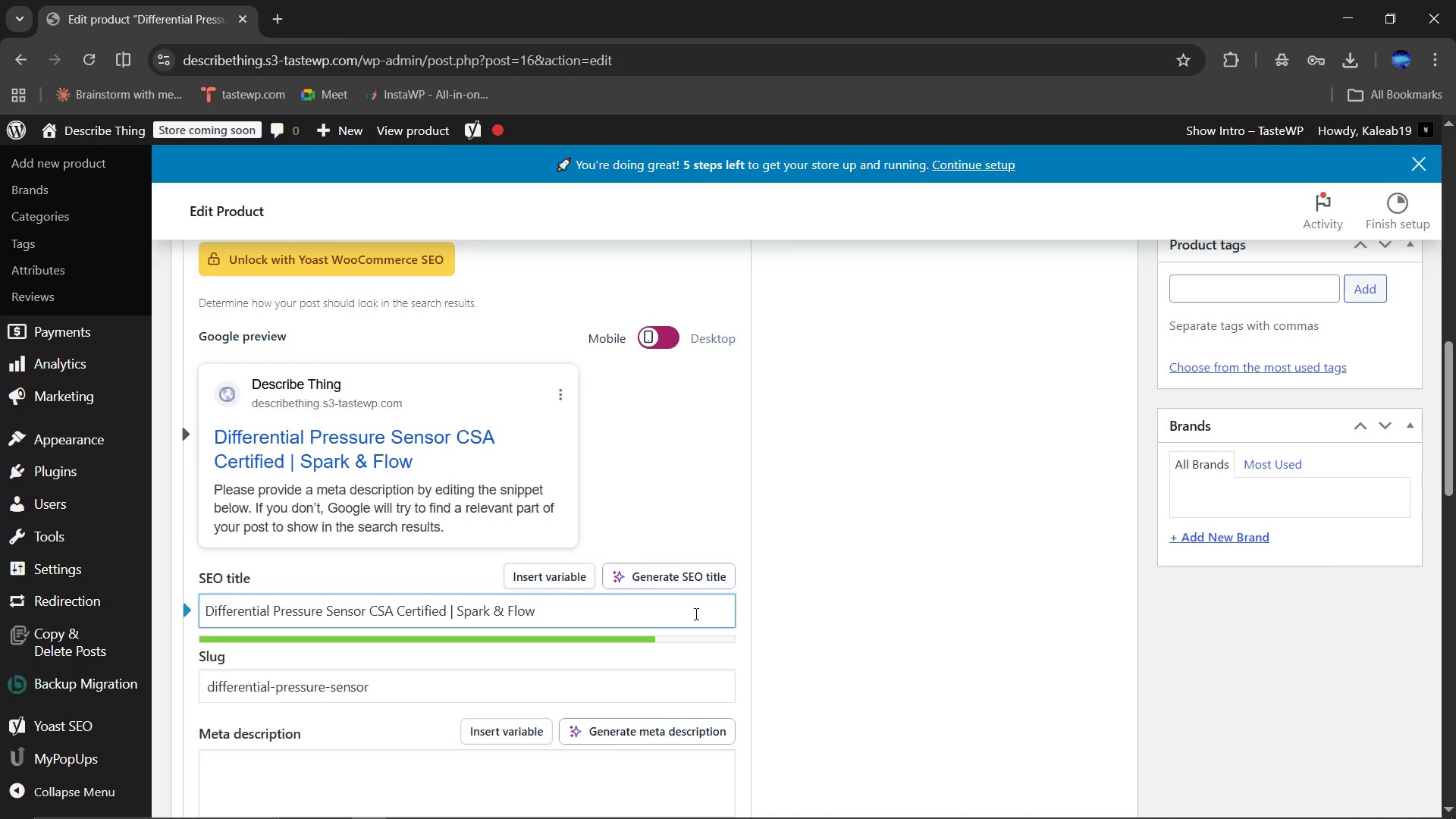 
scroll: coordinate [795, 589], scroll_direction: down, amount: 3.0
 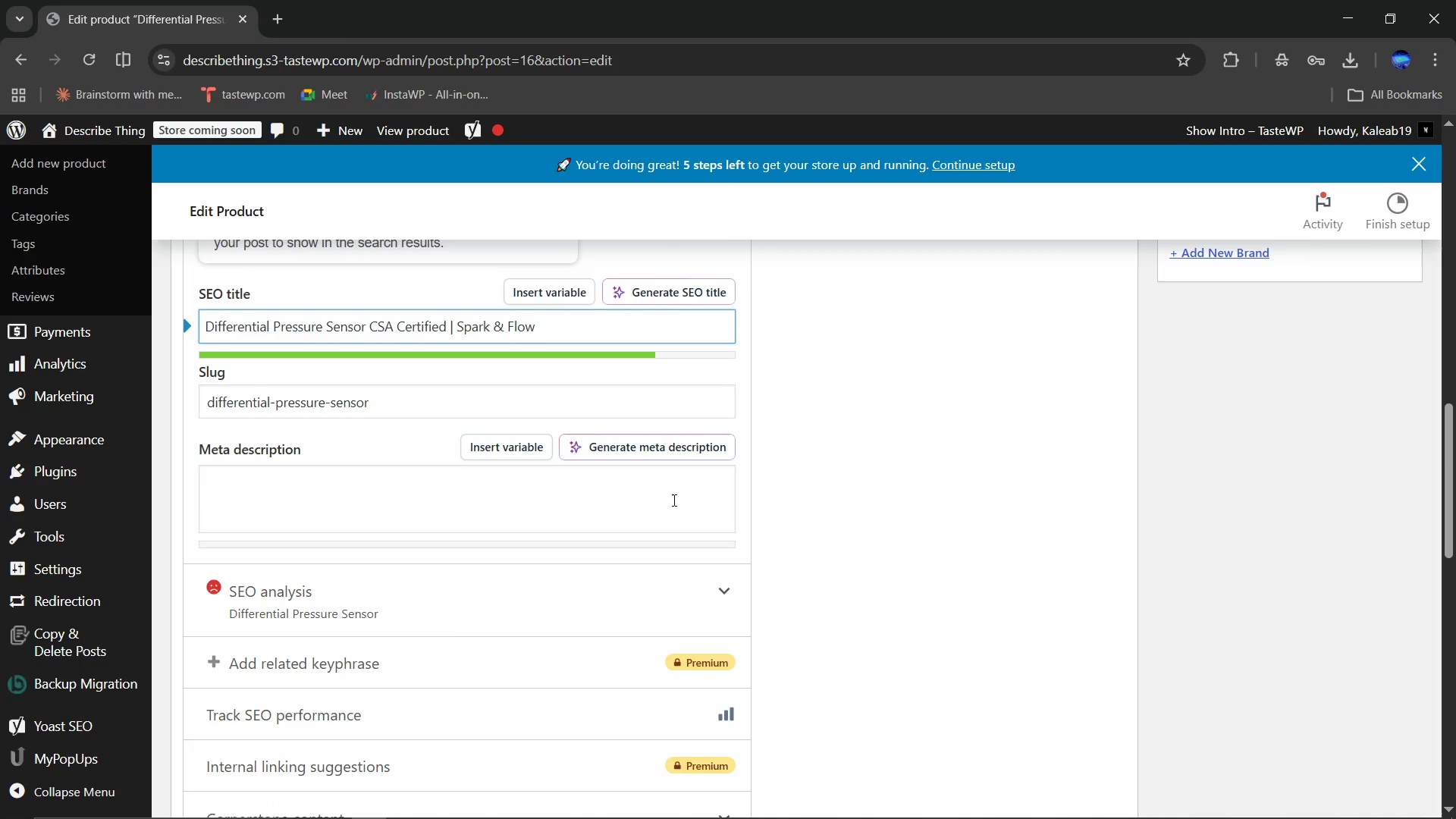 
left_click([673, 500])
 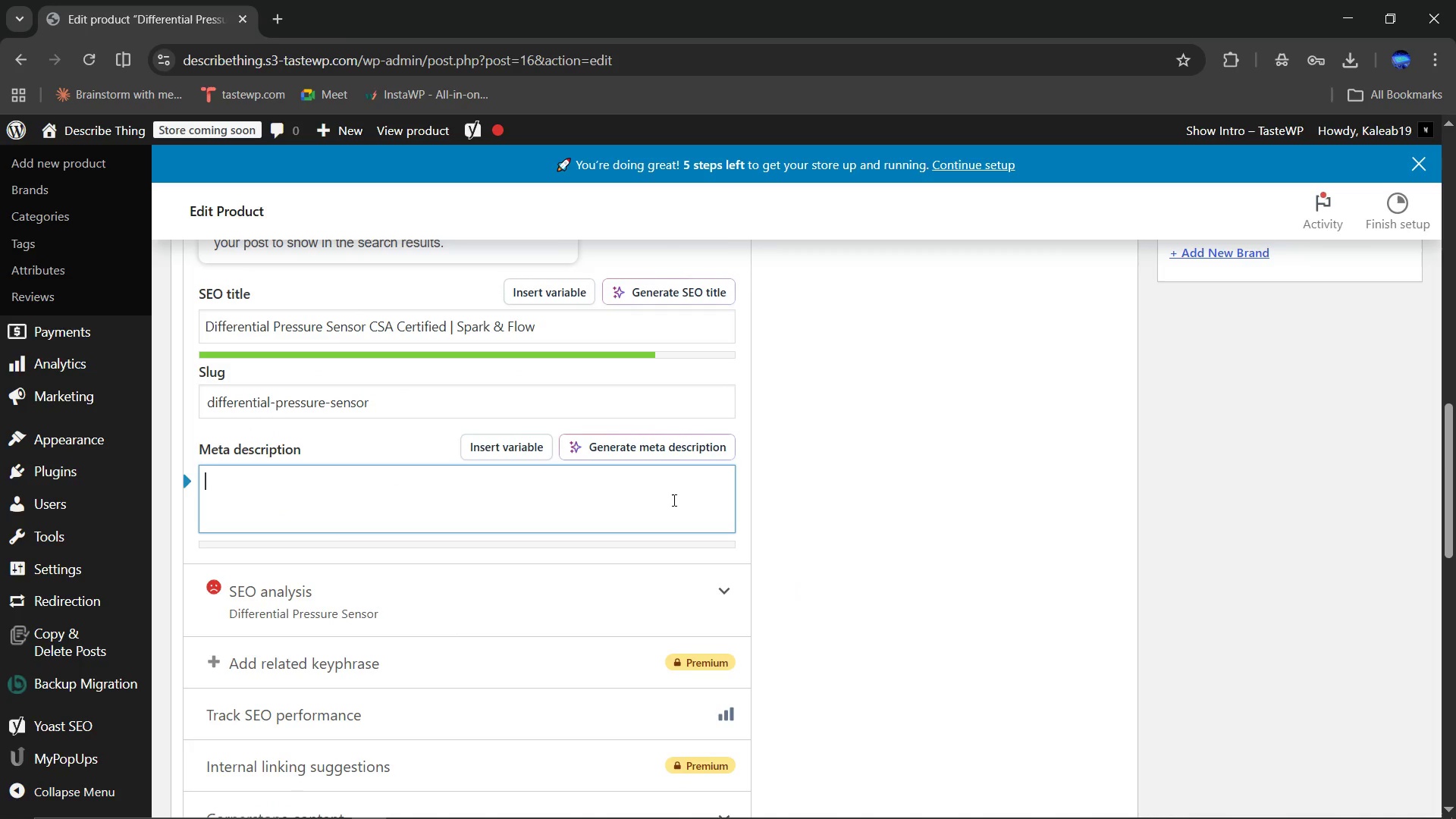 
type(Precision differential pressure sensor CSA cerf)
key(Backspace)
type(tified for monitoring HVAV filter status in commercial air handling and building automation system)
 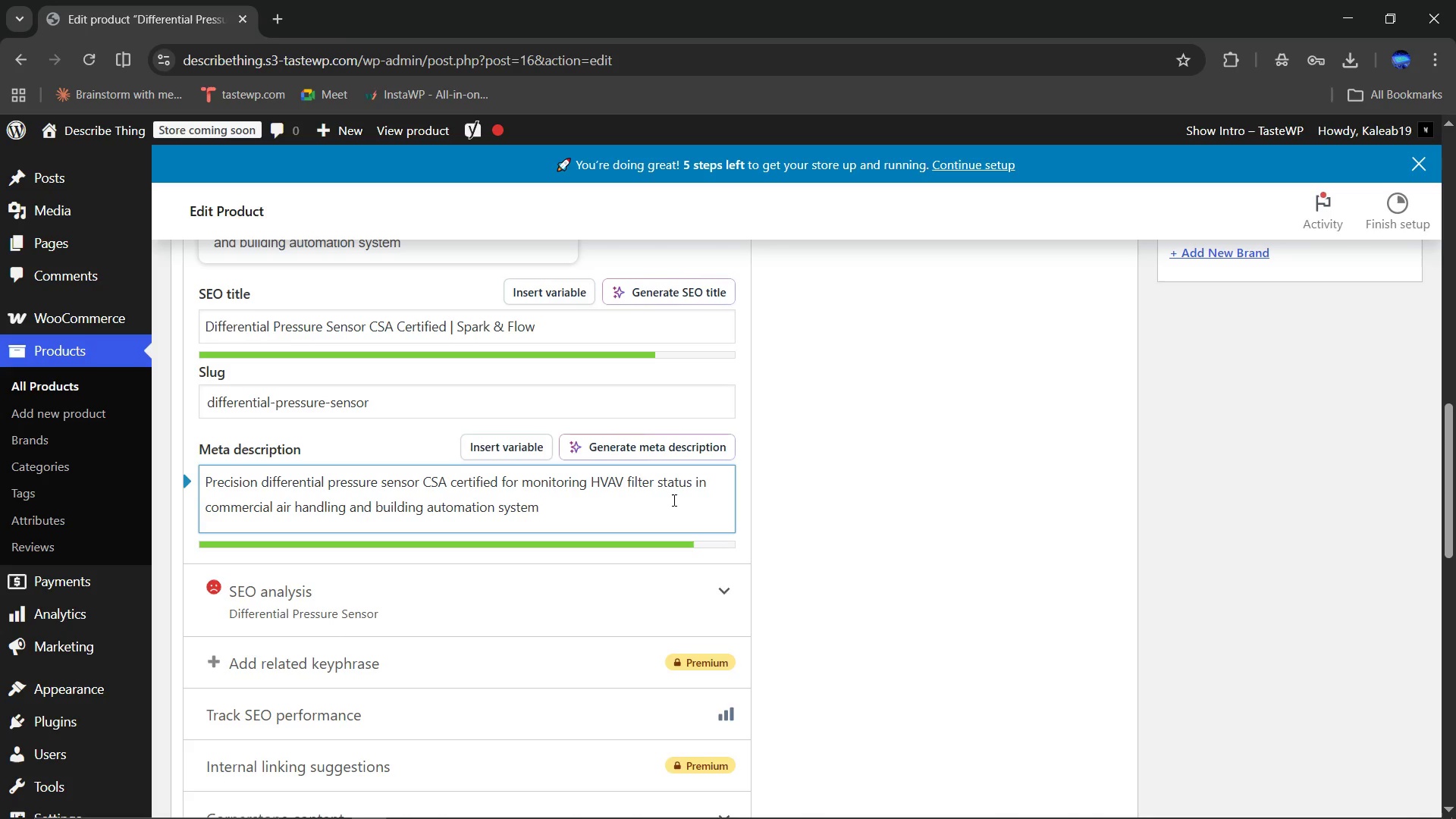 
key(S)
 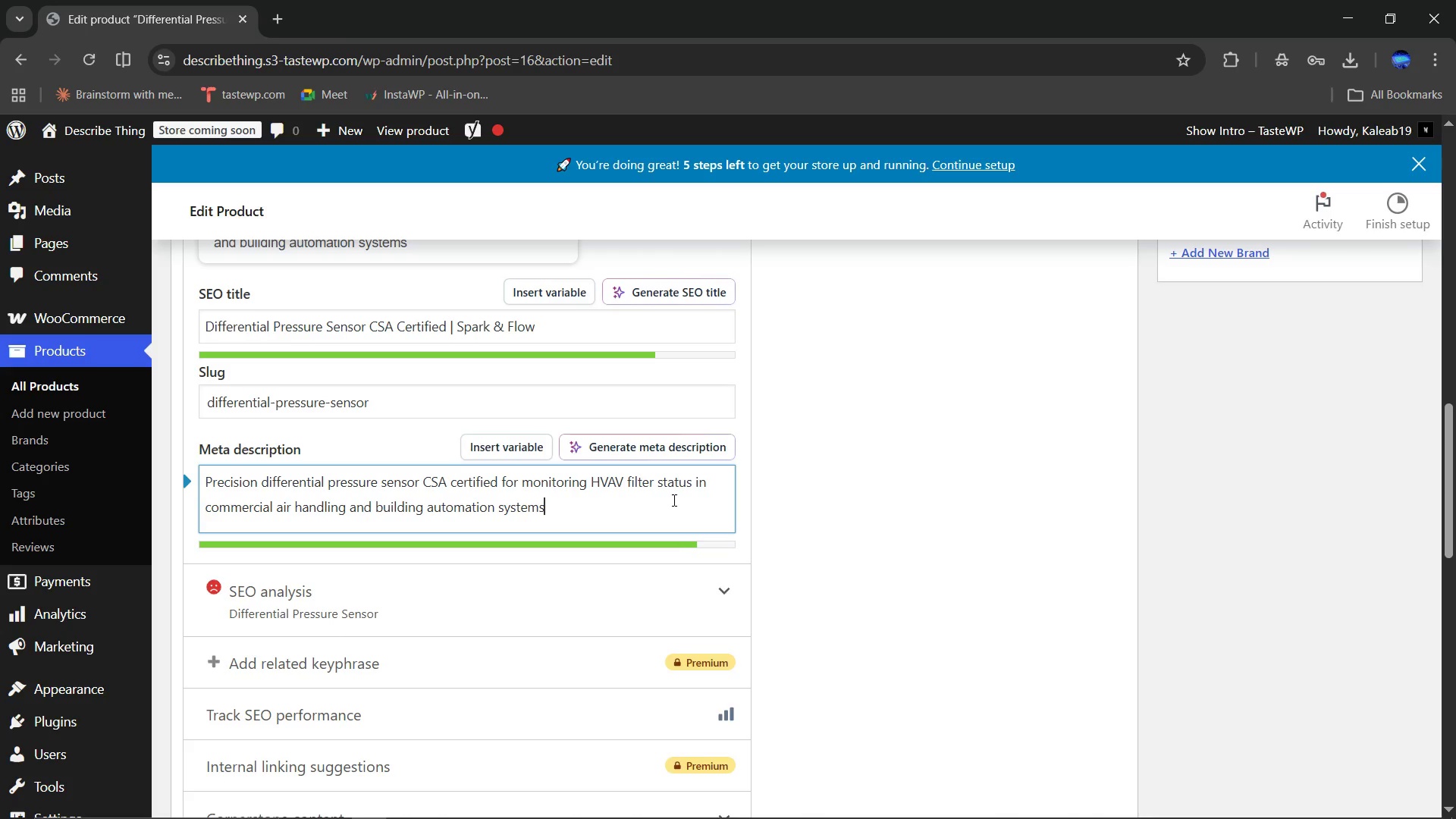 
key(Period)
 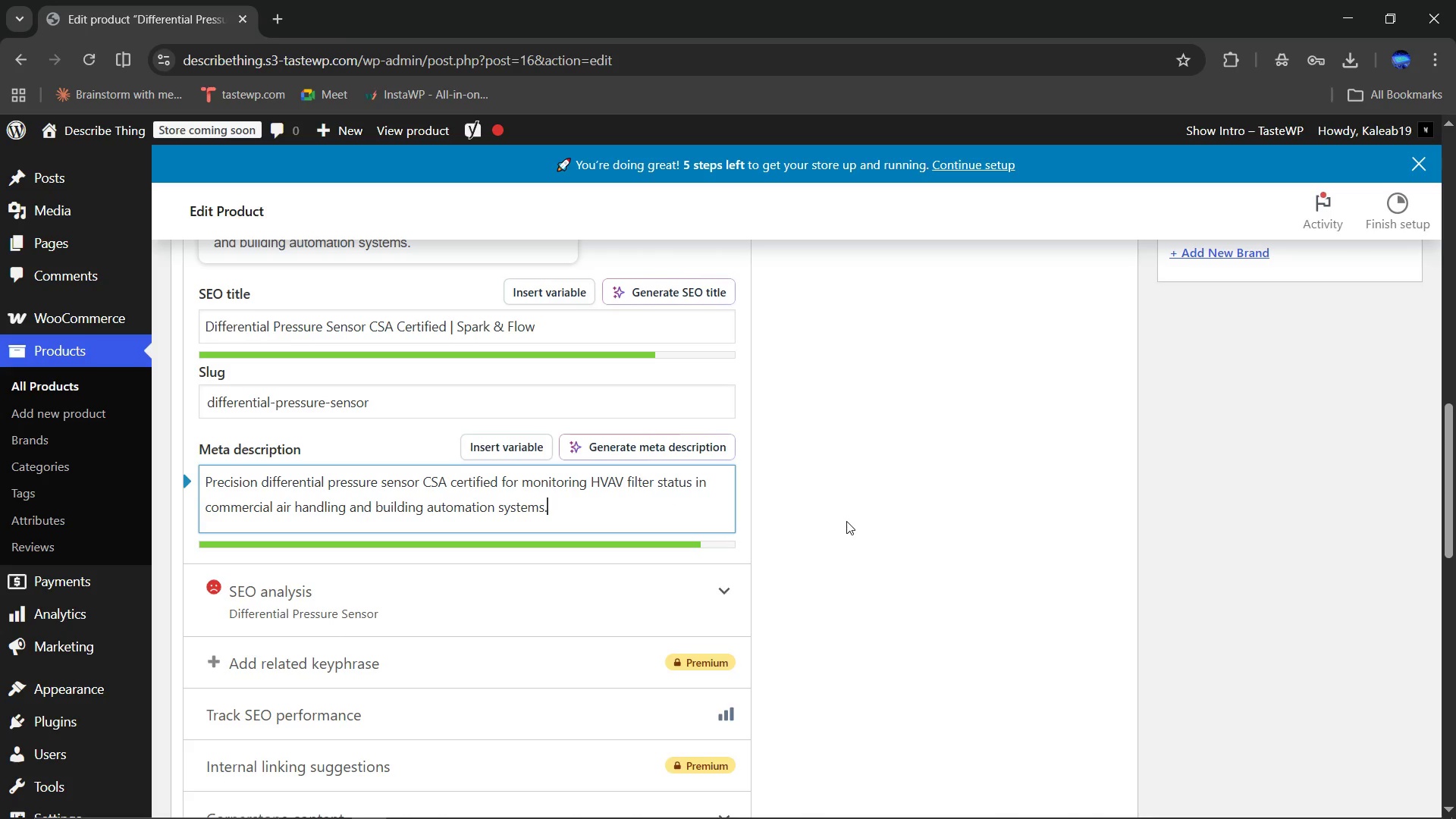 
scroll: coordinate [883, 504], scroll_direction: down, amount: 11.0
 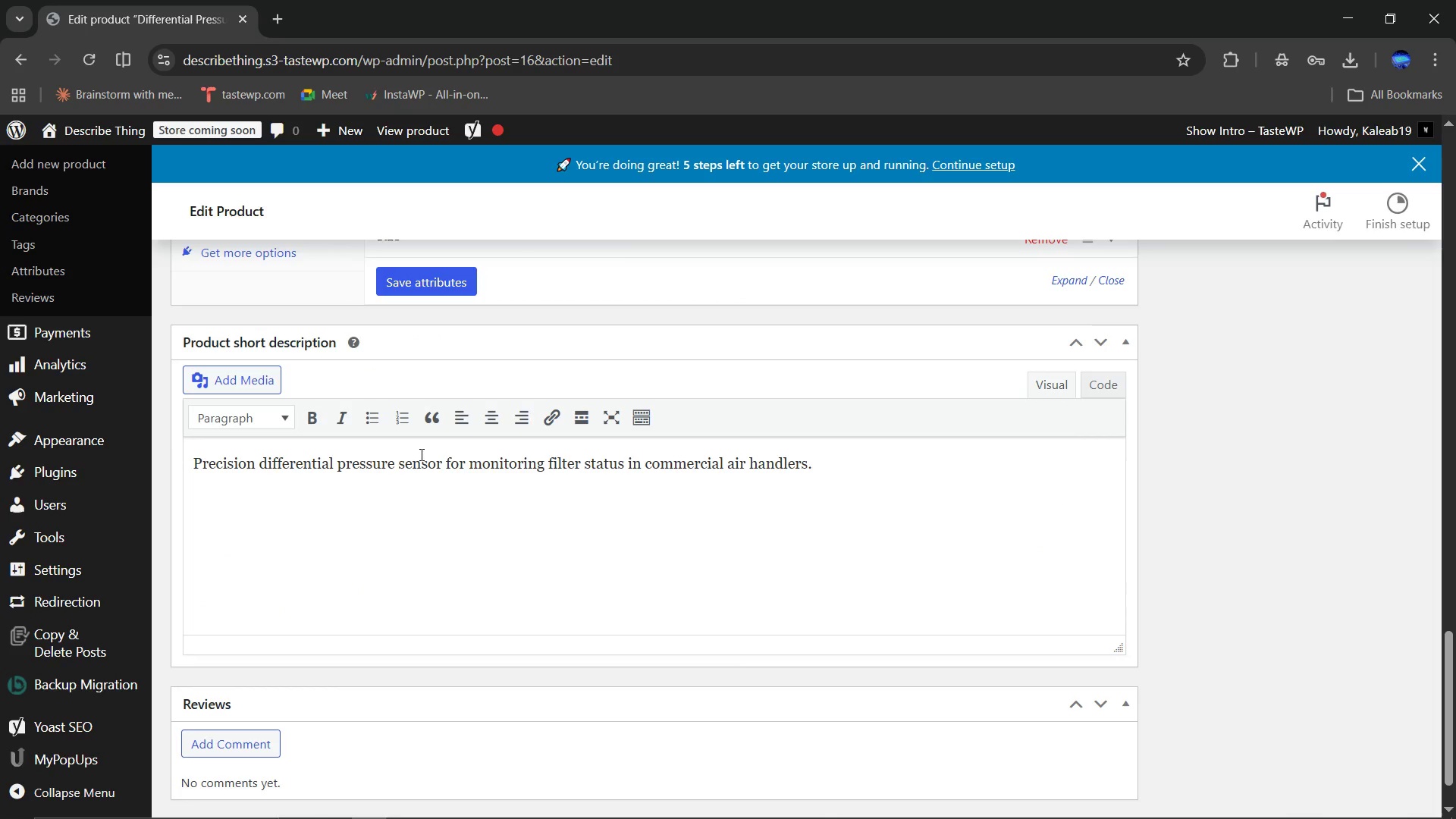 
wait(8.17)
 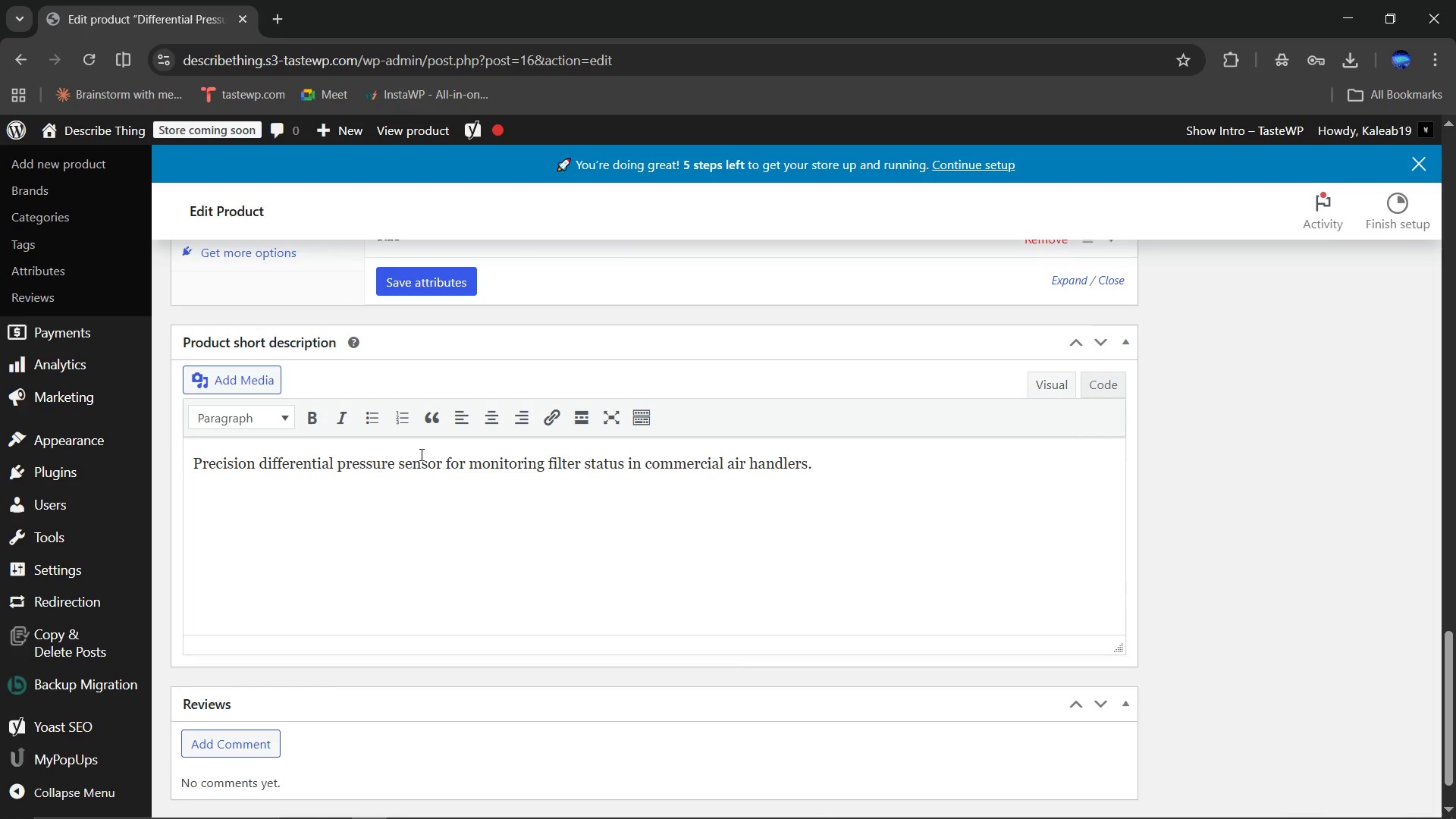 
left_click([548, 459])
 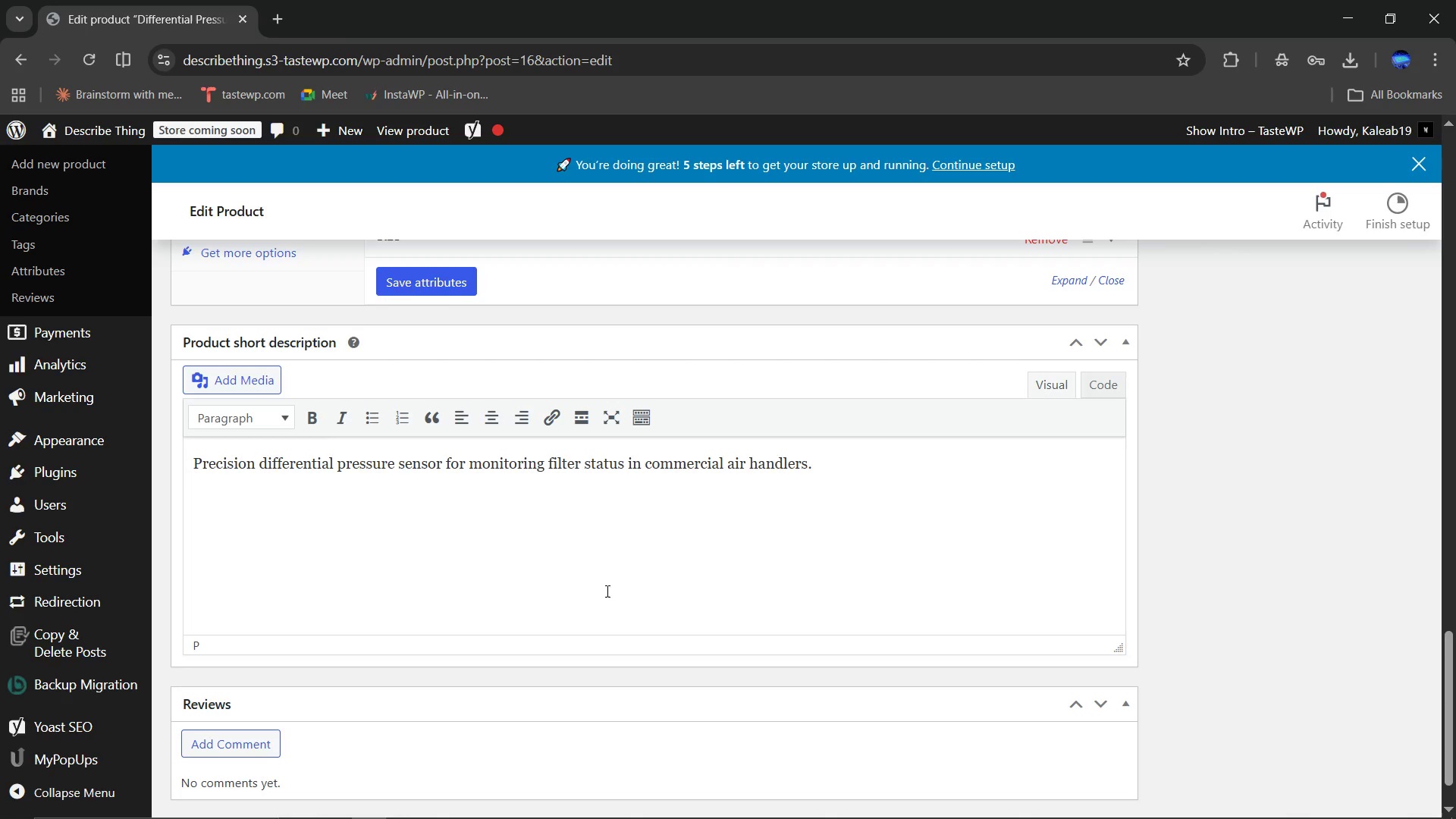 
type(HVAC )
 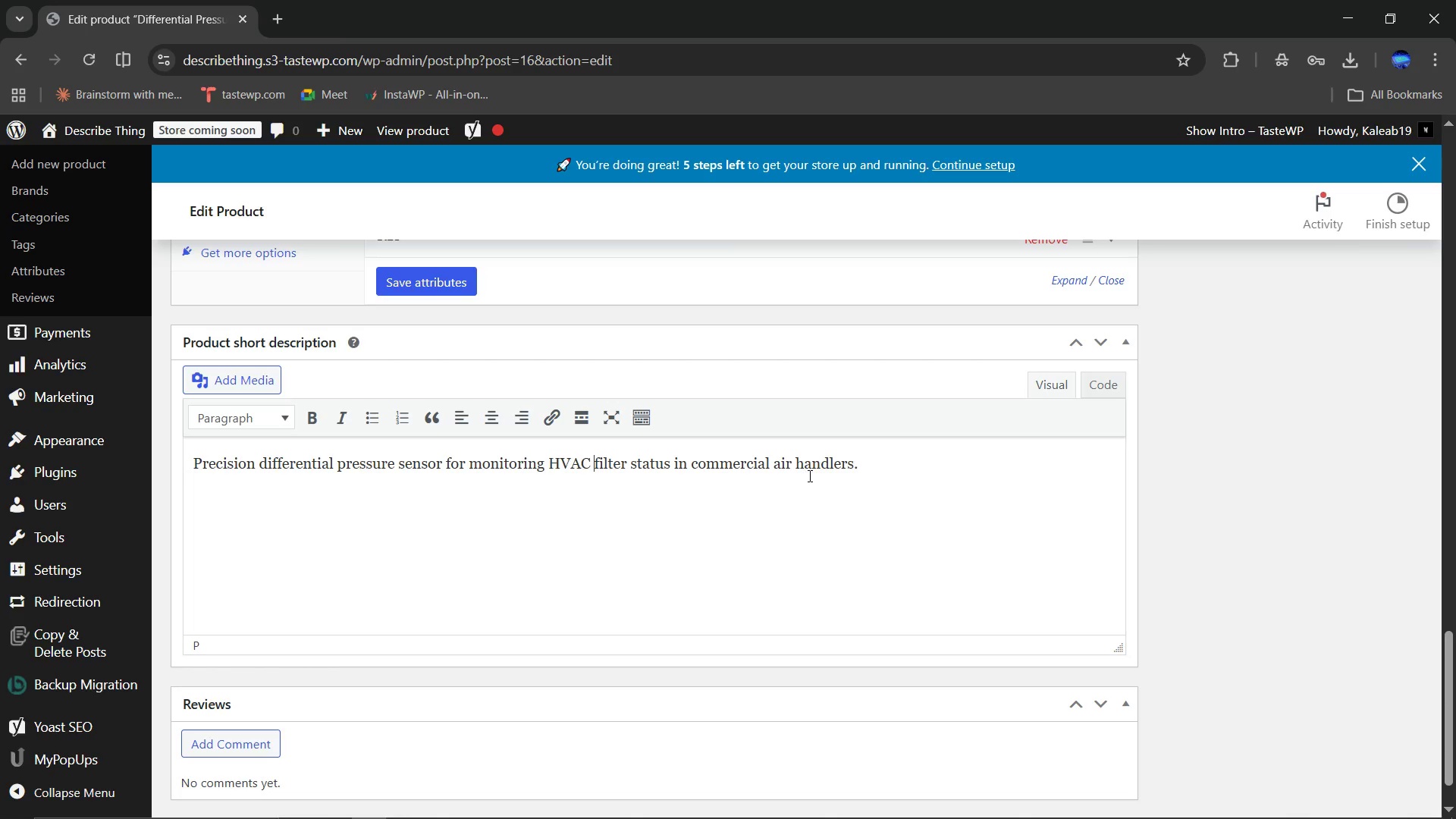 
wait(5.58)
 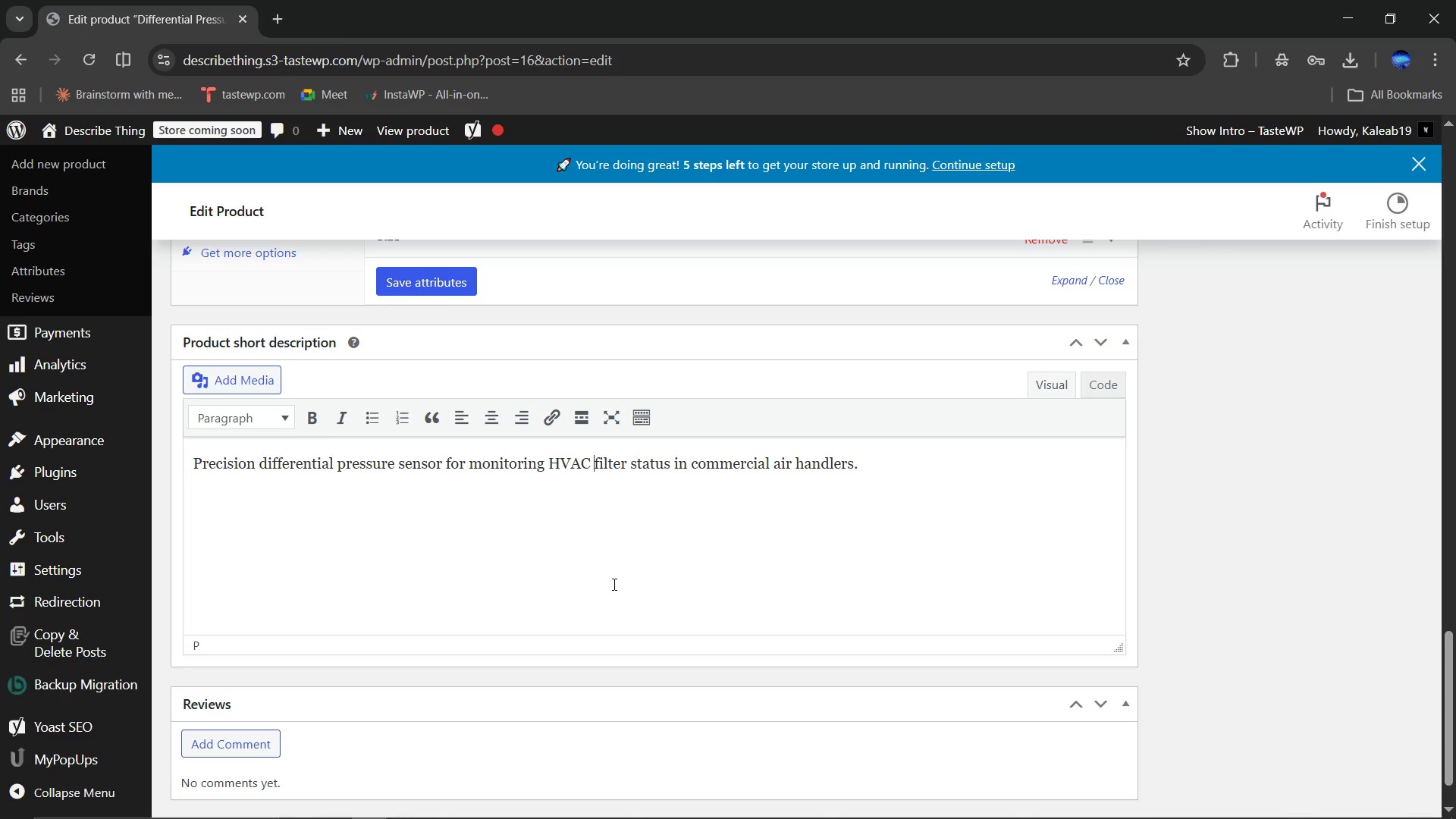 
left_click([860, 466])
 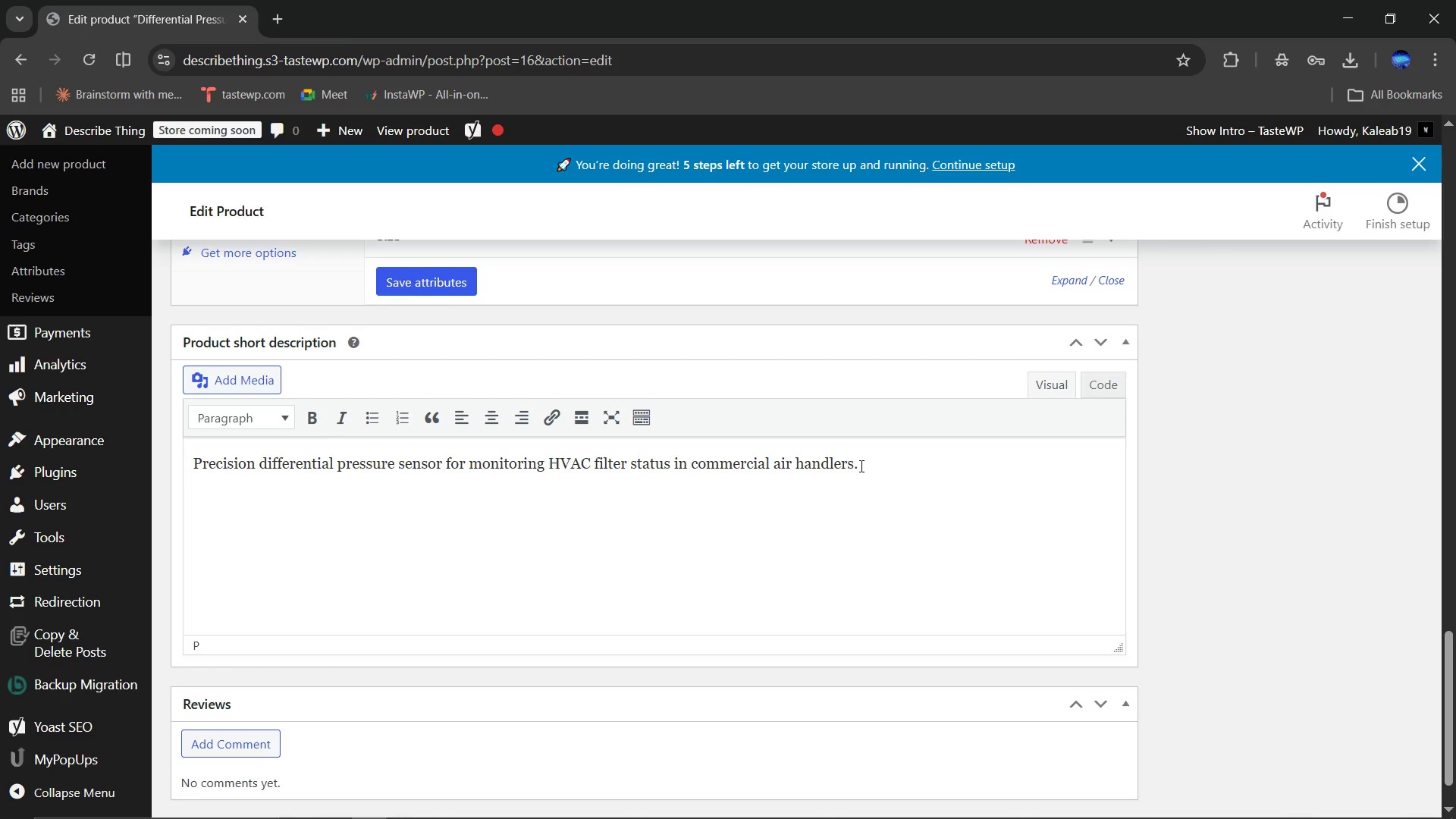 
key(Backspace)
key(Backspace)
key(Backspace)
key(Backspace)
key(Backspace)
type(ling systems. CSA C)
key(Backspace)
type(certified for industrial reliabl)
key(Backspace)
type(bility.)
 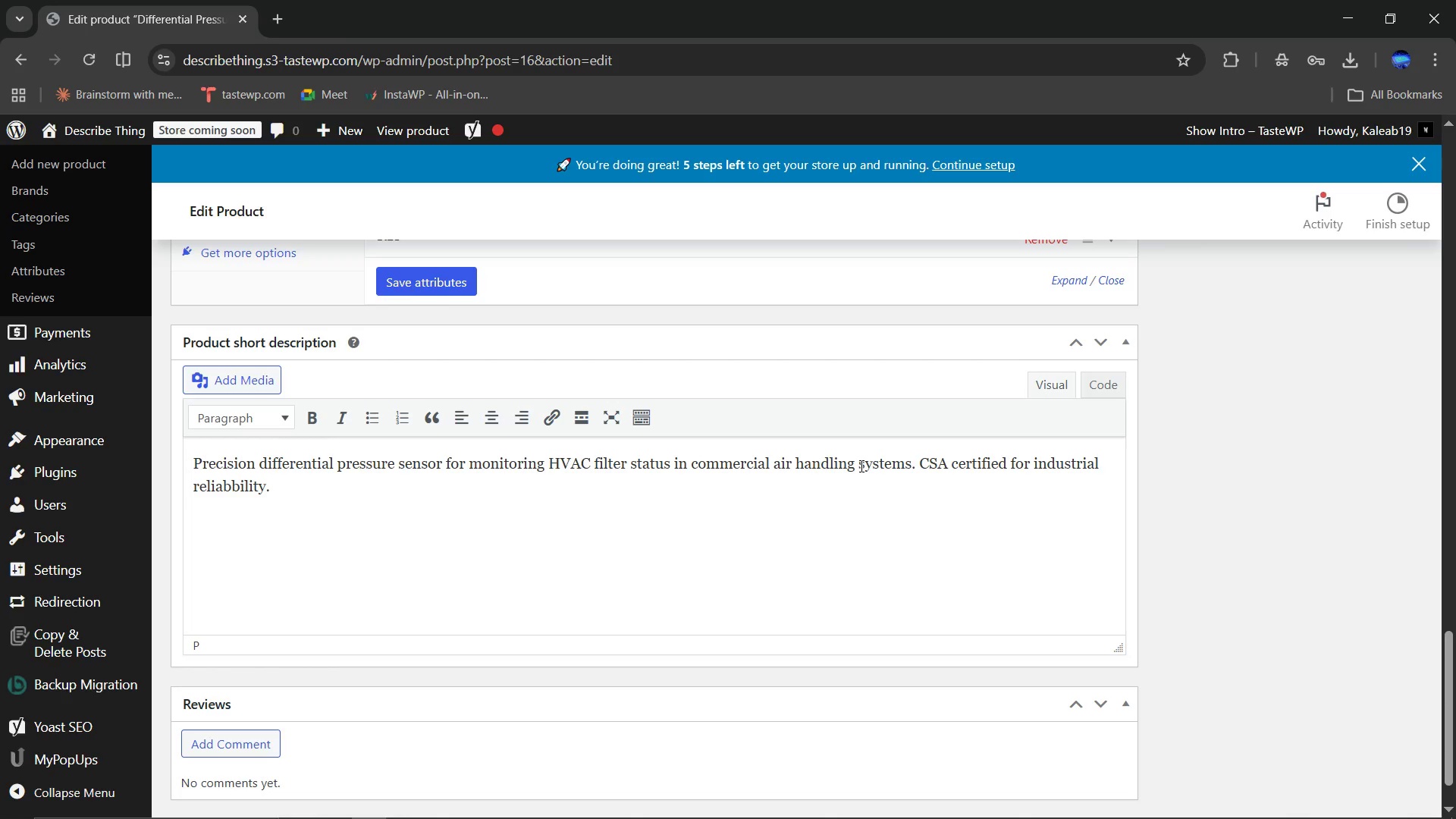 
left_click([233, 488])
 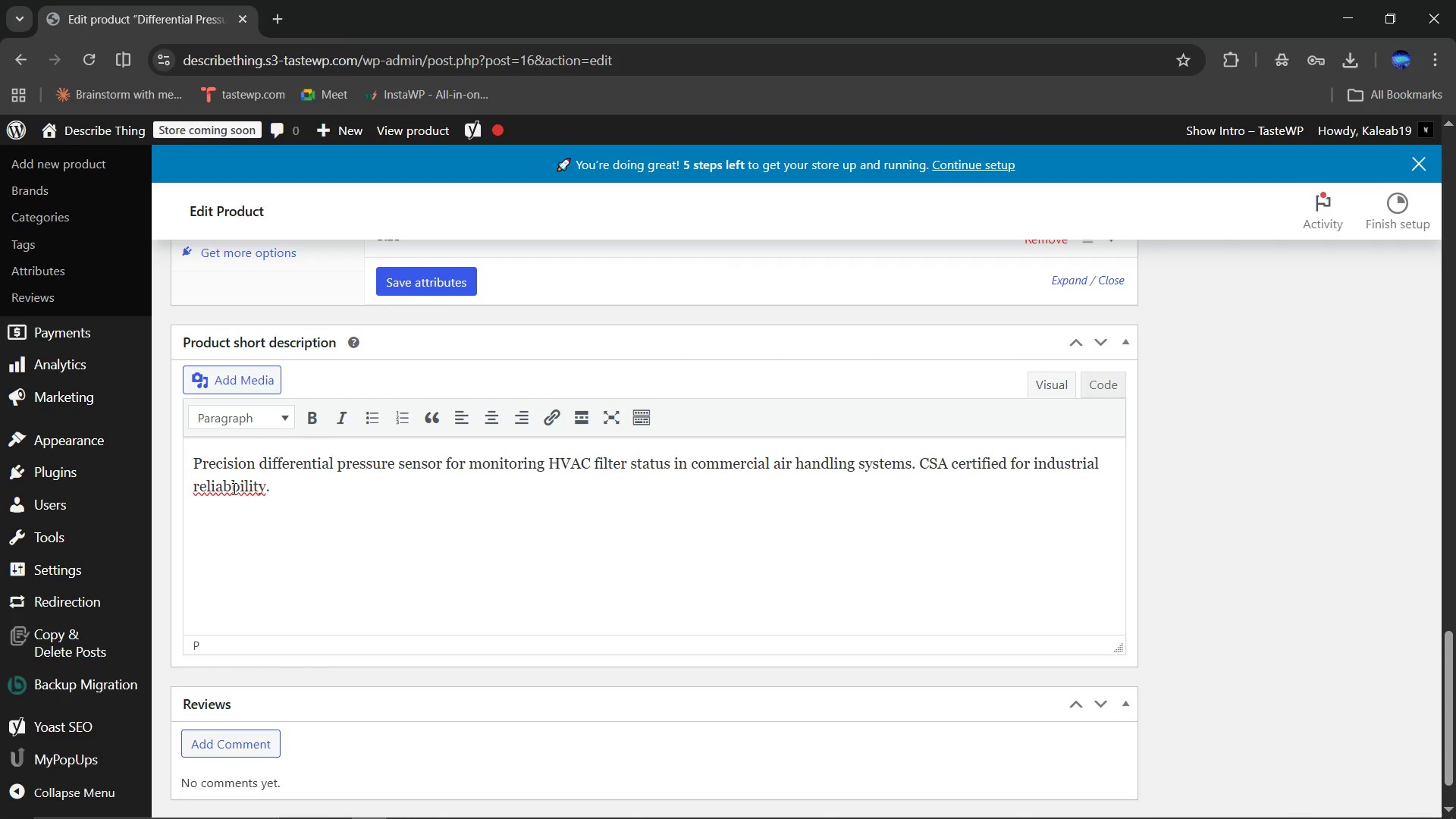 
key(Backspace)
 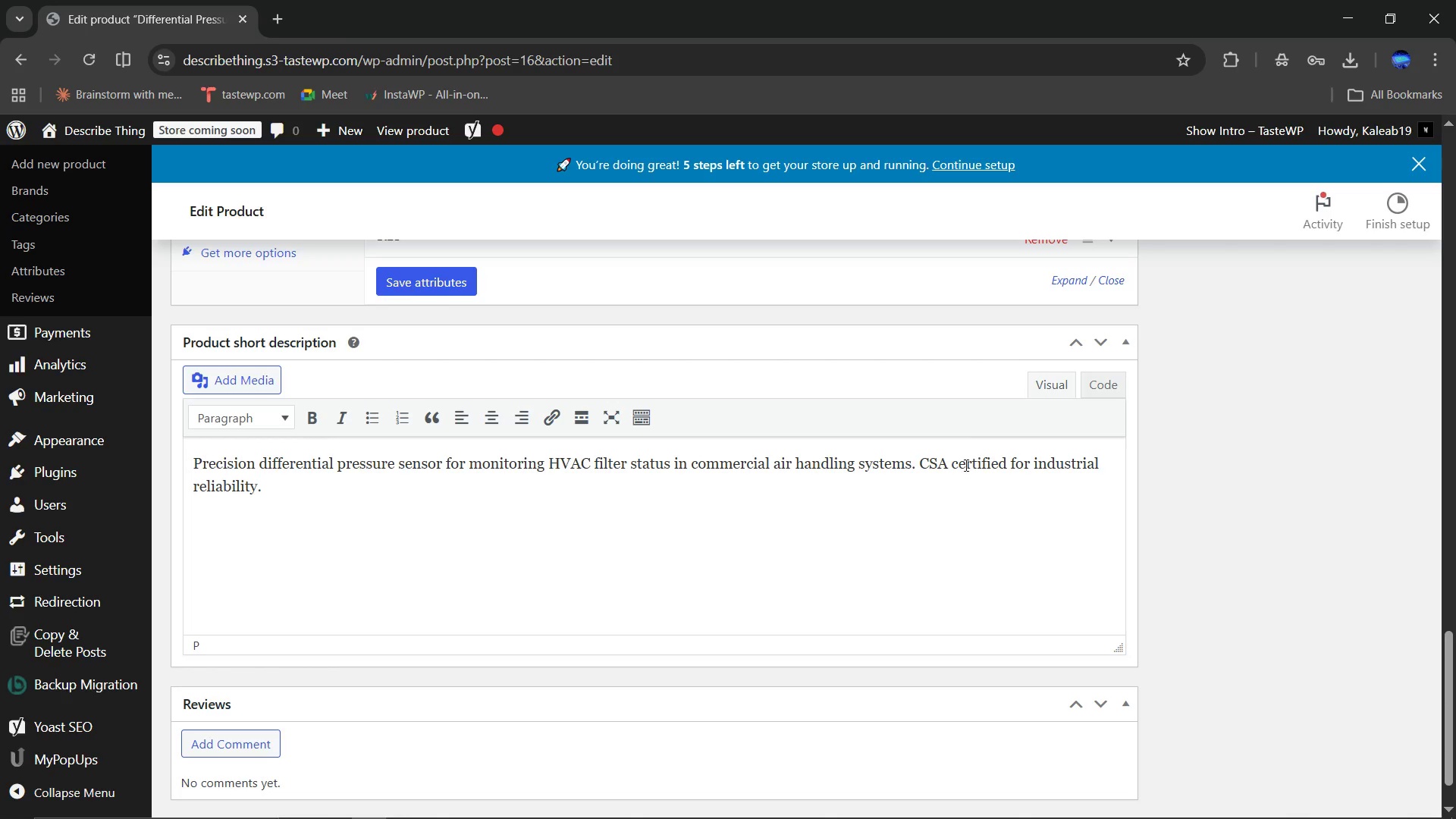 
left_click([960, 465])
 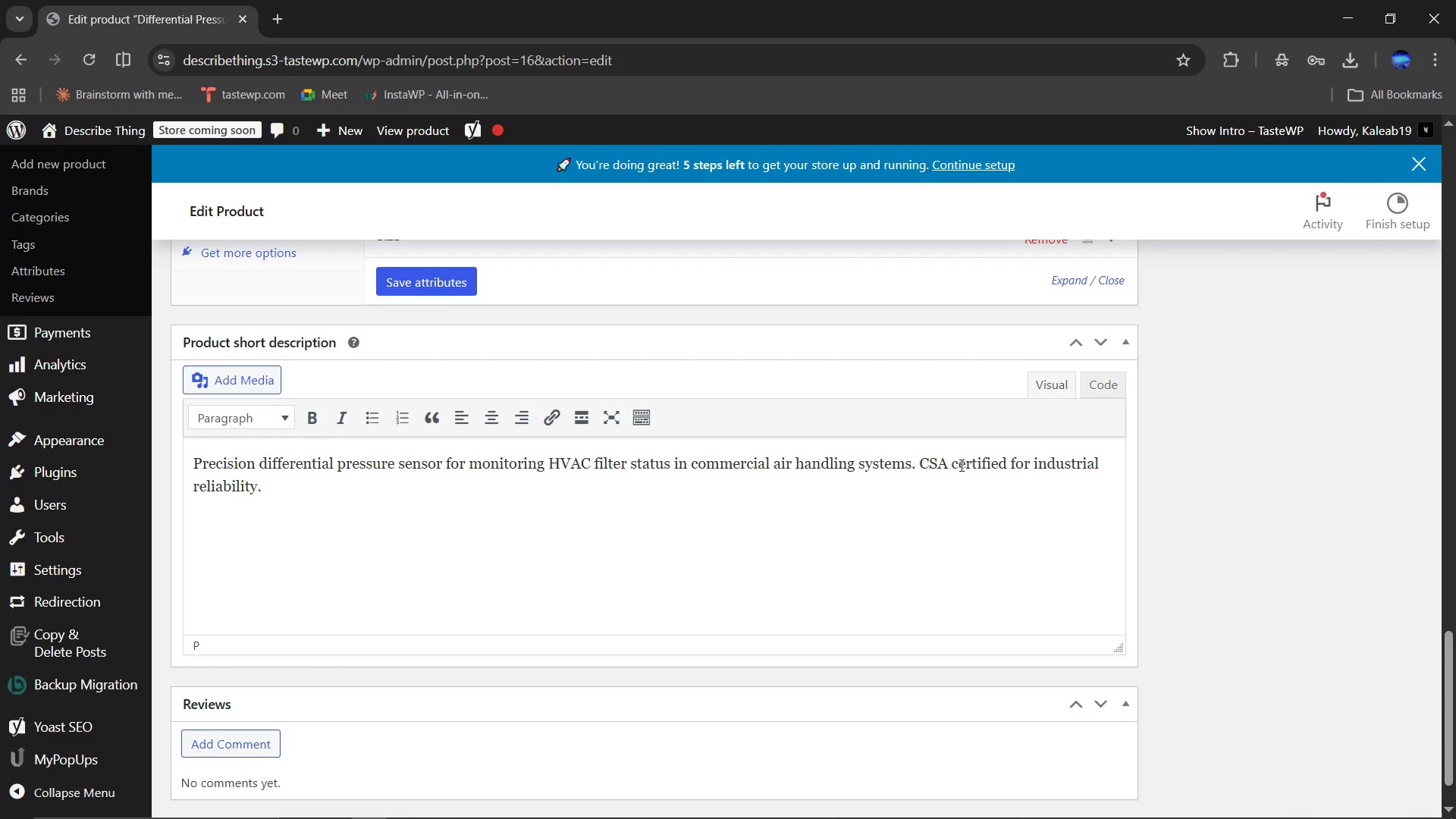 
key(Backspace)
 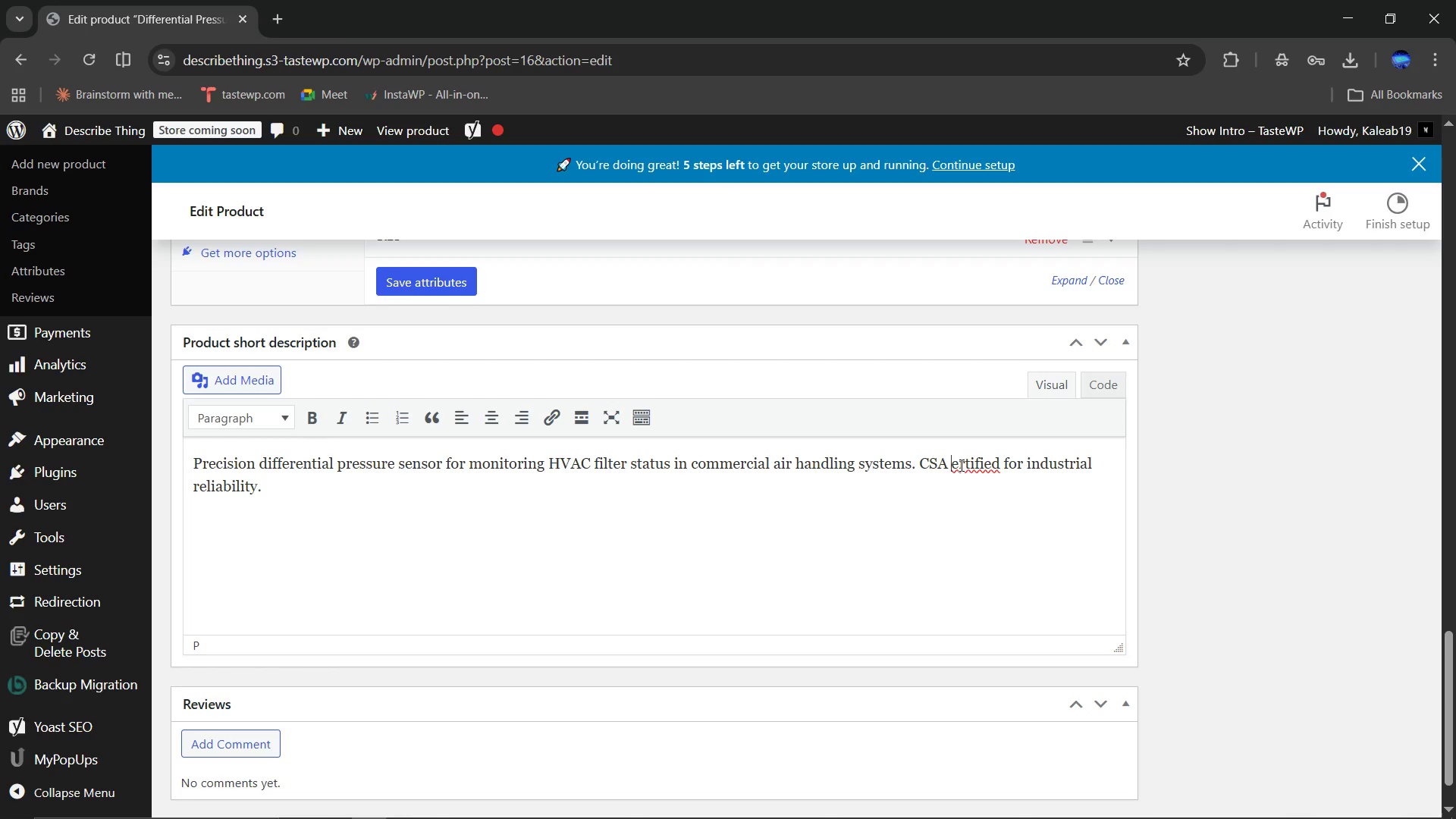 
key(Shift+ShiftRight)
 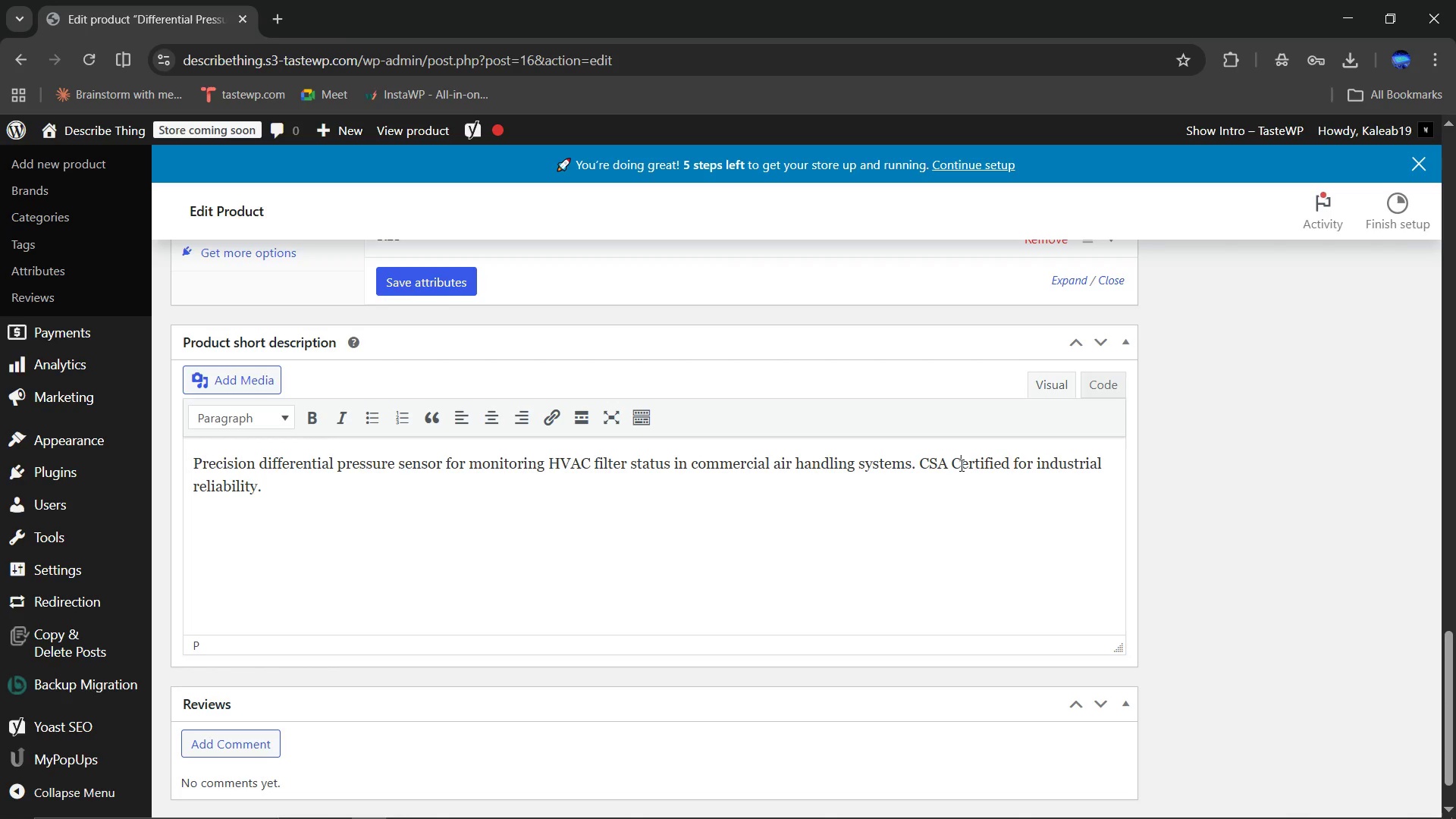 
key(Shift+C)
 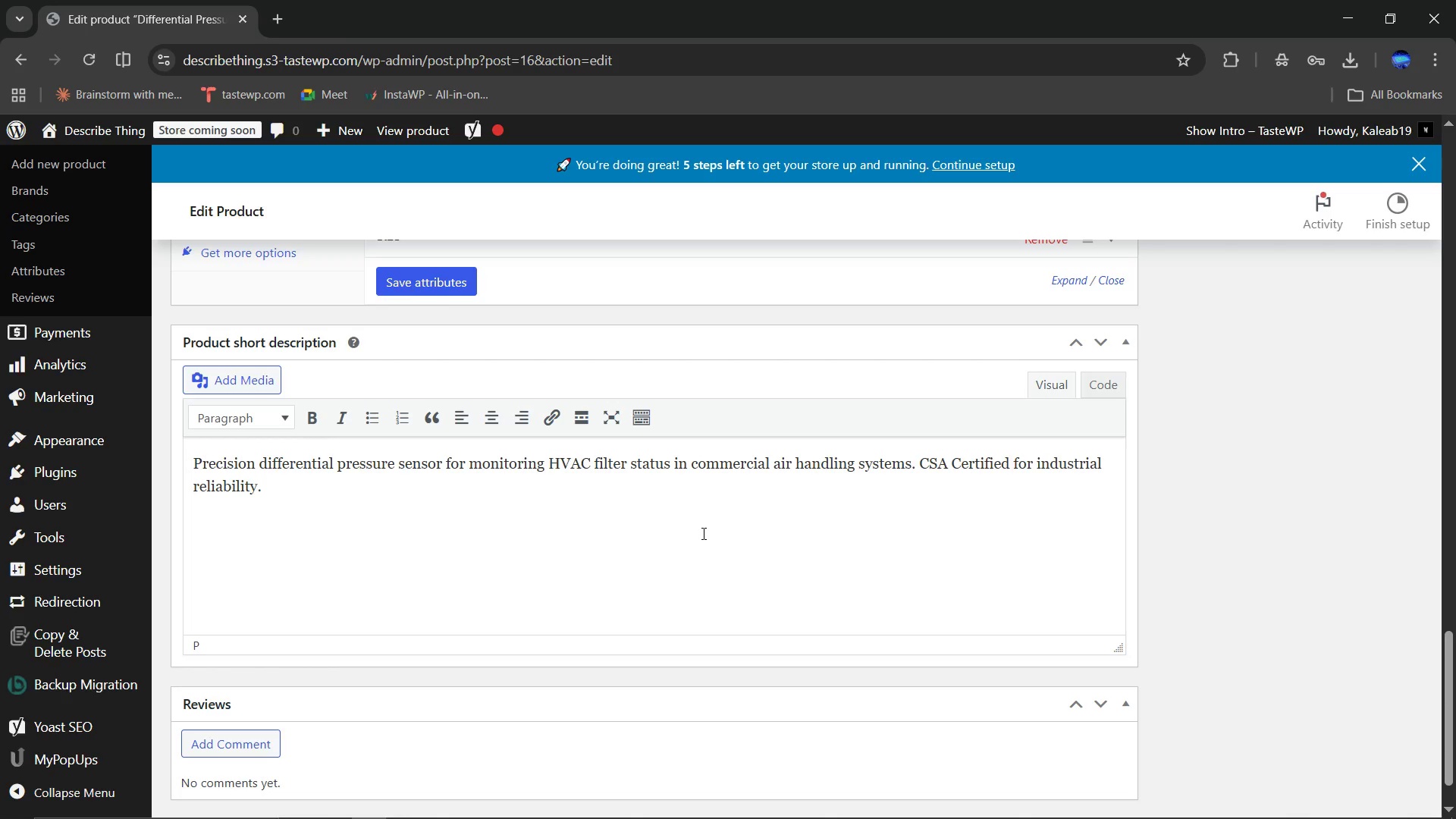 
scroll: coordinate [702, 533], scroll_direction: none, amount: 0.0
 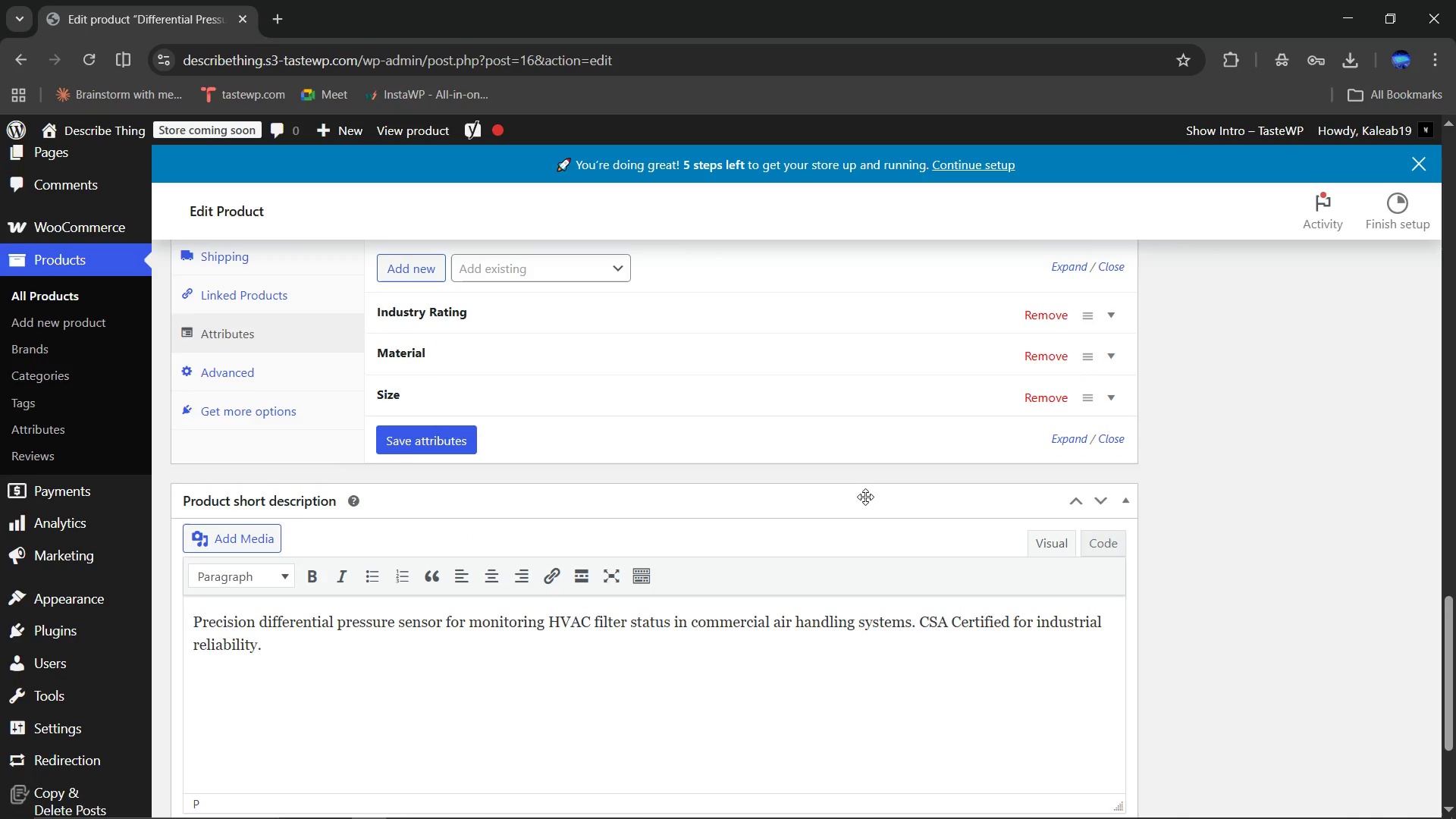 
scroll: coordinate [1072, 428], scroll_direction: up, amount: 21.0
 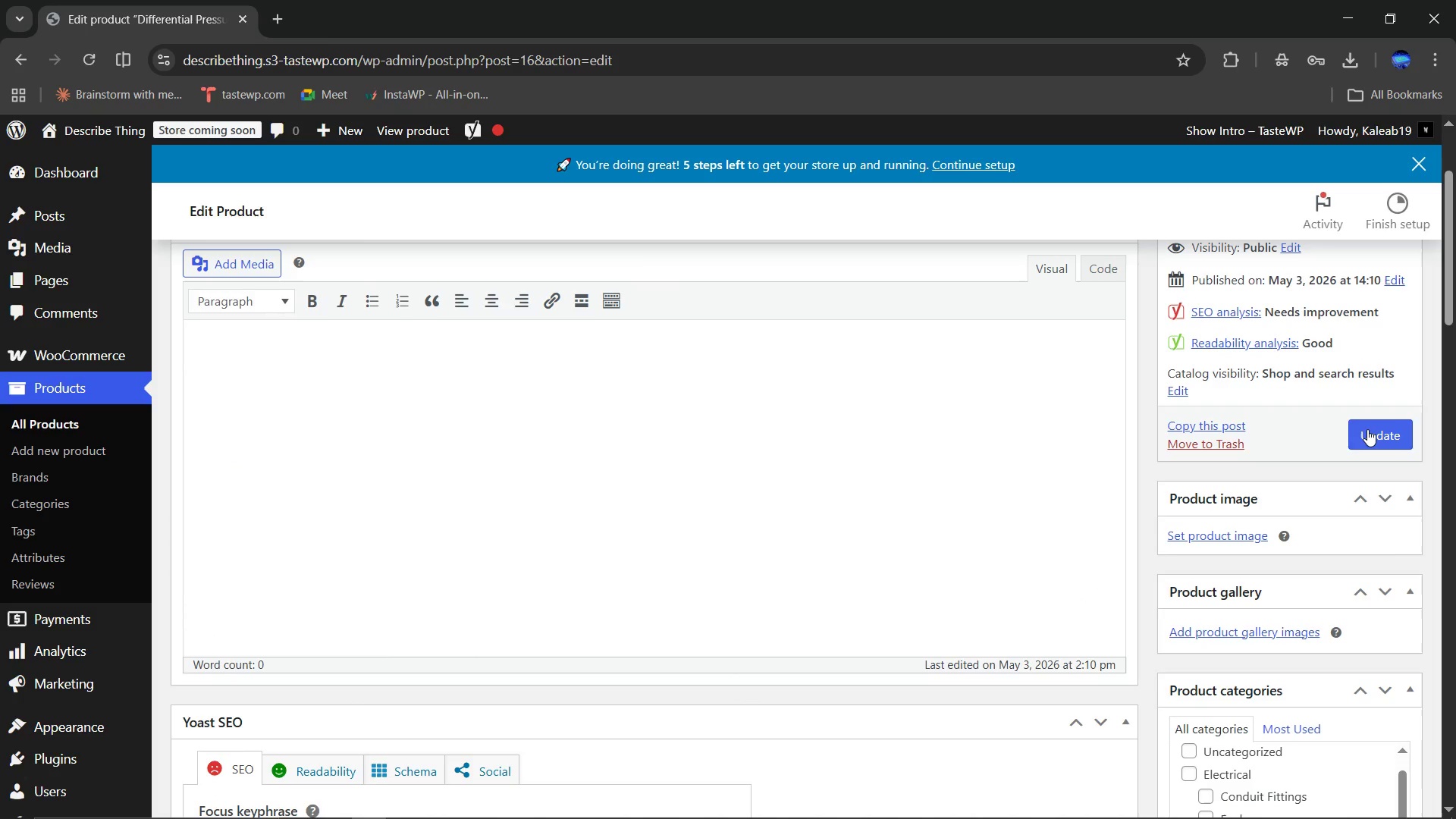 
left_click([1367, 429])
 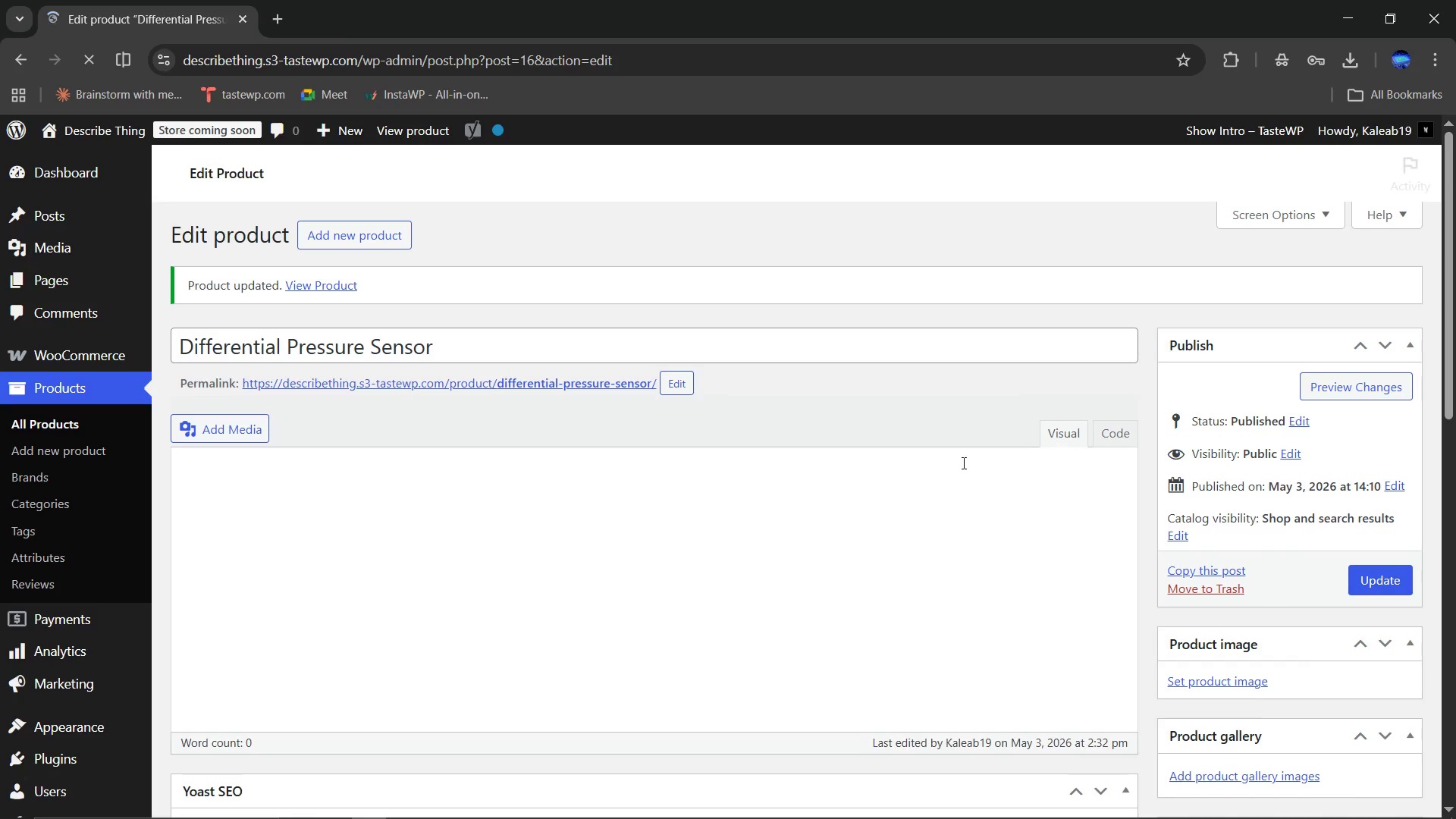 
wait(10.0)
 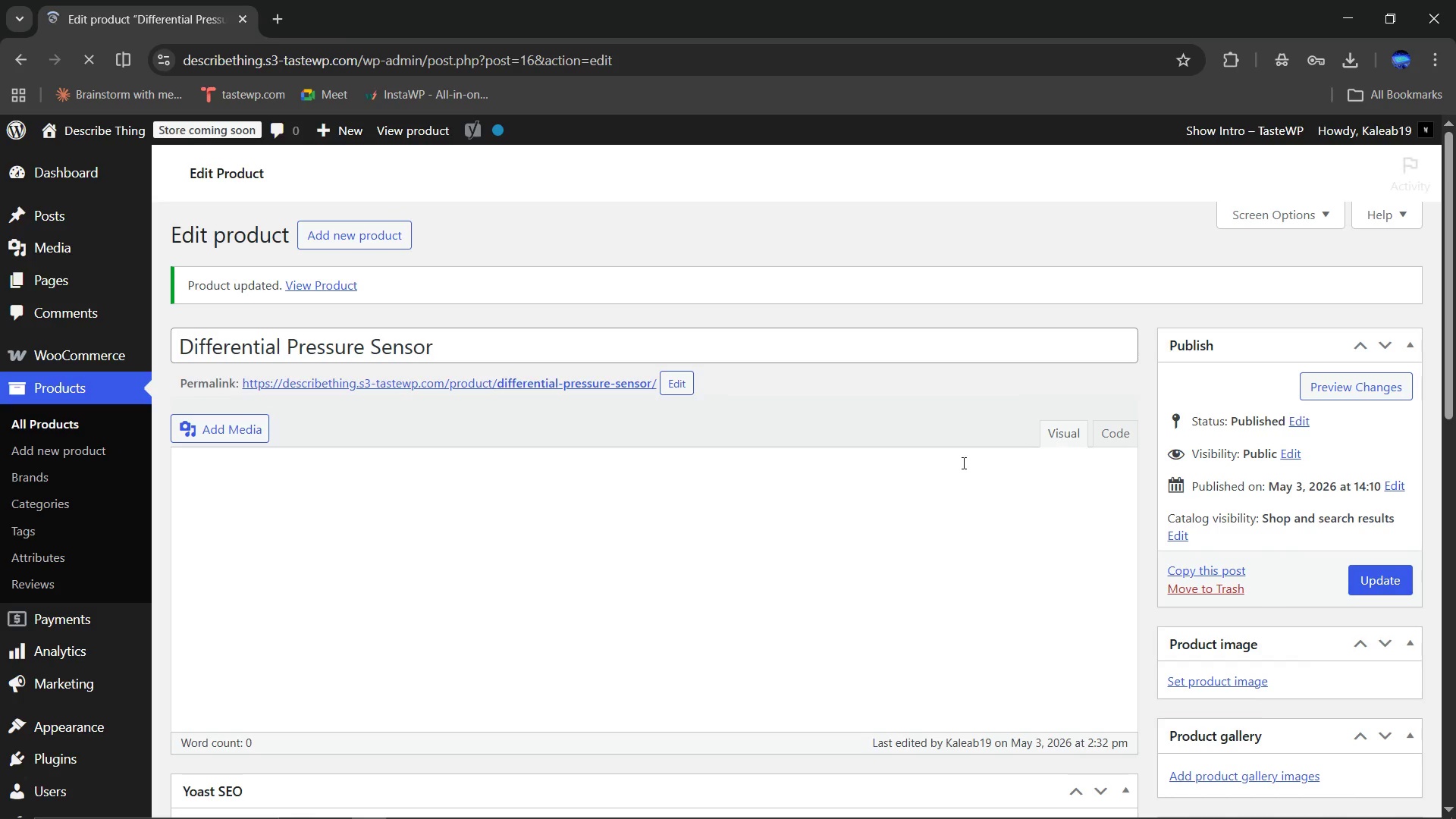 
left_click([39, 416])
 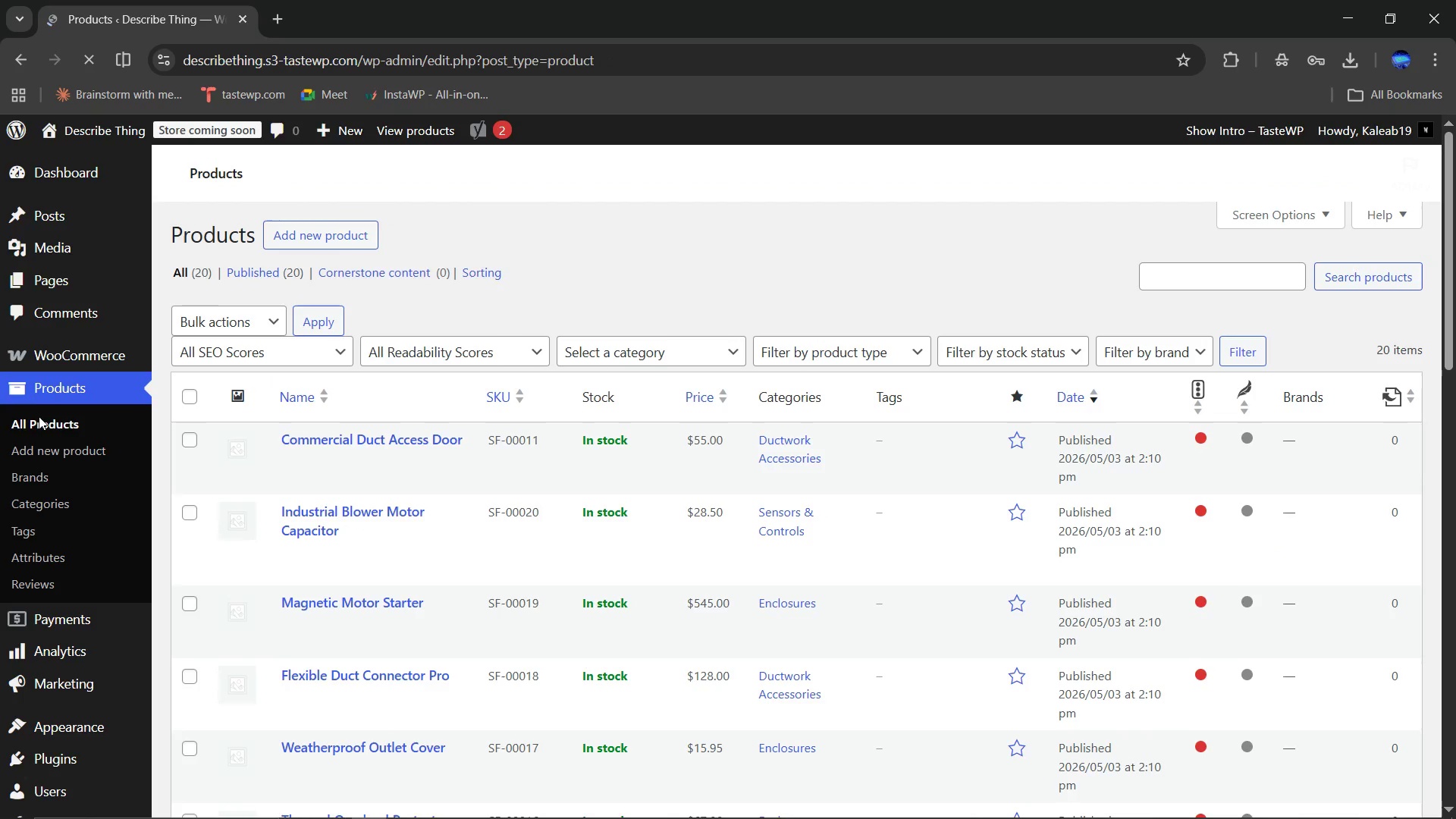 
scroll: coordinate [399, 585], scroll_direction: down, amount: 9.0
 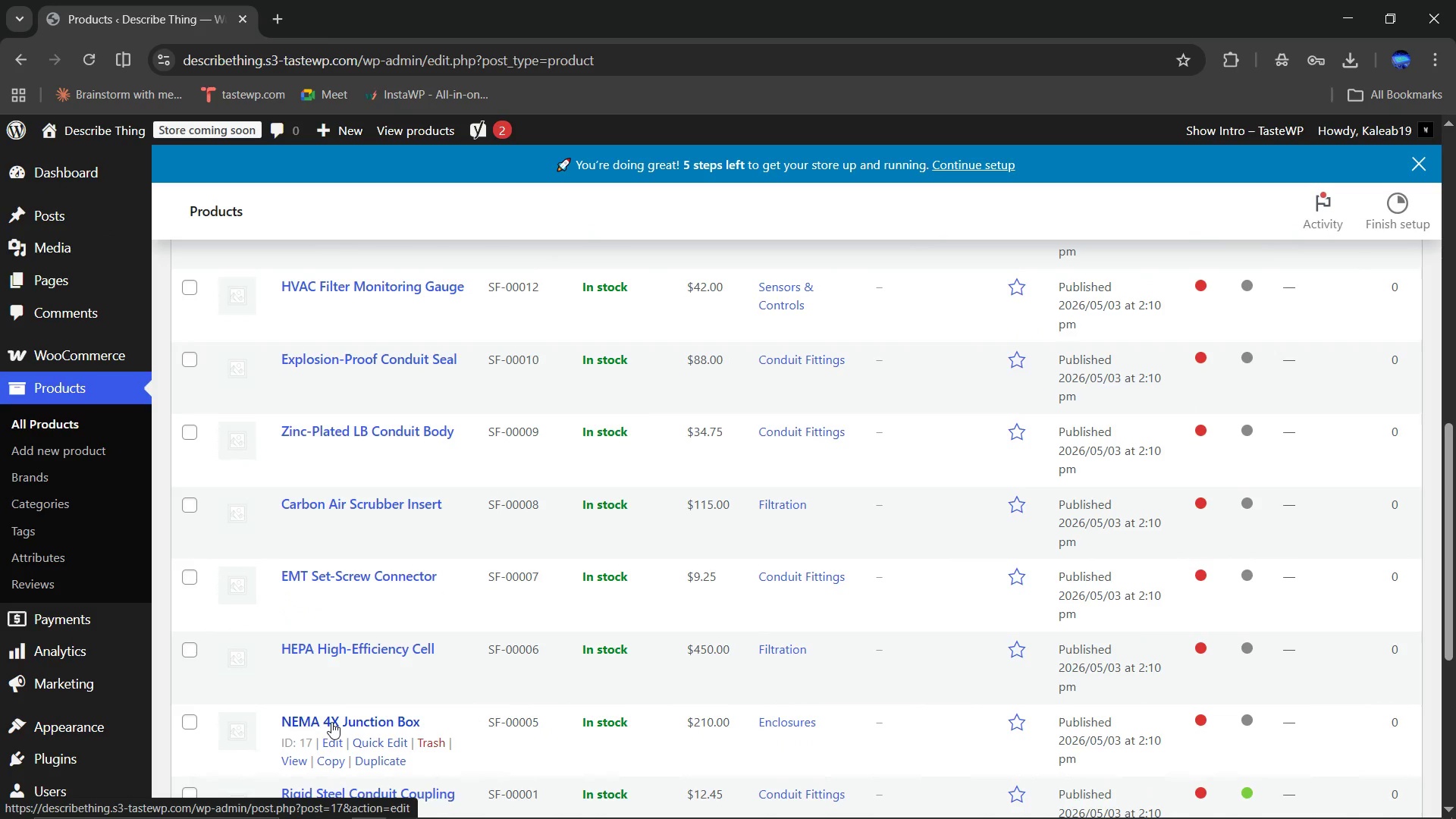 
left_click([331, 722])
 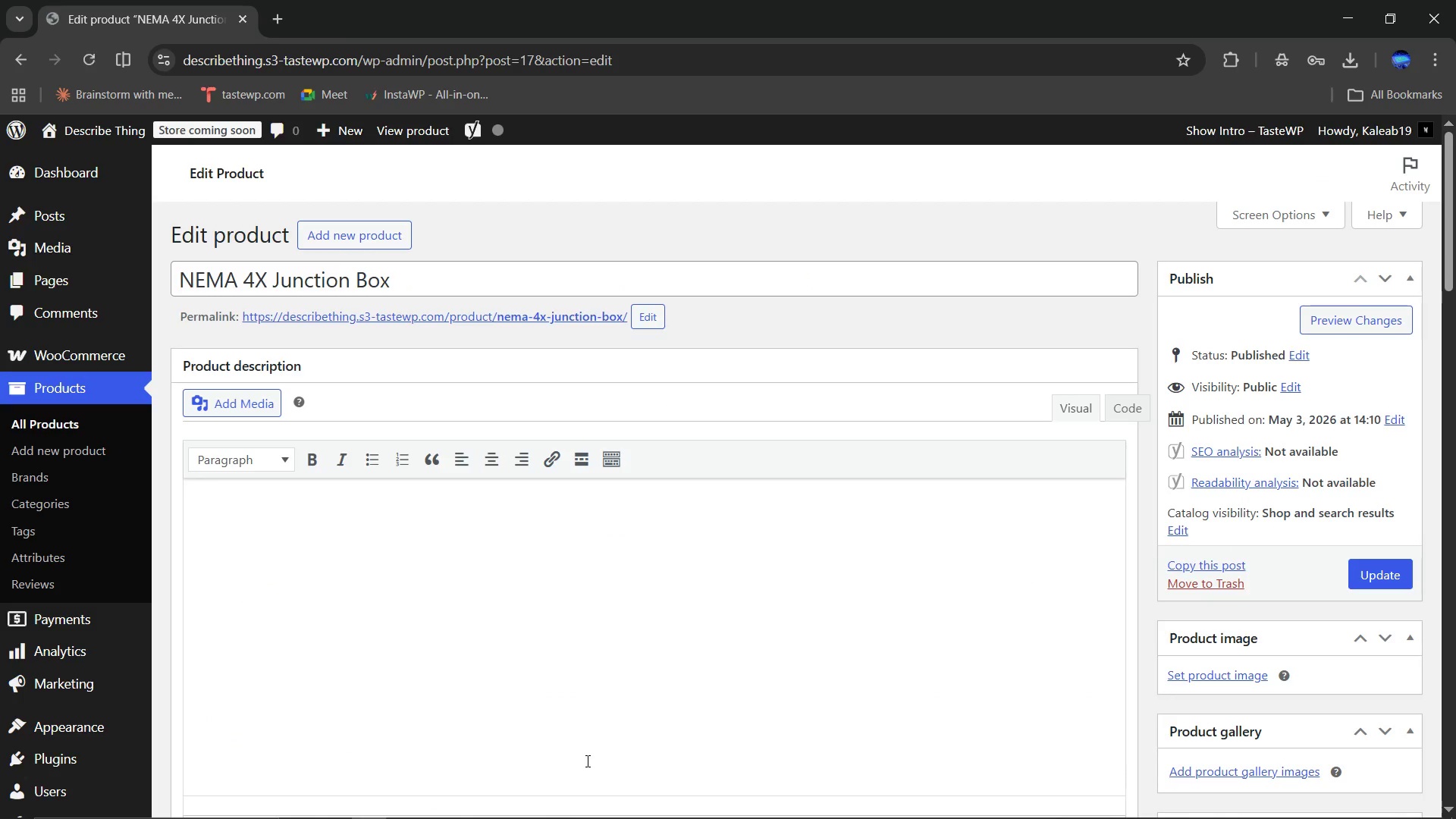 
wait(6.84)
 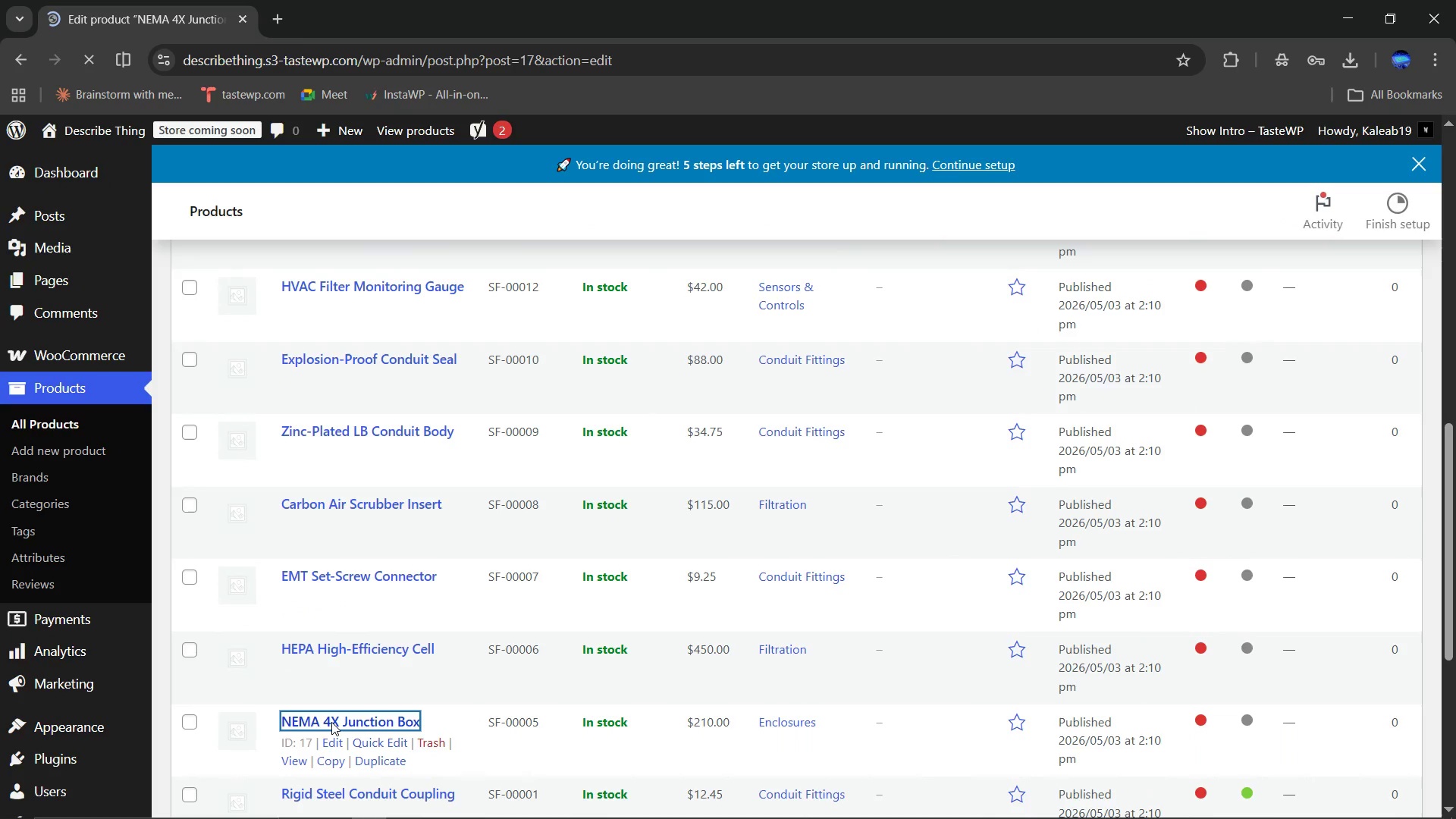 
scroll: coordinate [865, 663], scroll_direction: down, amount: 12.0
 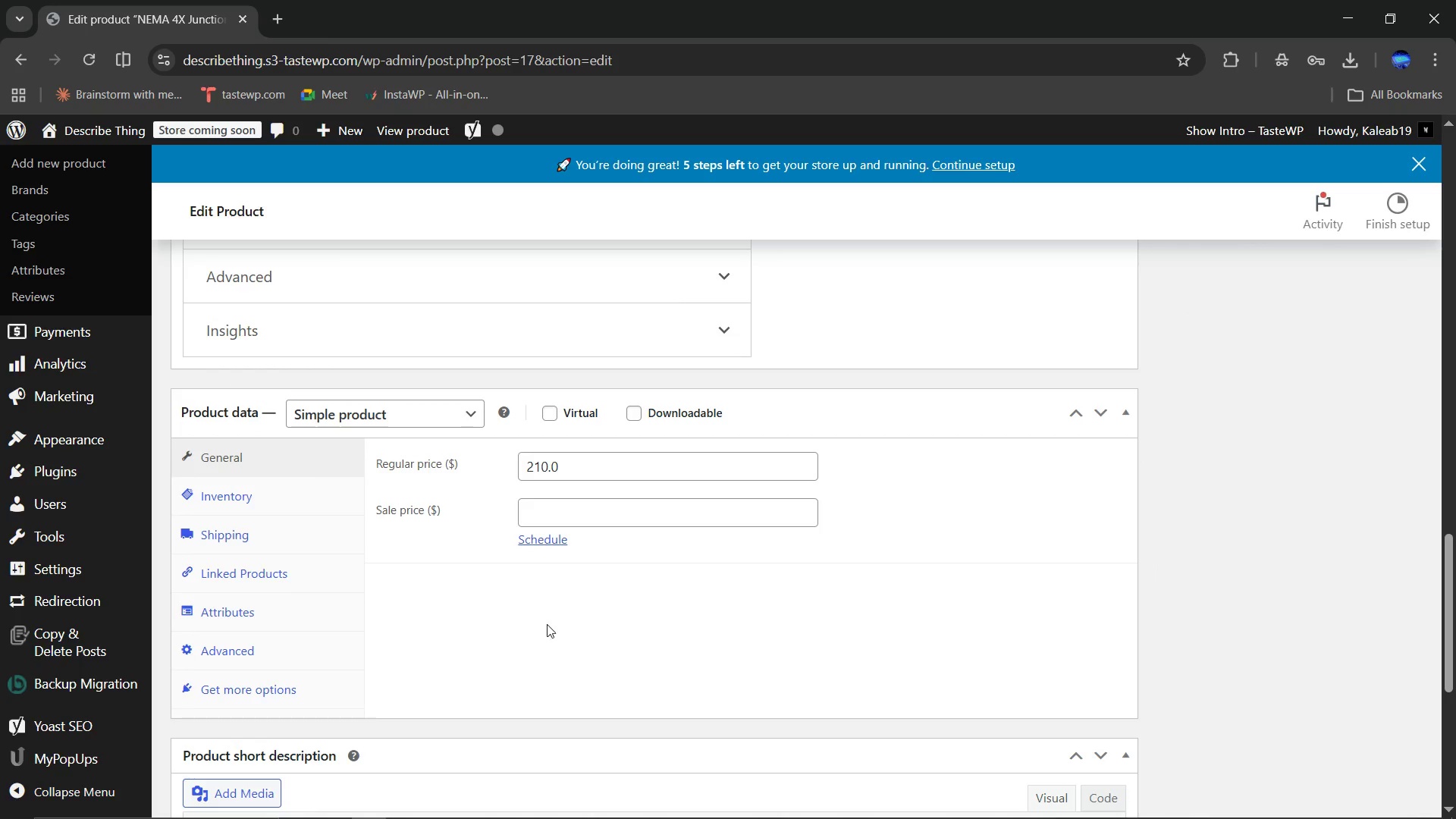 
left_click([236, 601])
 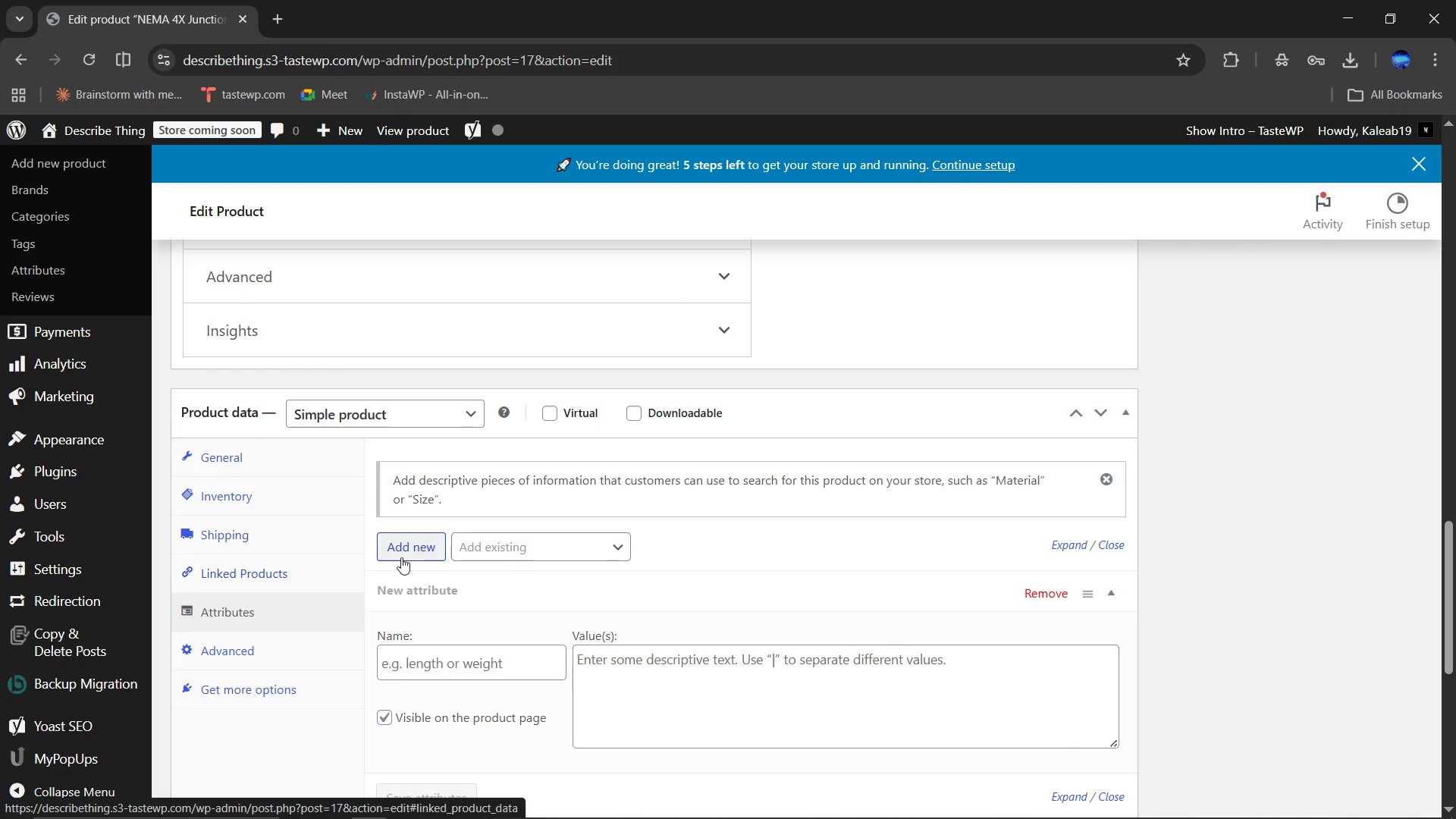 
left_click([494, 548])
 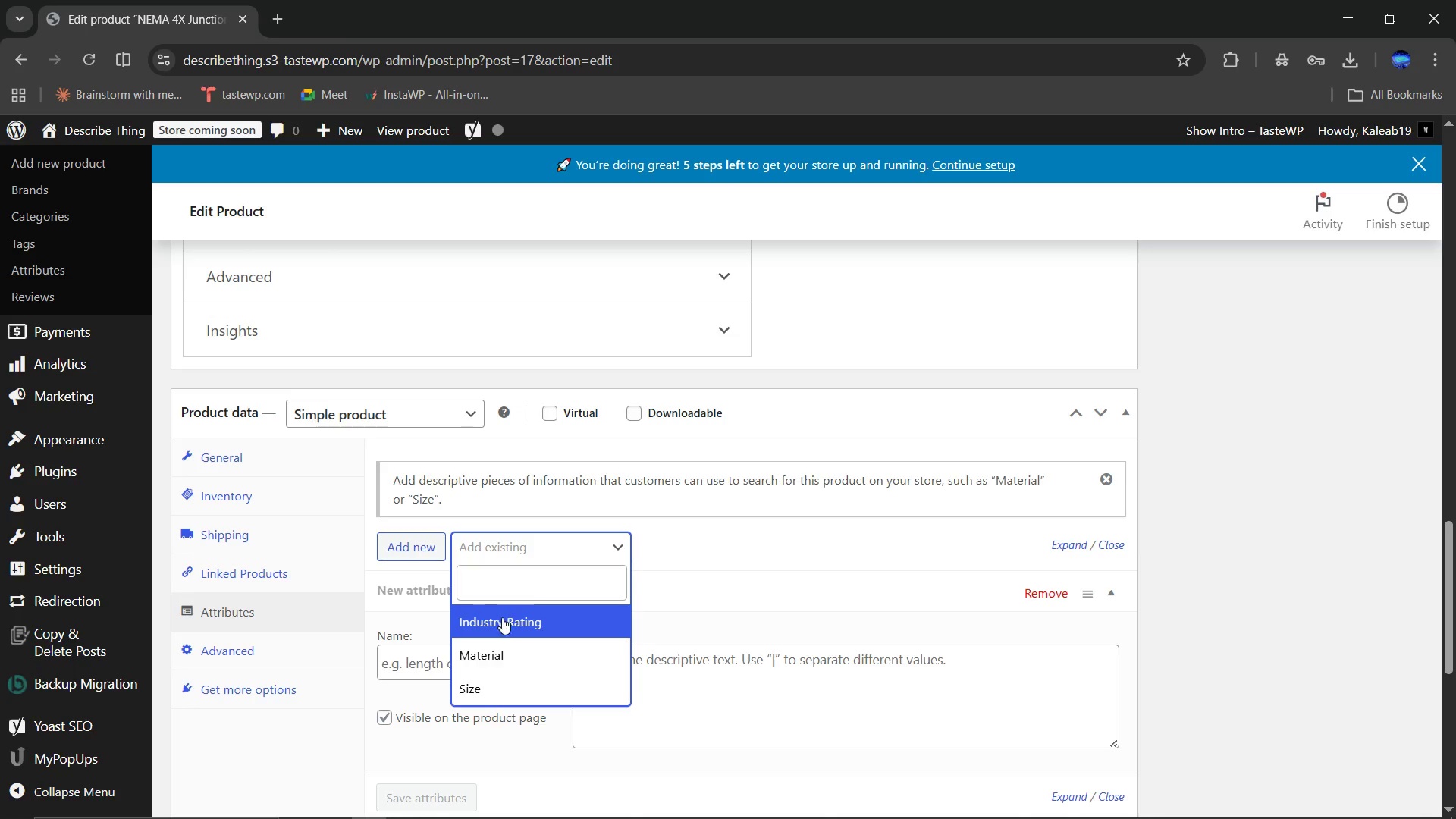 
left_click([501, 621])
 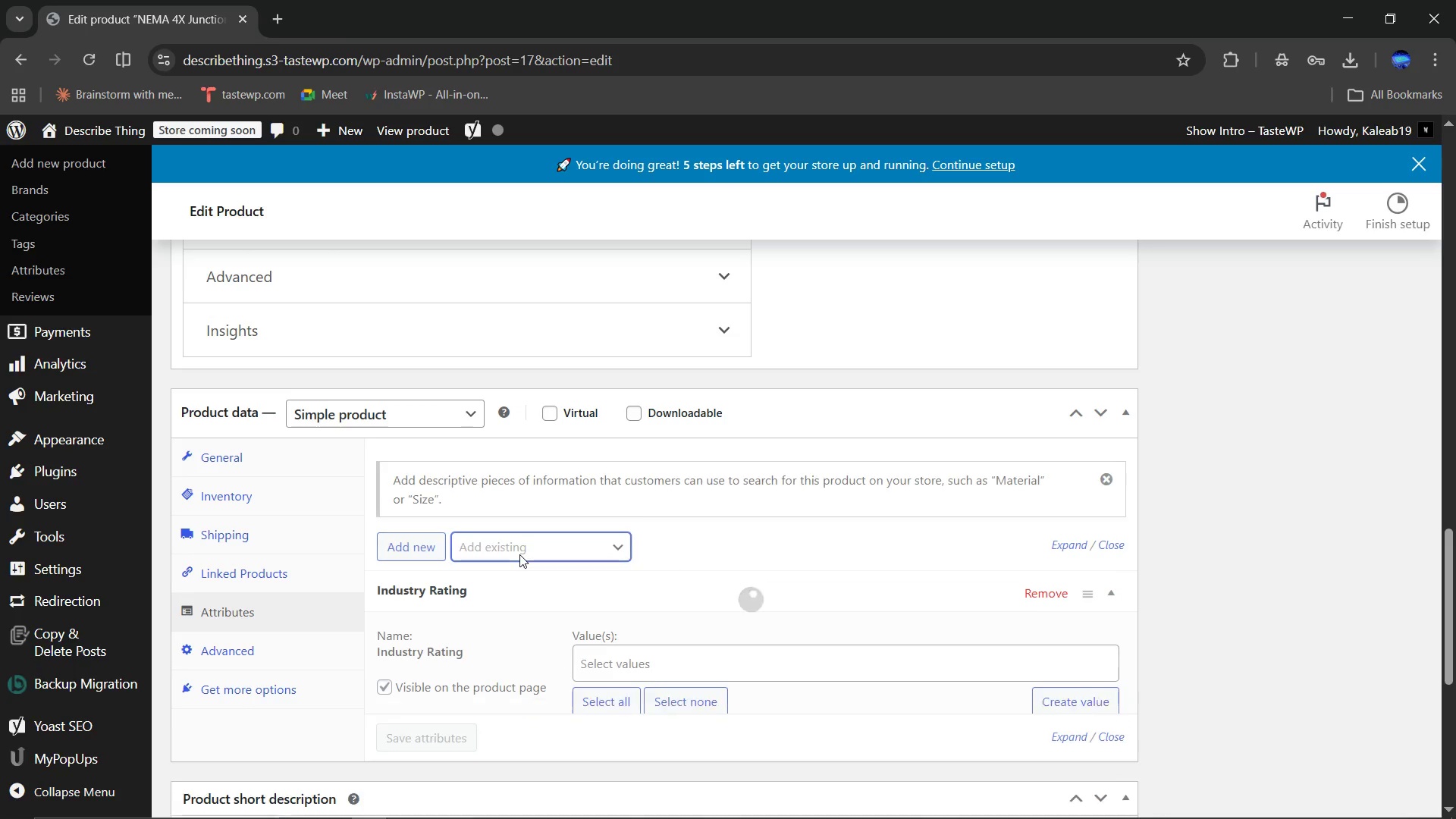 
left_click([519, 554])
 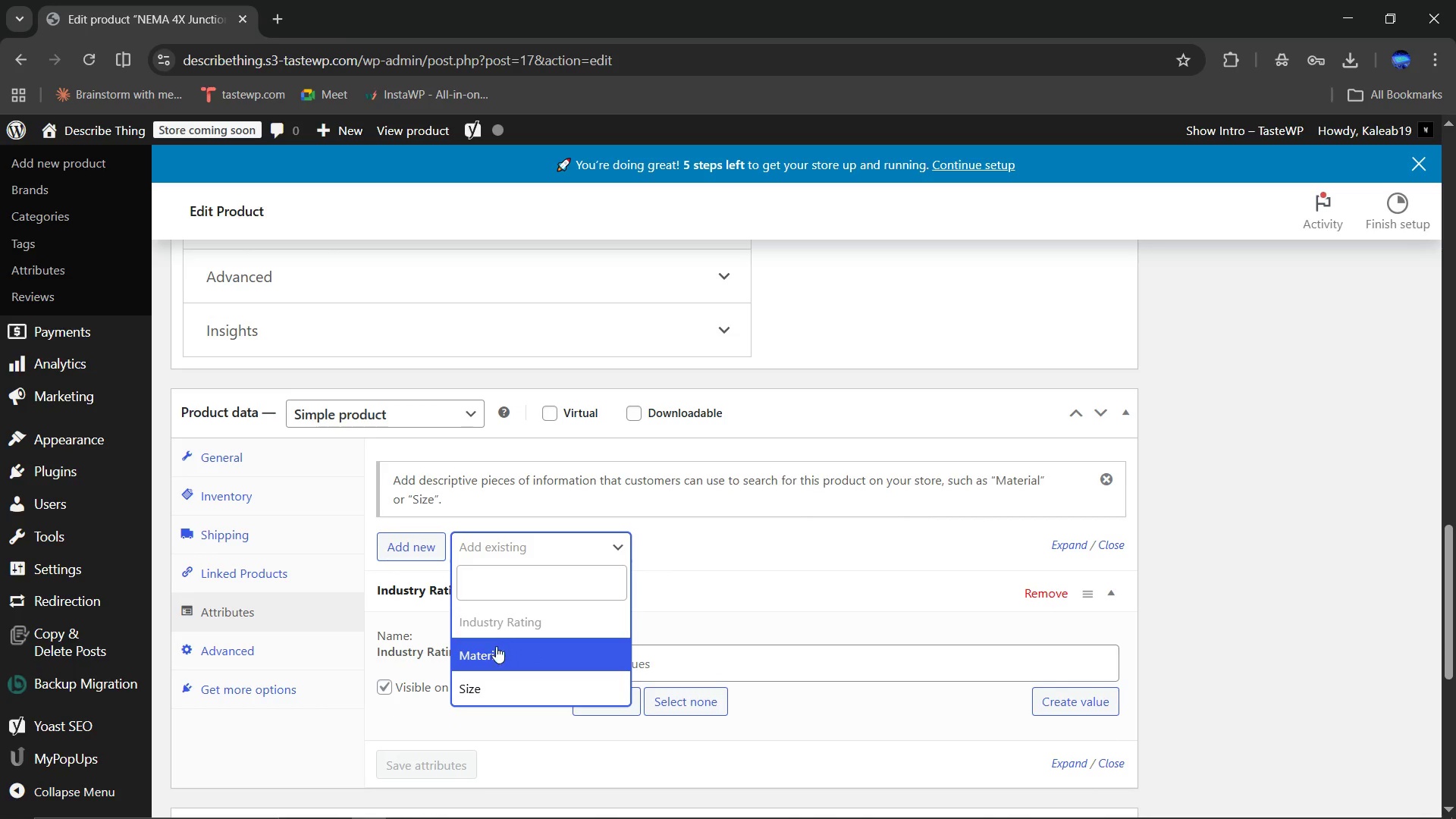 
left_click([496, 648])
 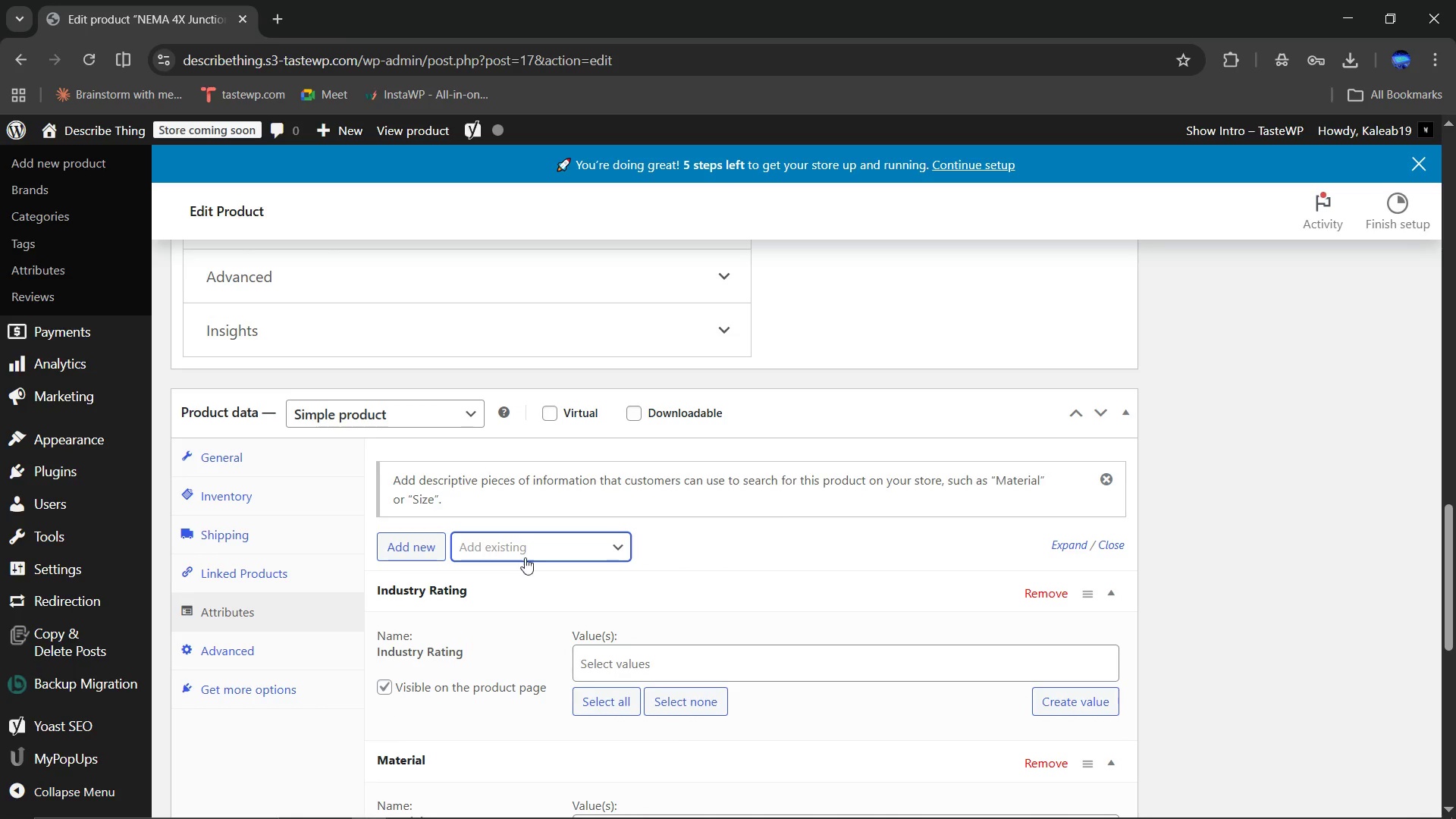 
left_click([526, 550])
 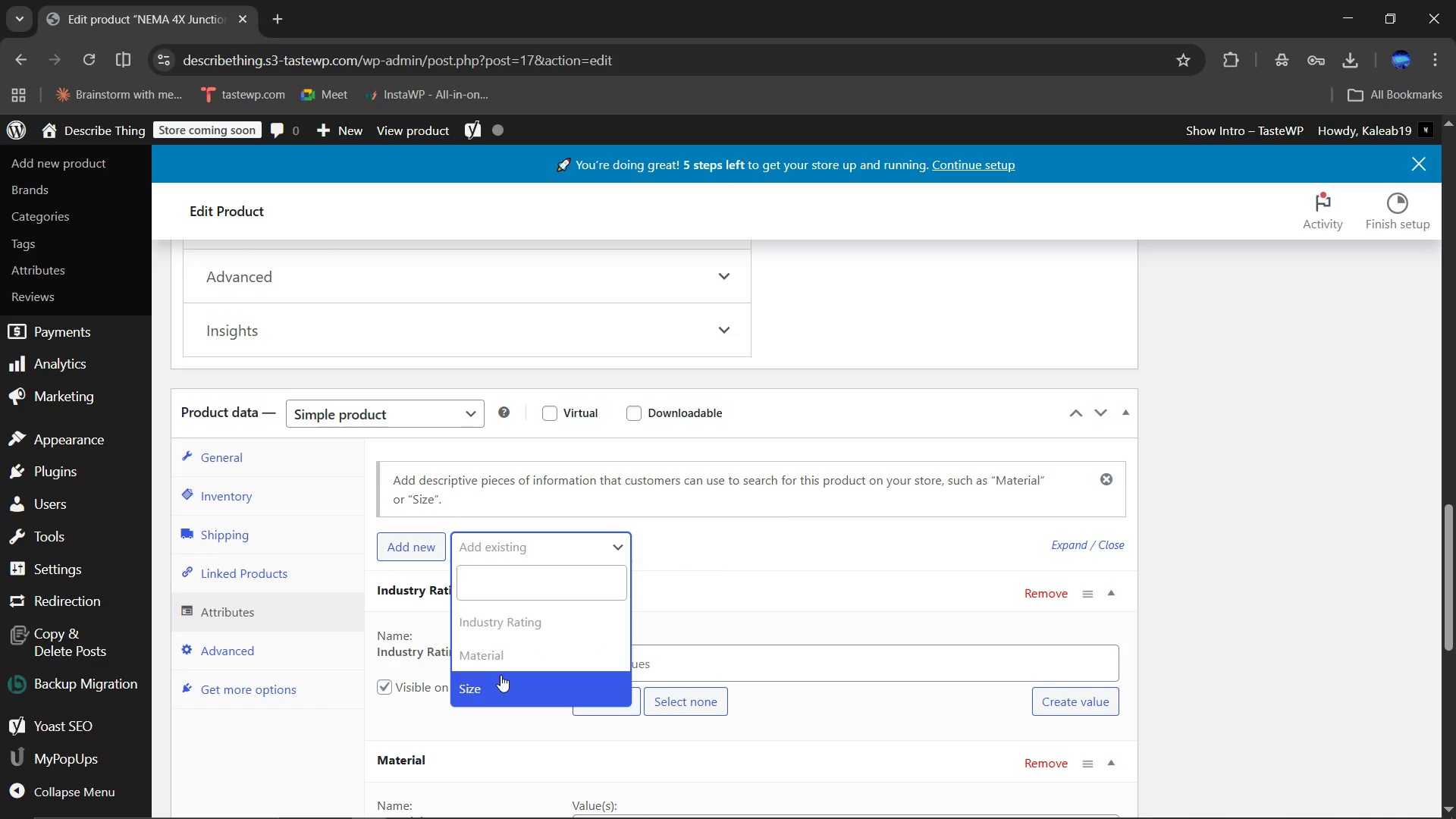 
left_click([497, 687])
 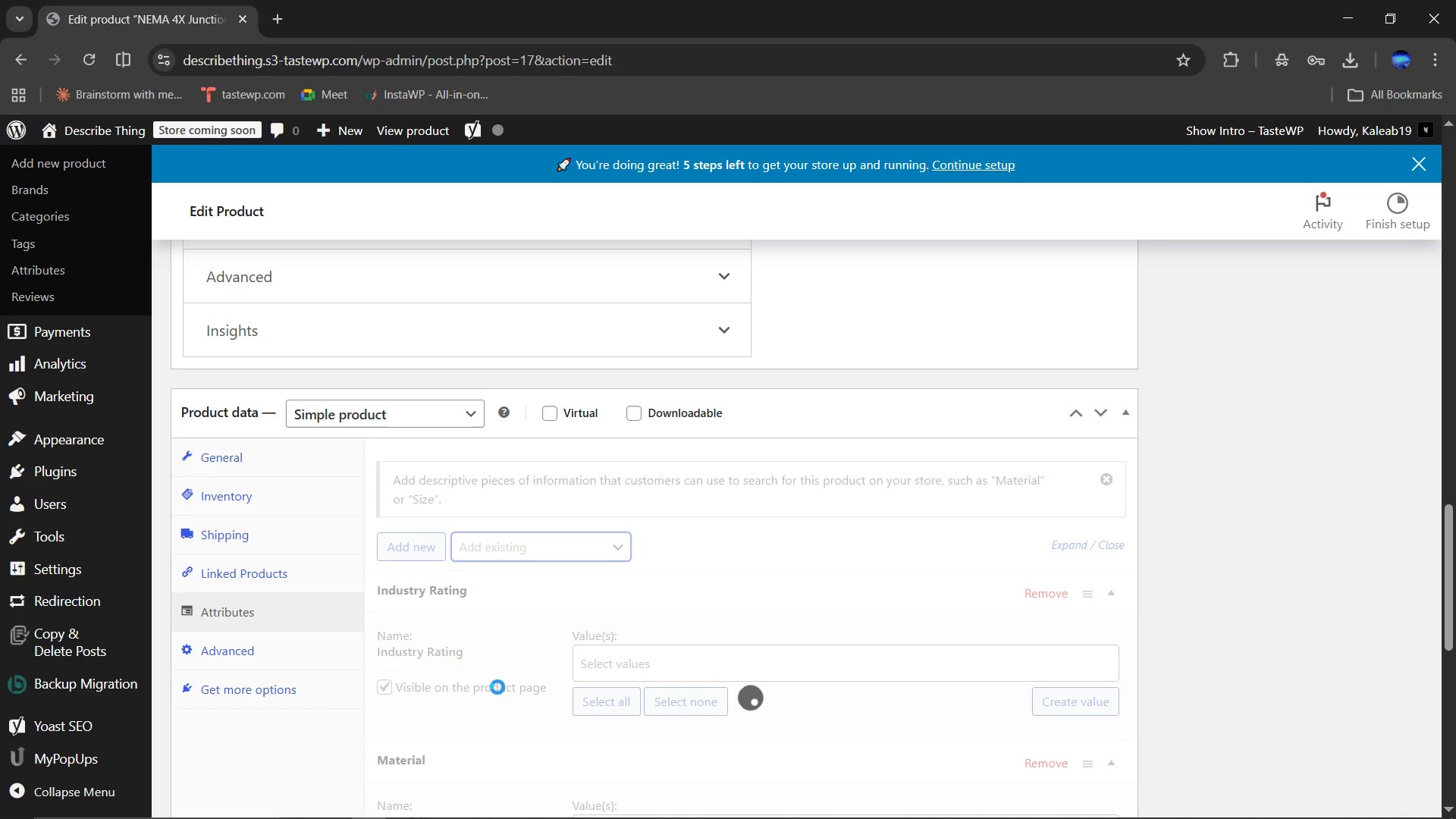 
scroll: coordinate [497, 687], scroll_direction: down, amount: 3.0
 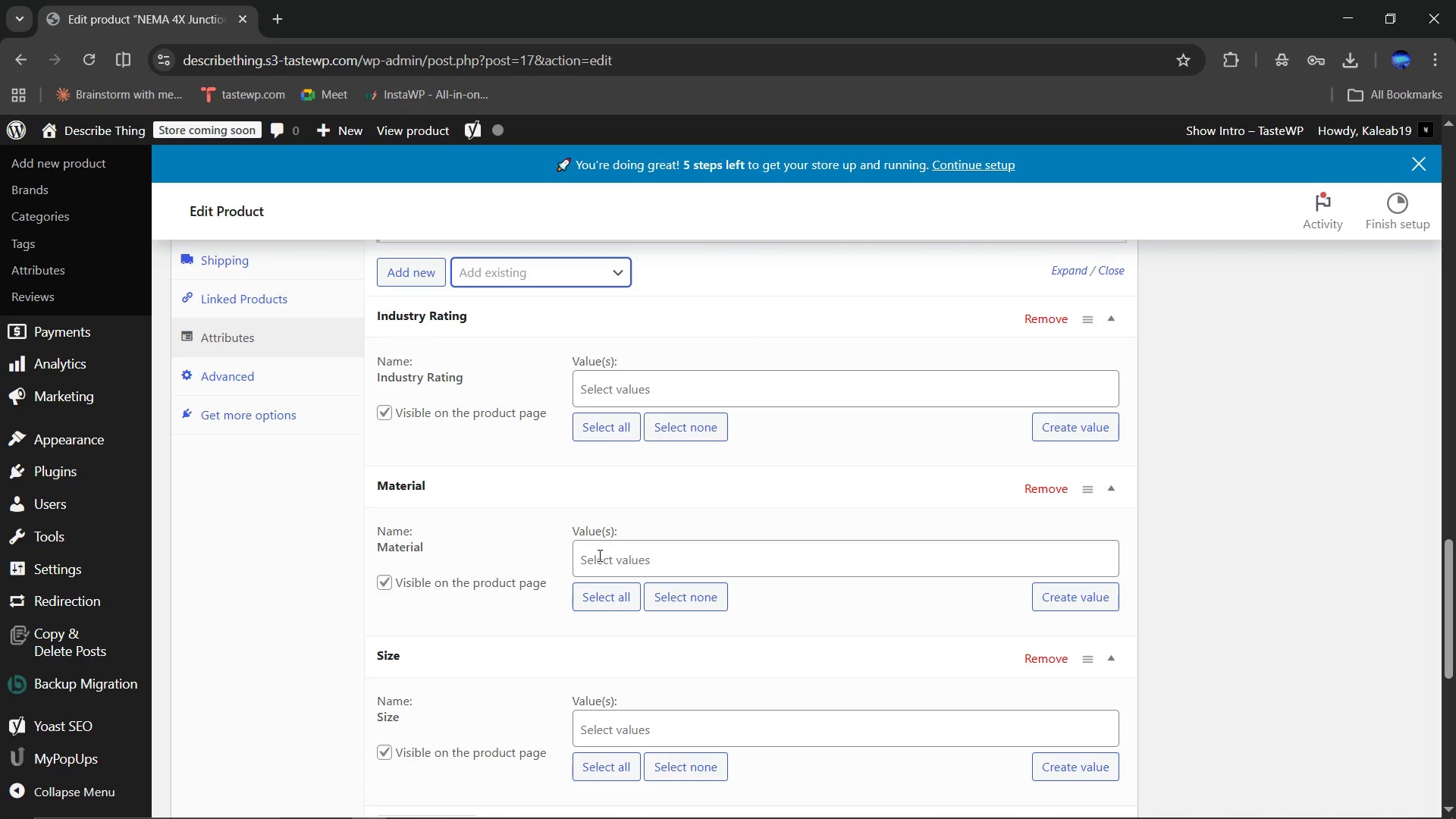 
left_click([598, 555])
 